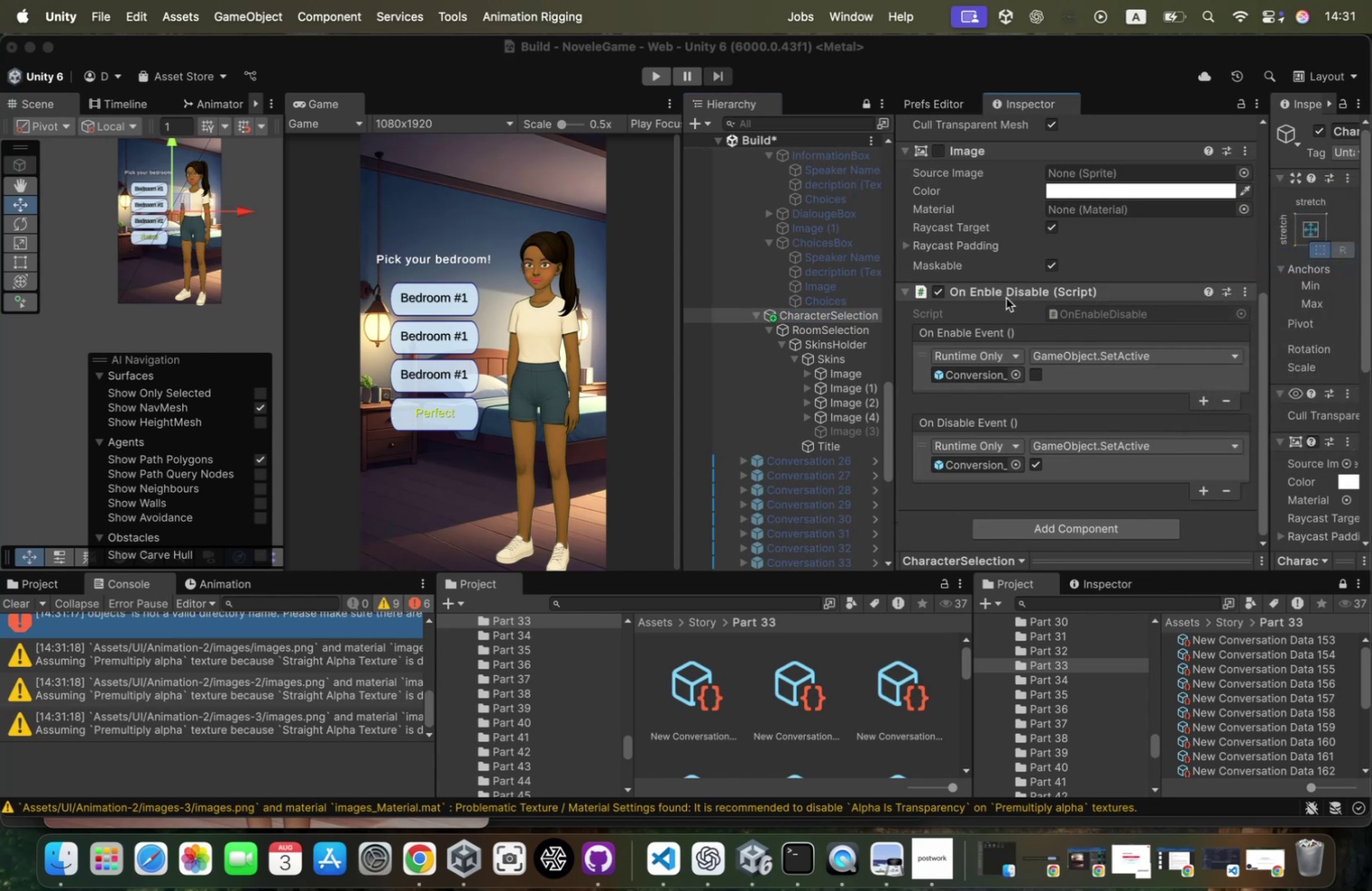 
scroll: coordinate [1150, 362], scroll_direction: down, amount: 20.0
 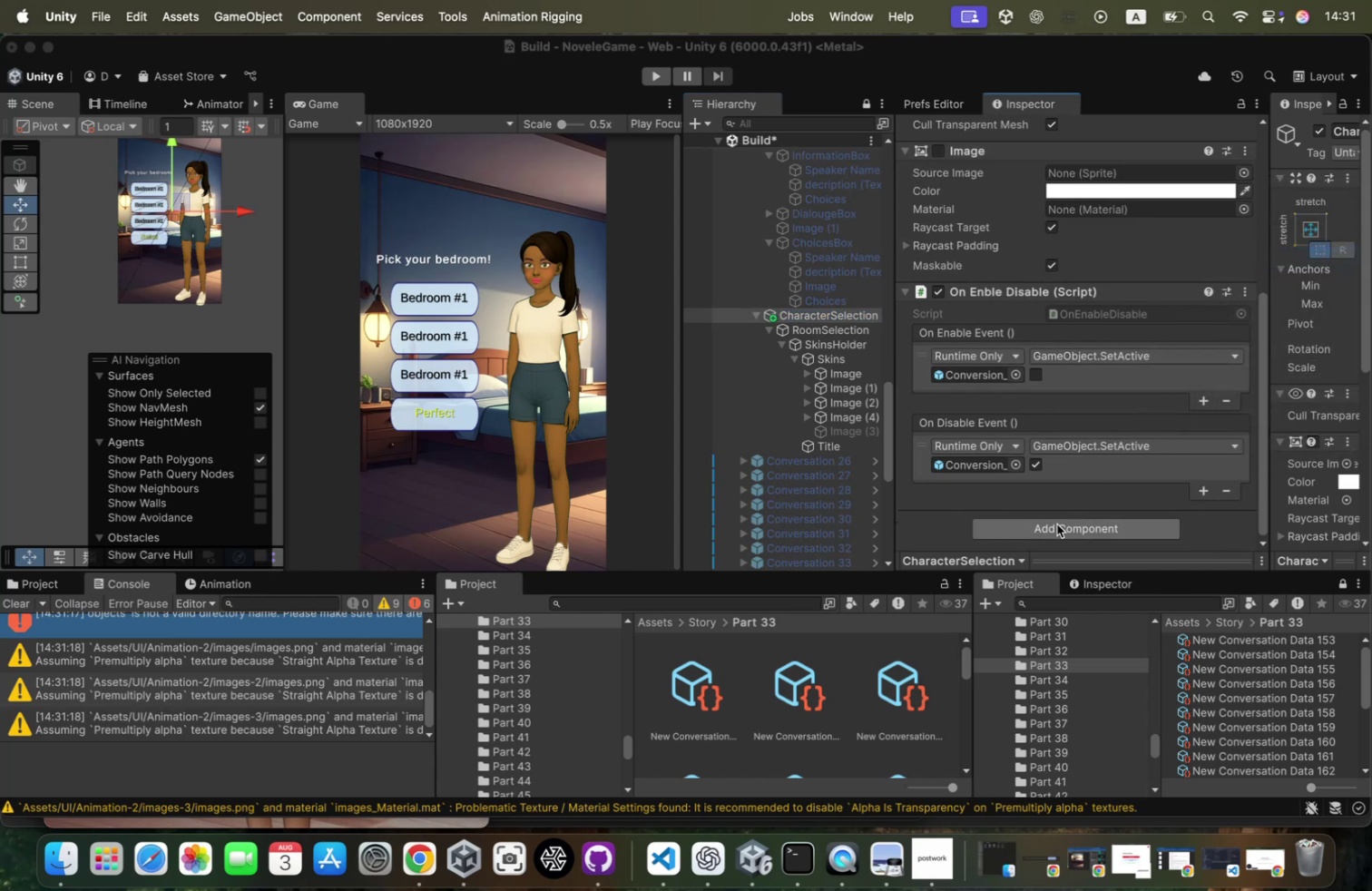 
left_click([1057, 524])
 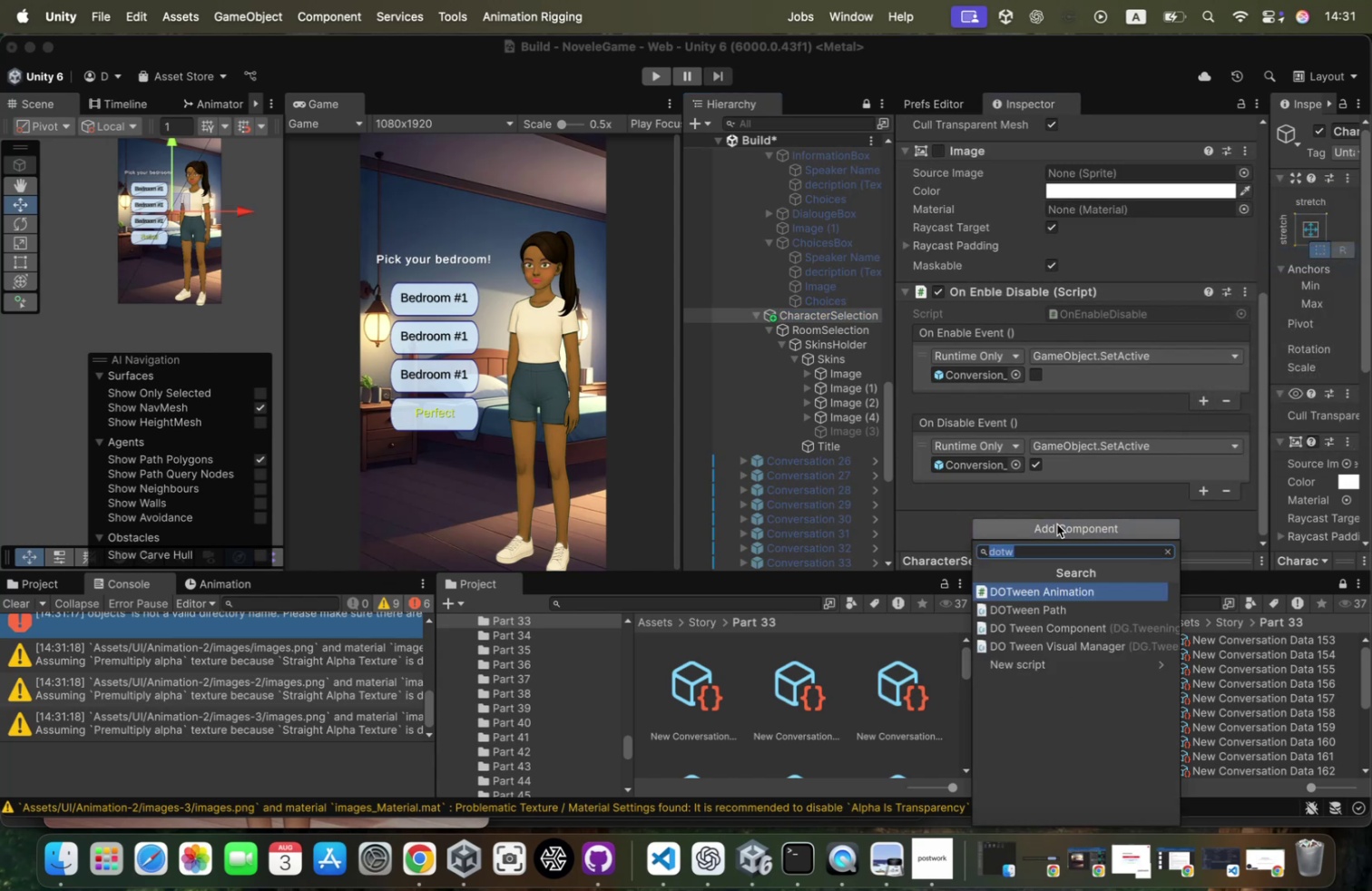 
key(Backspace)
type(room)
 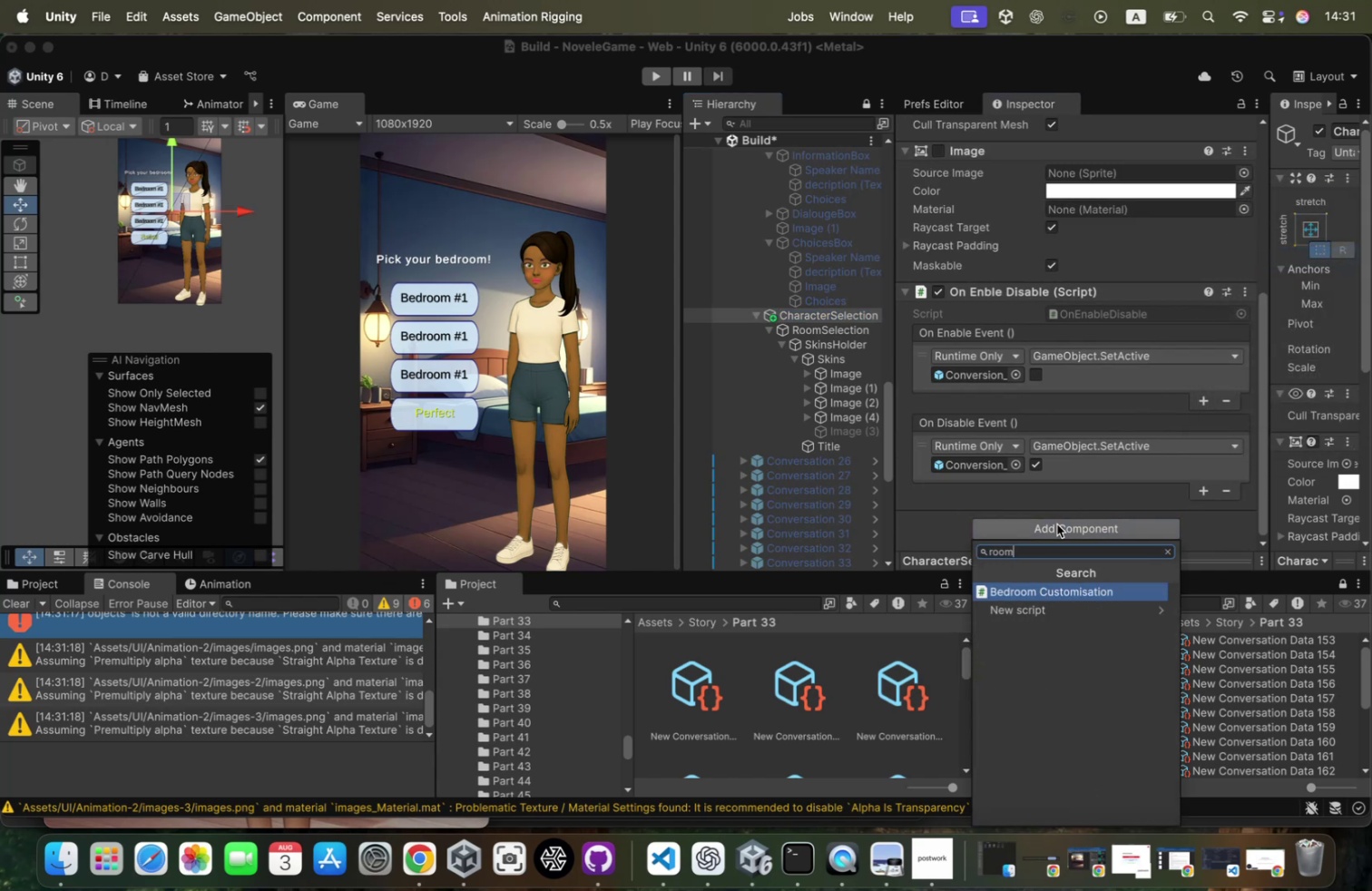 
key(Enter)
 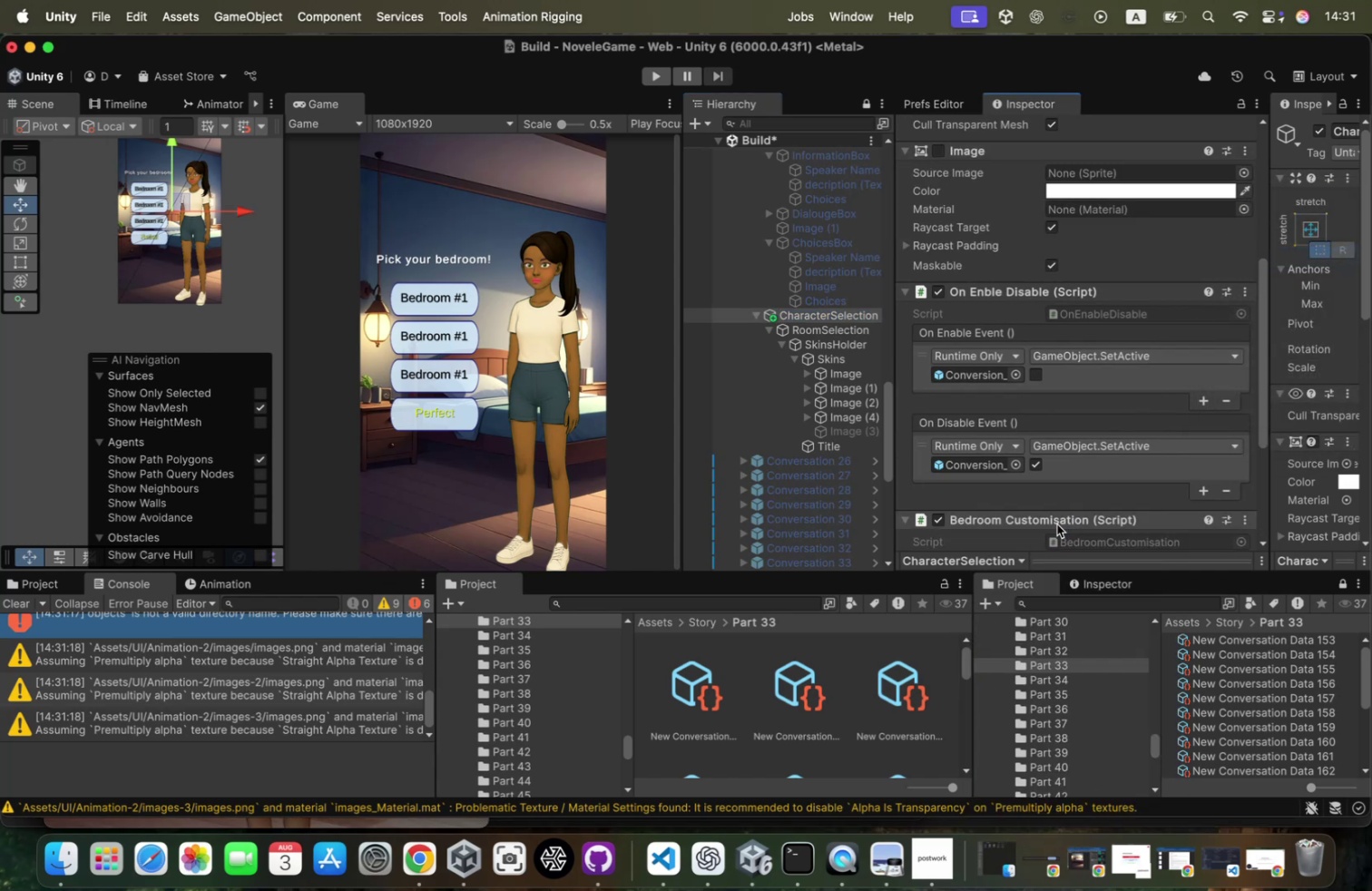 
scroll: coordinate [1058, 452], scroll_direction: down, amount: 13.0
 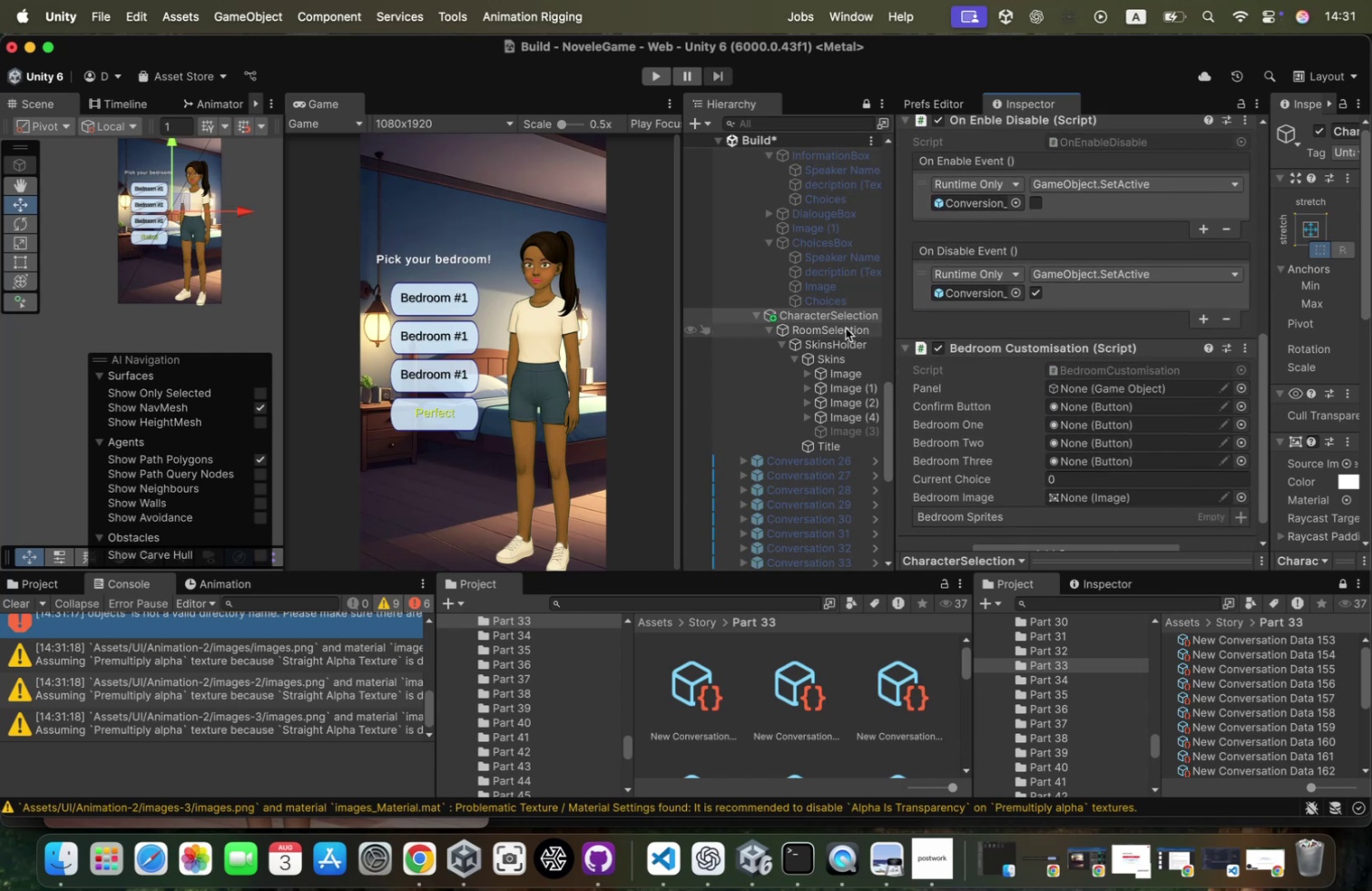 
left_click_drag(start_coordinate=[848, 318], to_coordinate=[1080, 386])
 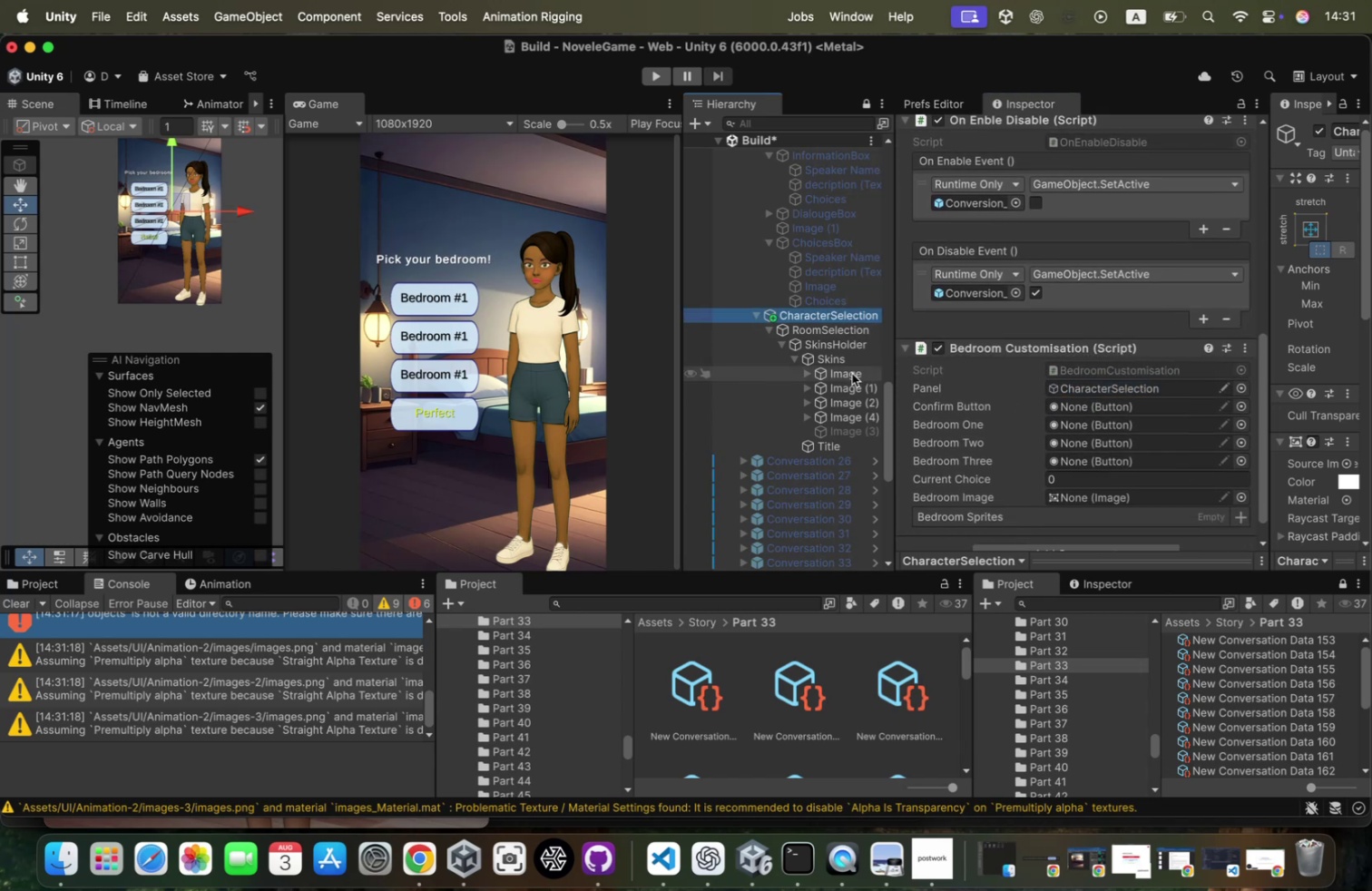 
left_click_drag(start_coordinate=[847, 373], to_coordinate=[1068, 403])
 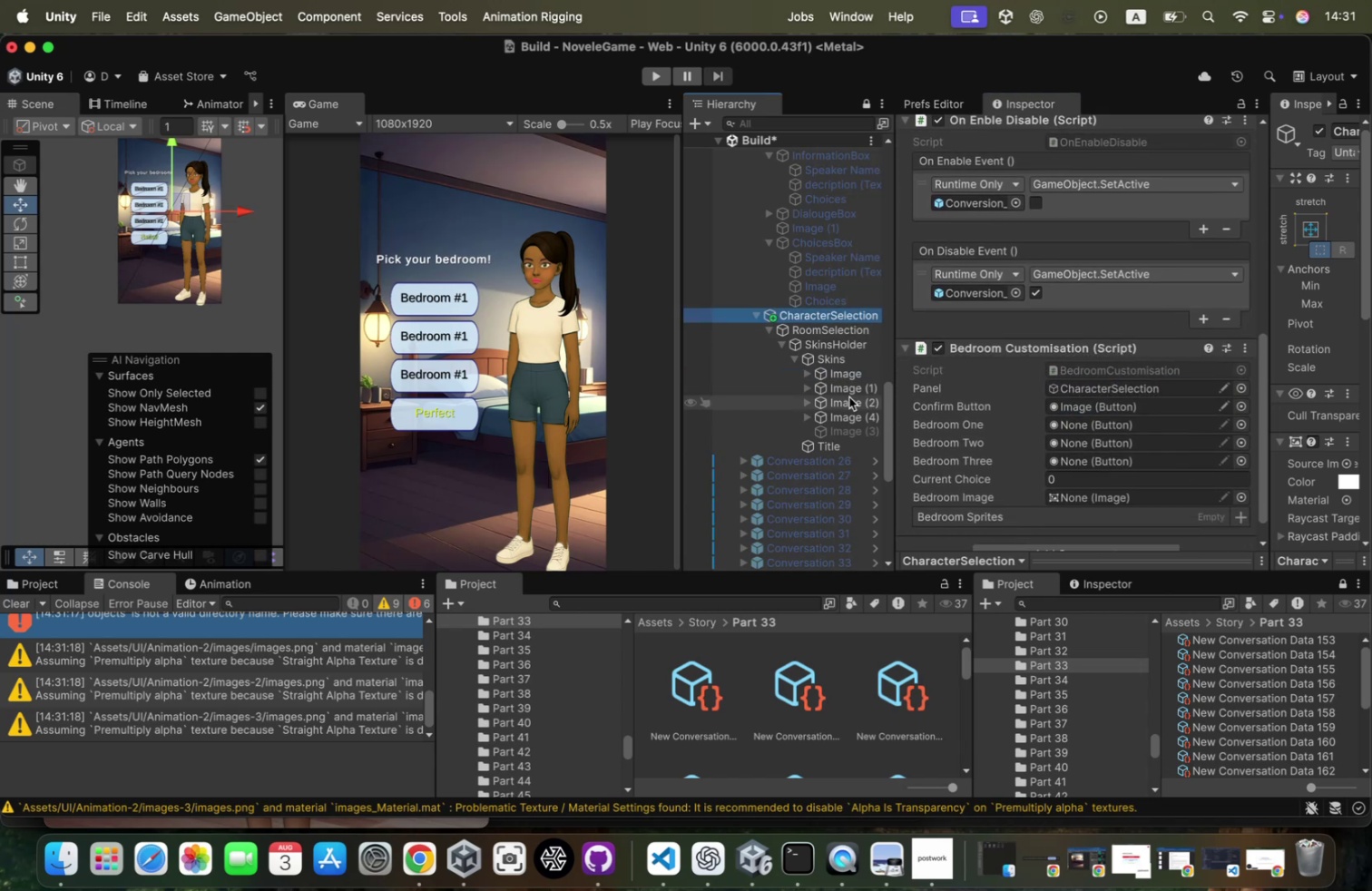 
left_click_drag(start_coordinate=[852, 387], to_coordinate=[1063, 424])
 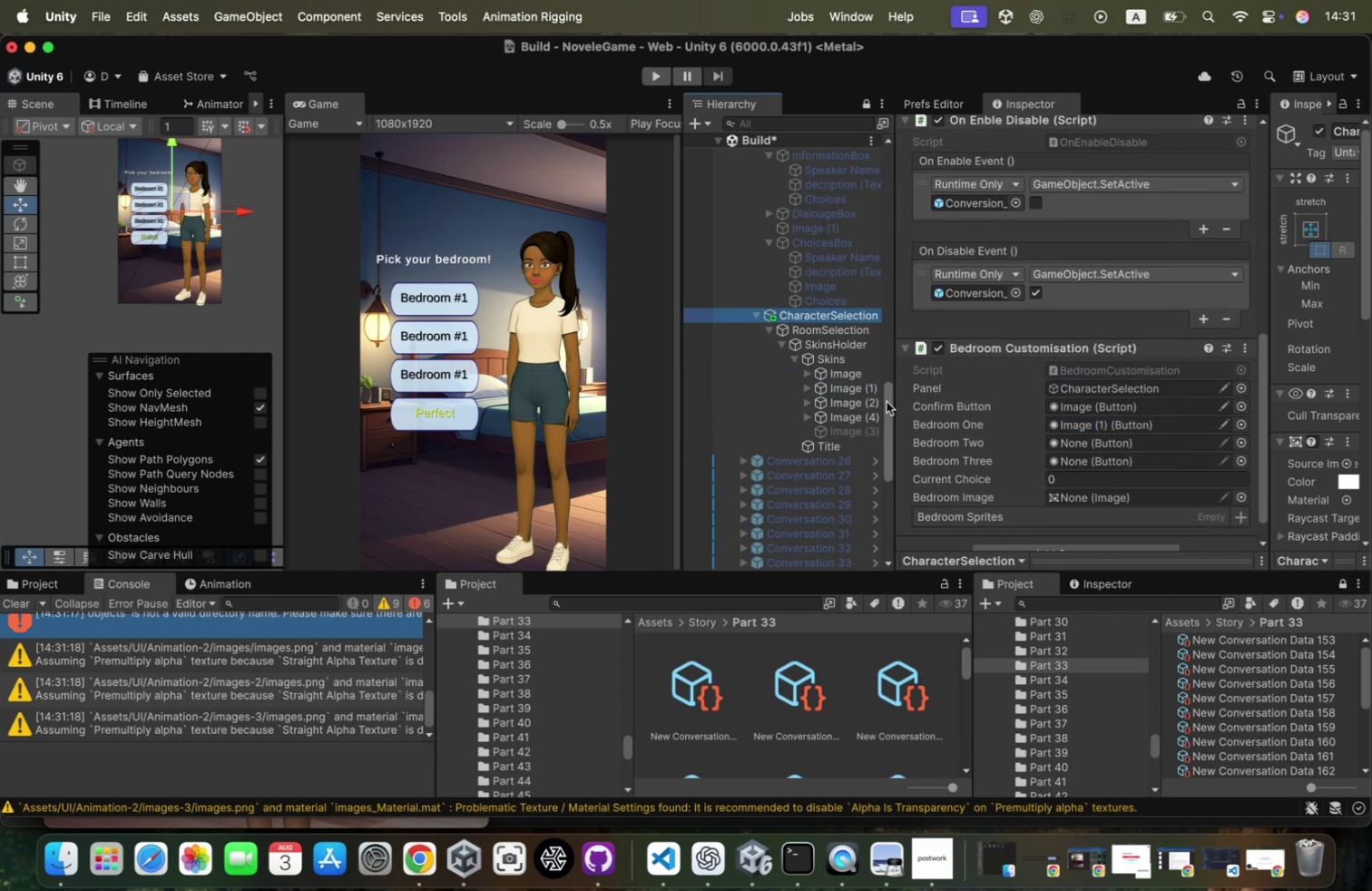 
left_click_drag(start_coordinate=[856, 400], to_coordinate=[1076, 441])
 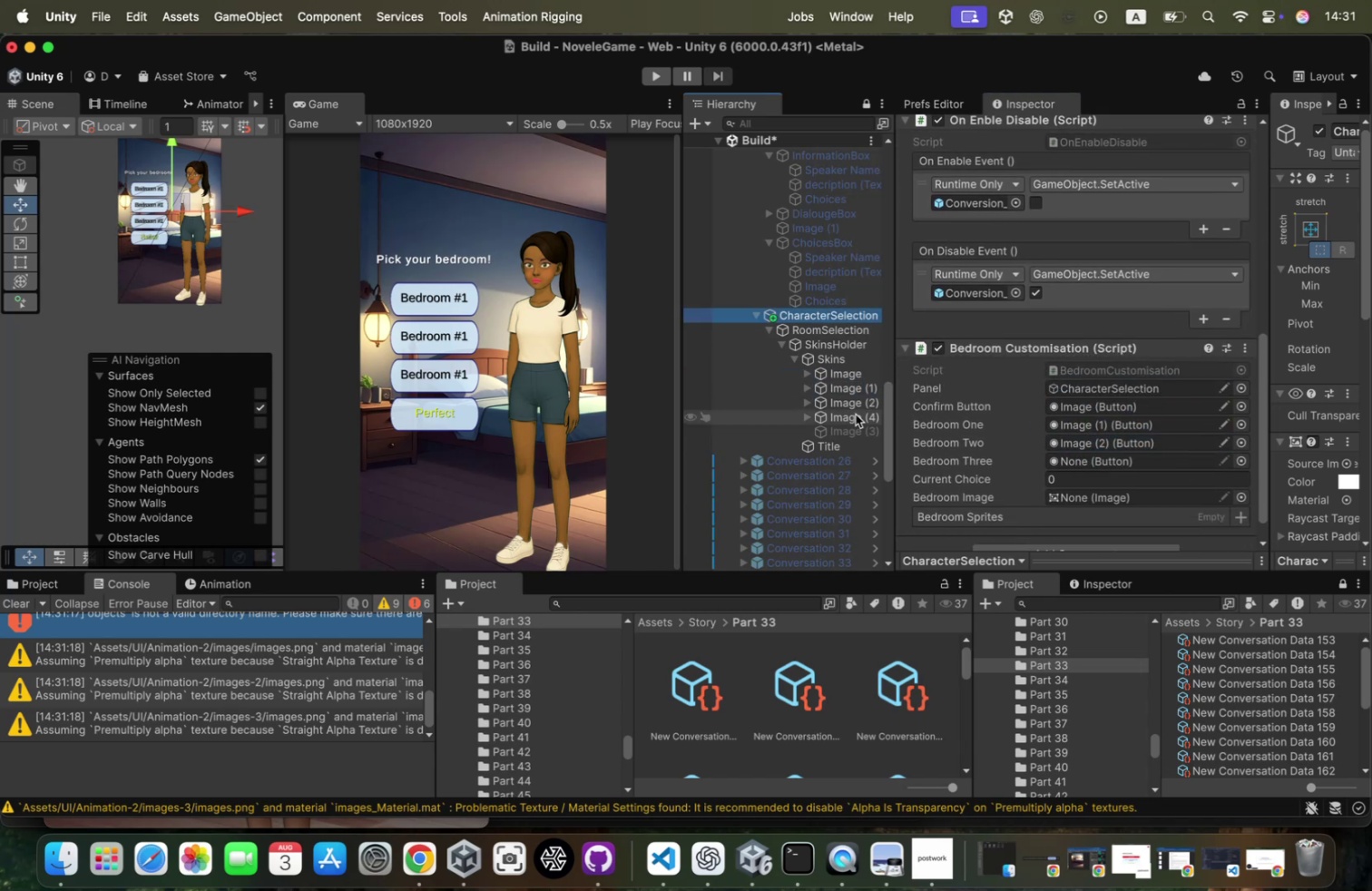 
left_click_drag(start_coordinate=[850, 418], to_coordinate=[1093, 460])
 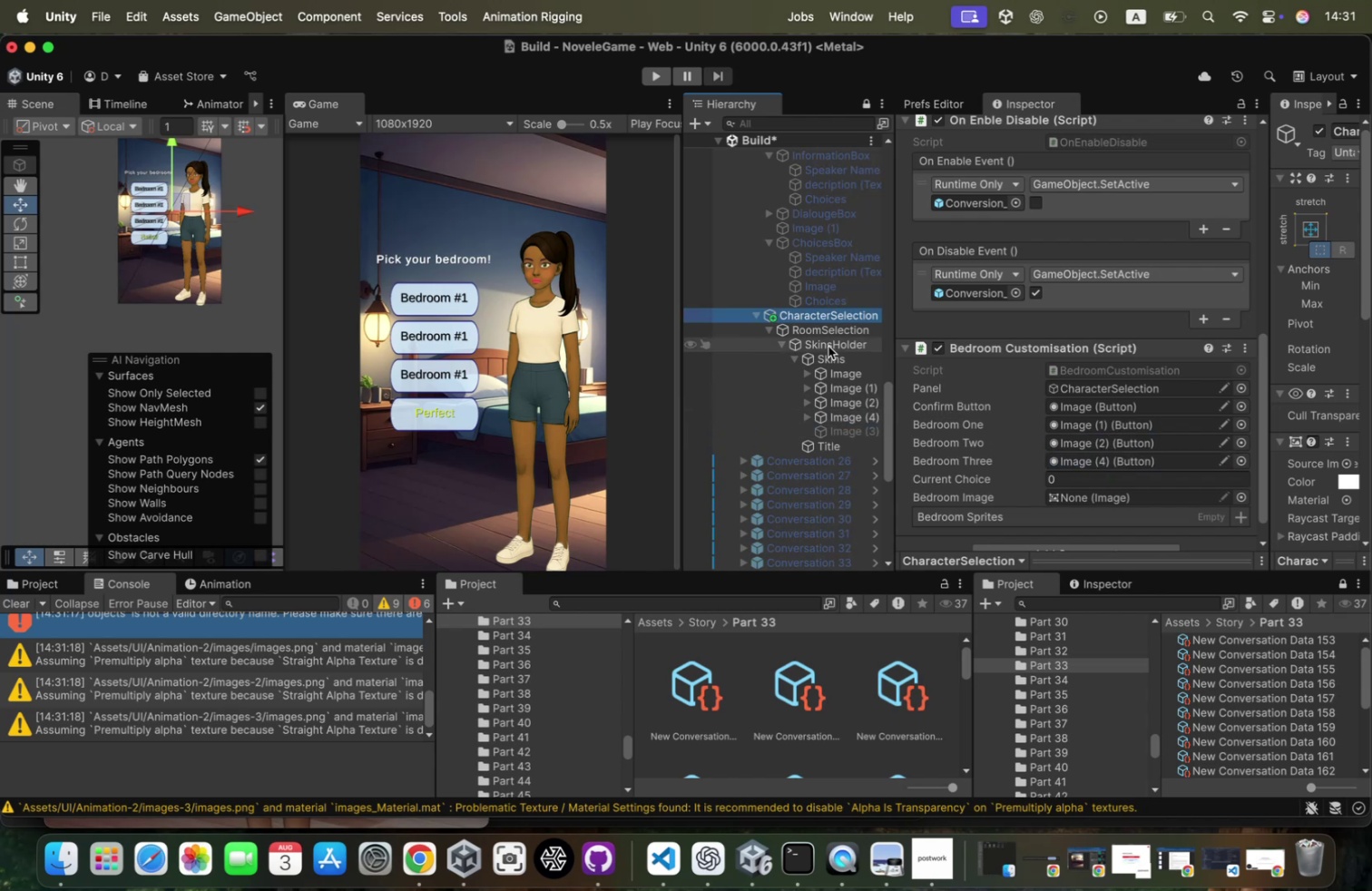 
scroll: coordinate [813, 338], scroll_direction: up, amount: 35.0
 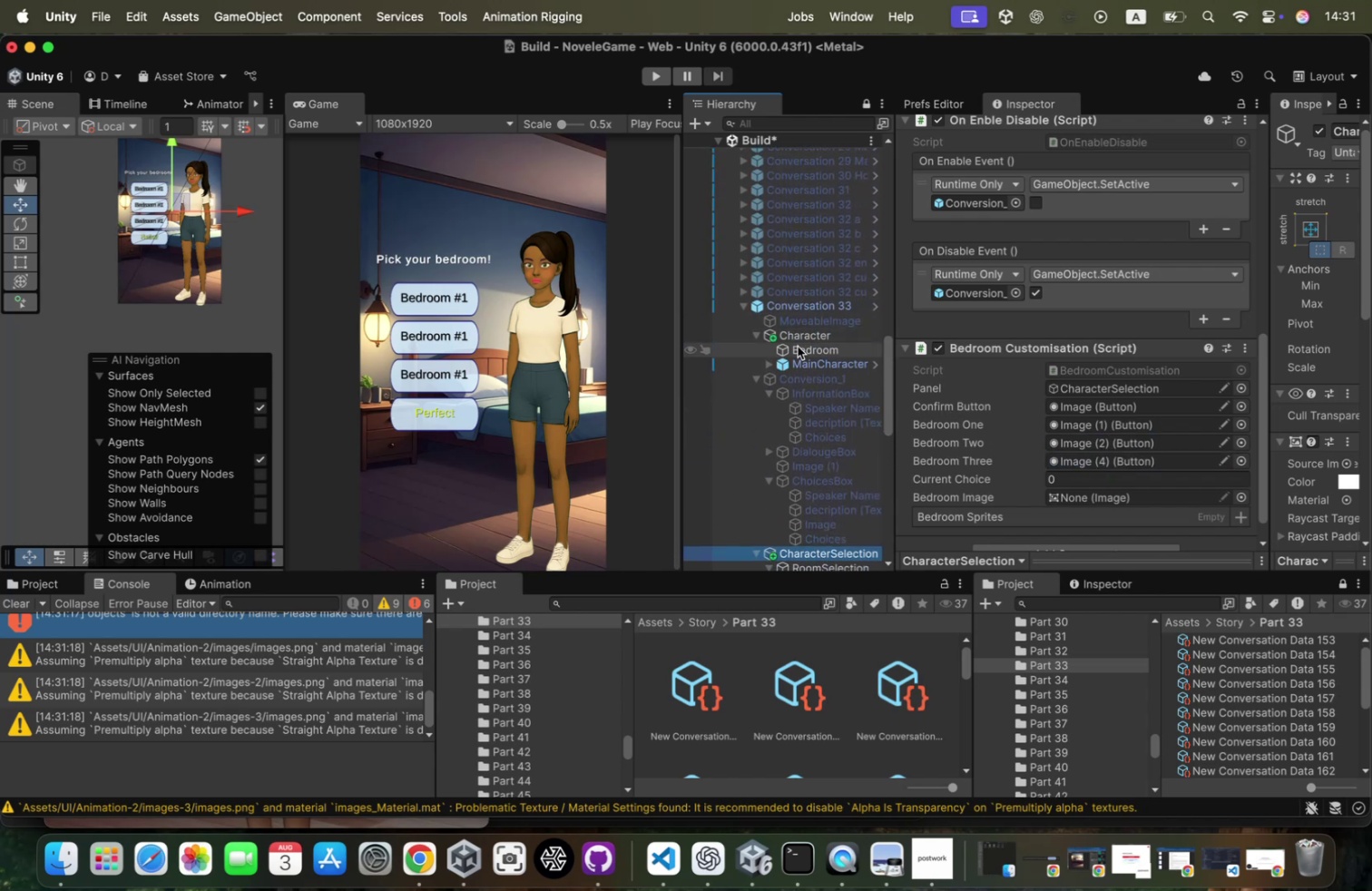 
left_click_drag(start_coordinate=[794, 348], to_coordinate=[1152, 492])
 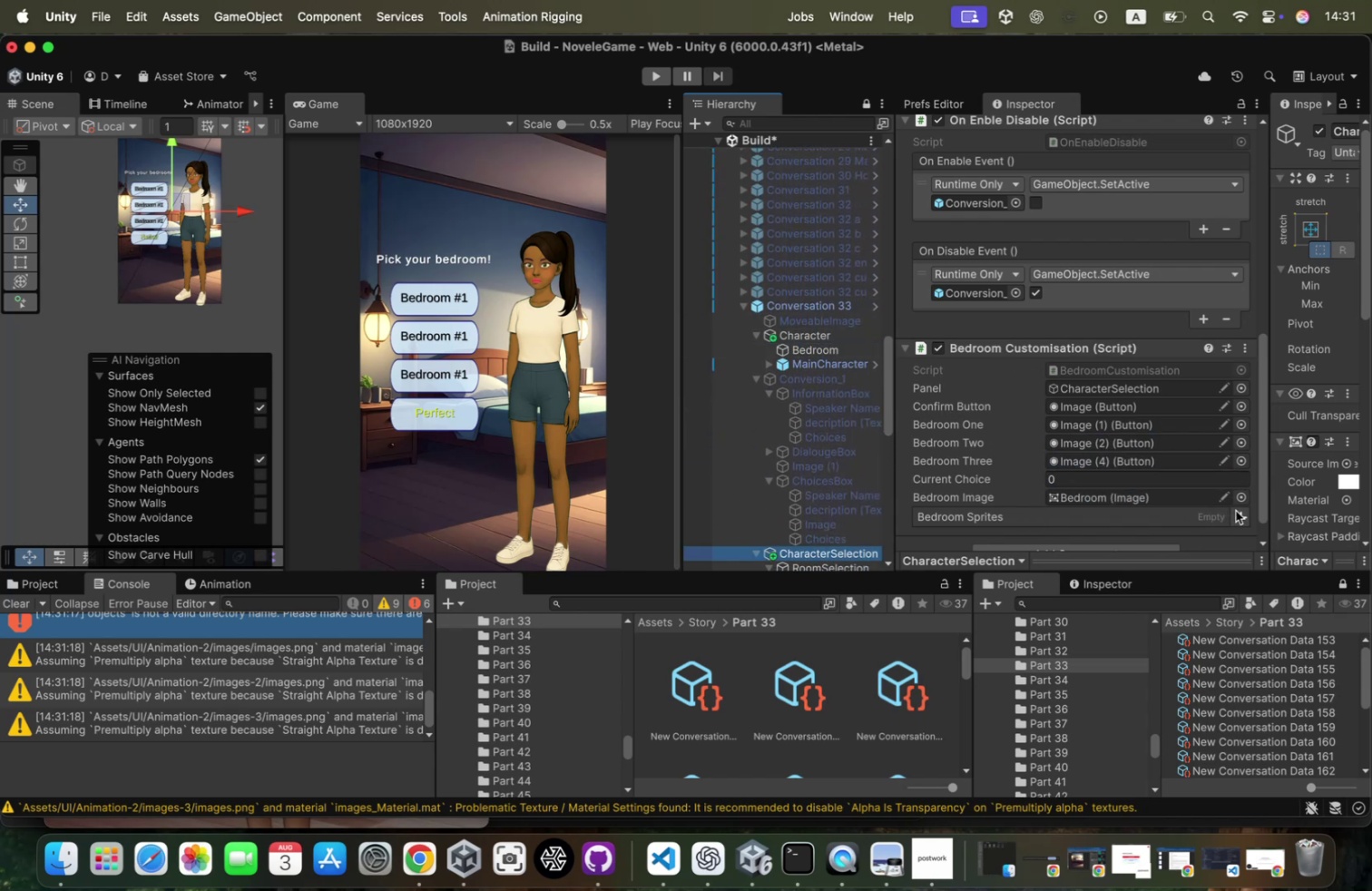 
left_click([1238, 512])
 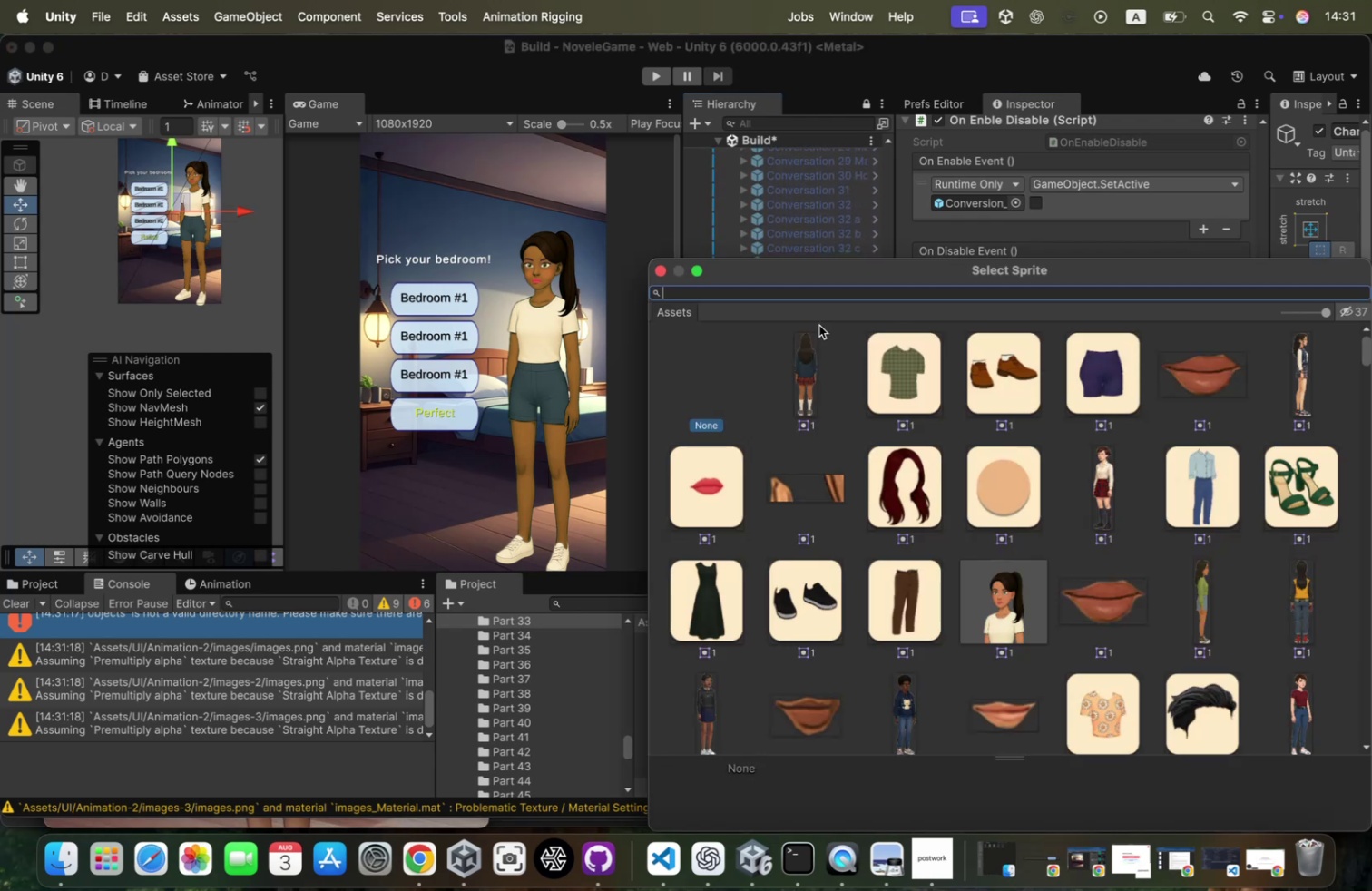 
type(bedroo)
key(Backspace)
key(Backspace)
key(Backspace)
key(Escape)
key(Escape)
 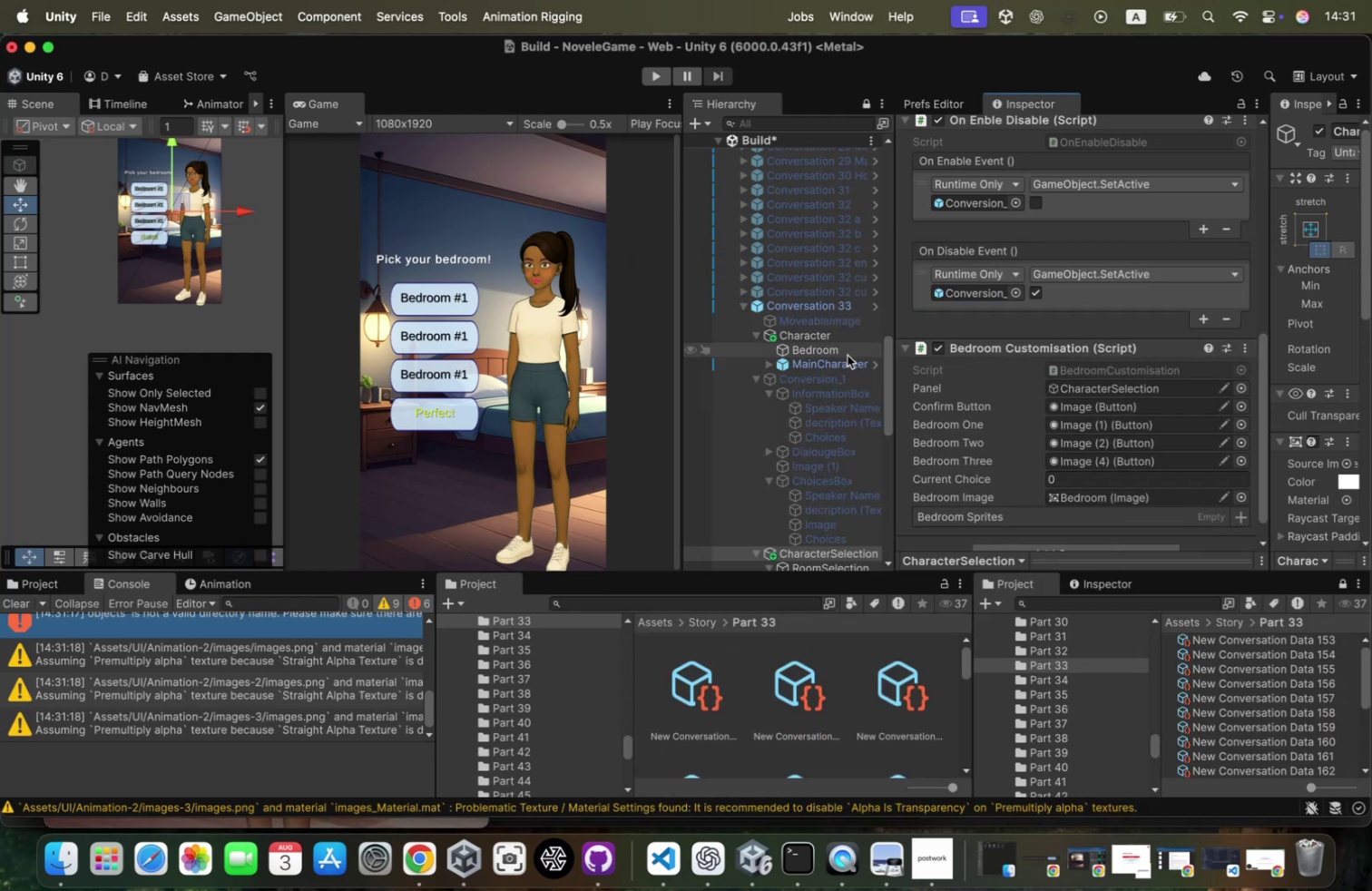 
scroll: coordinate [1043, 291], scroll_direction: up, amount: 70.0
 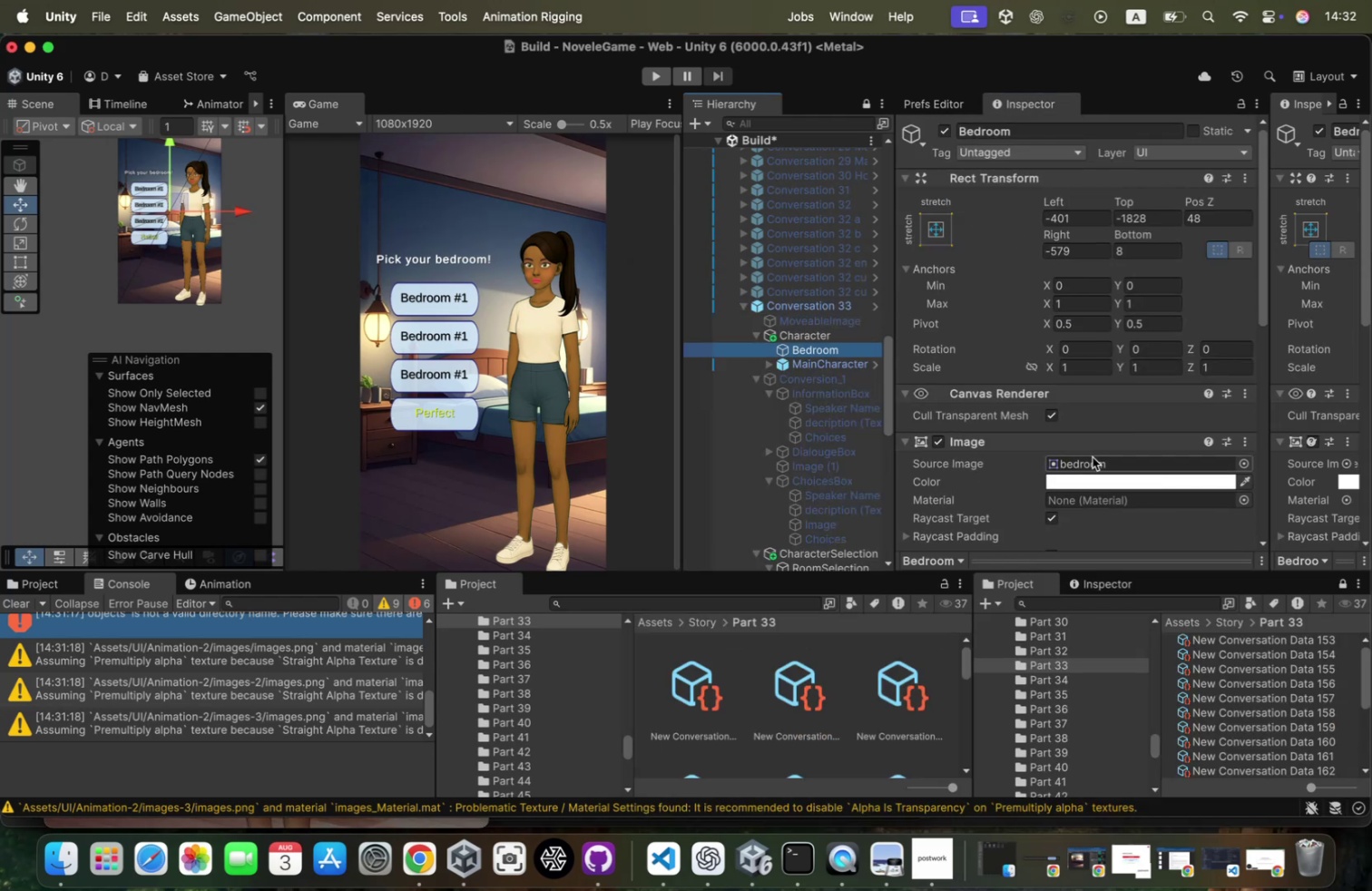 
left_click([1093, 456])
 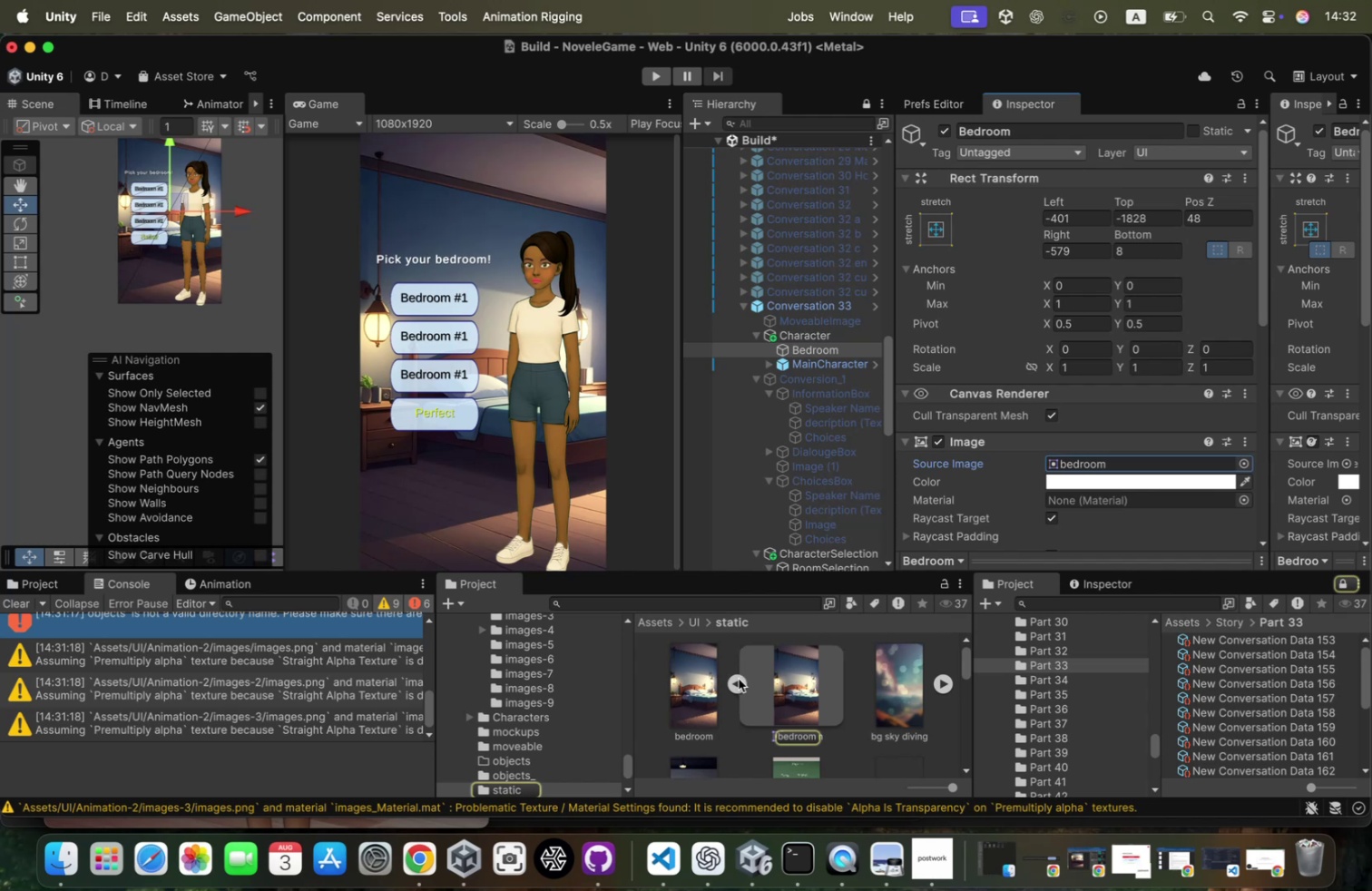 
scroll: coordinate [737, 680], scroll_direction: up, amount: 14.0
 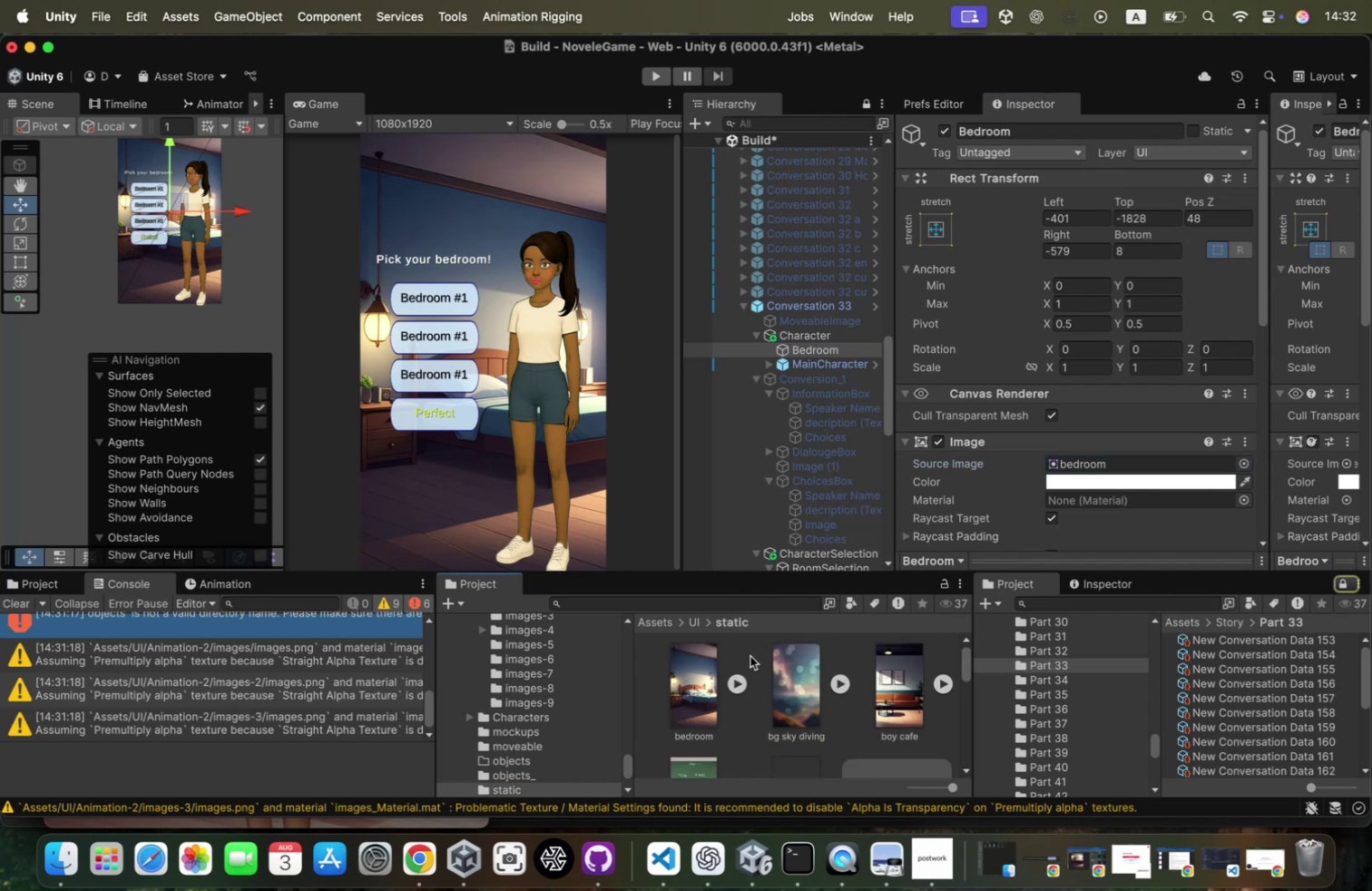 
scroll: coordinate [601, 702], scroll_direction: down, amount: 24.0
 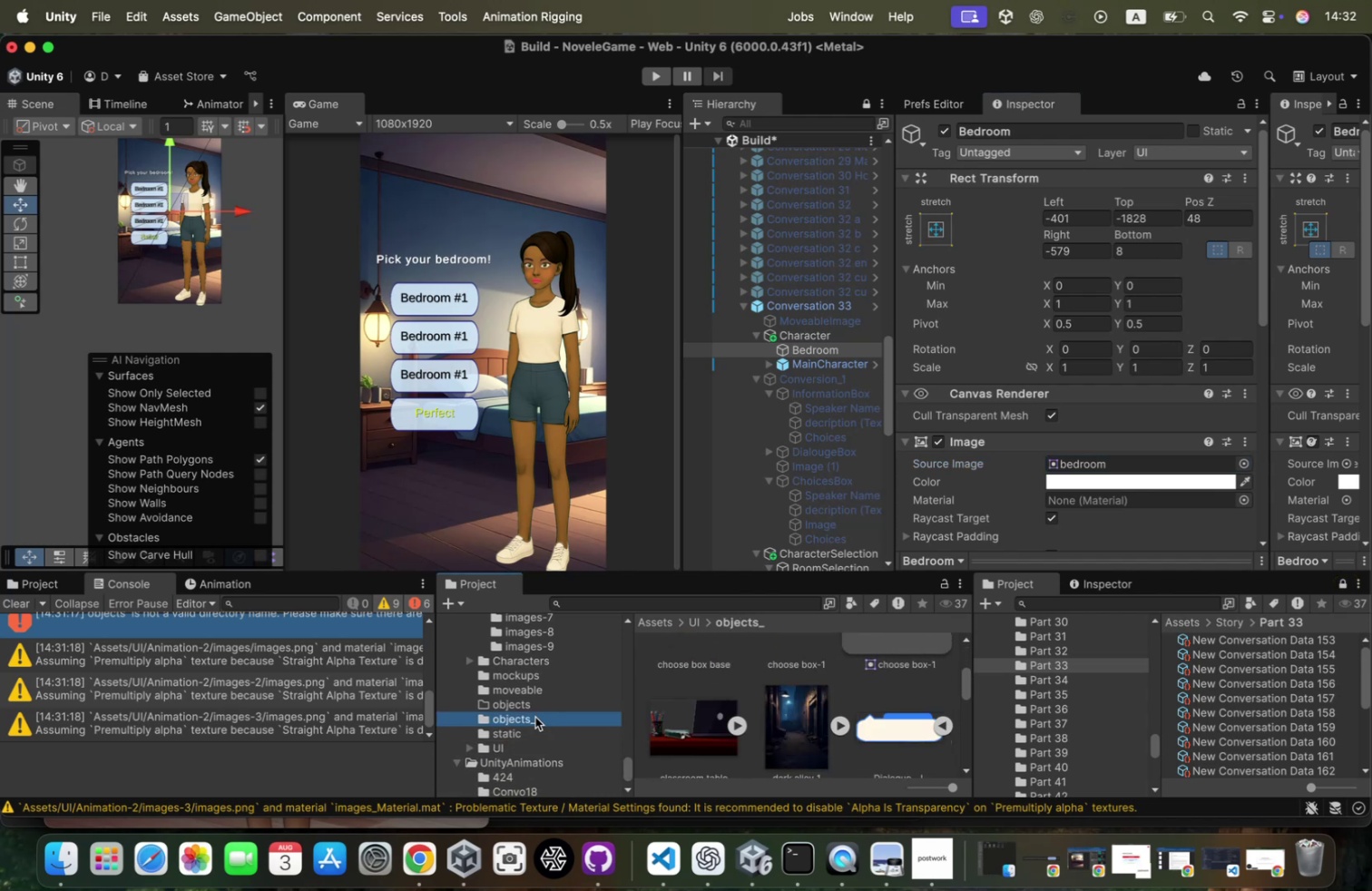 
left_click([536, 725])
 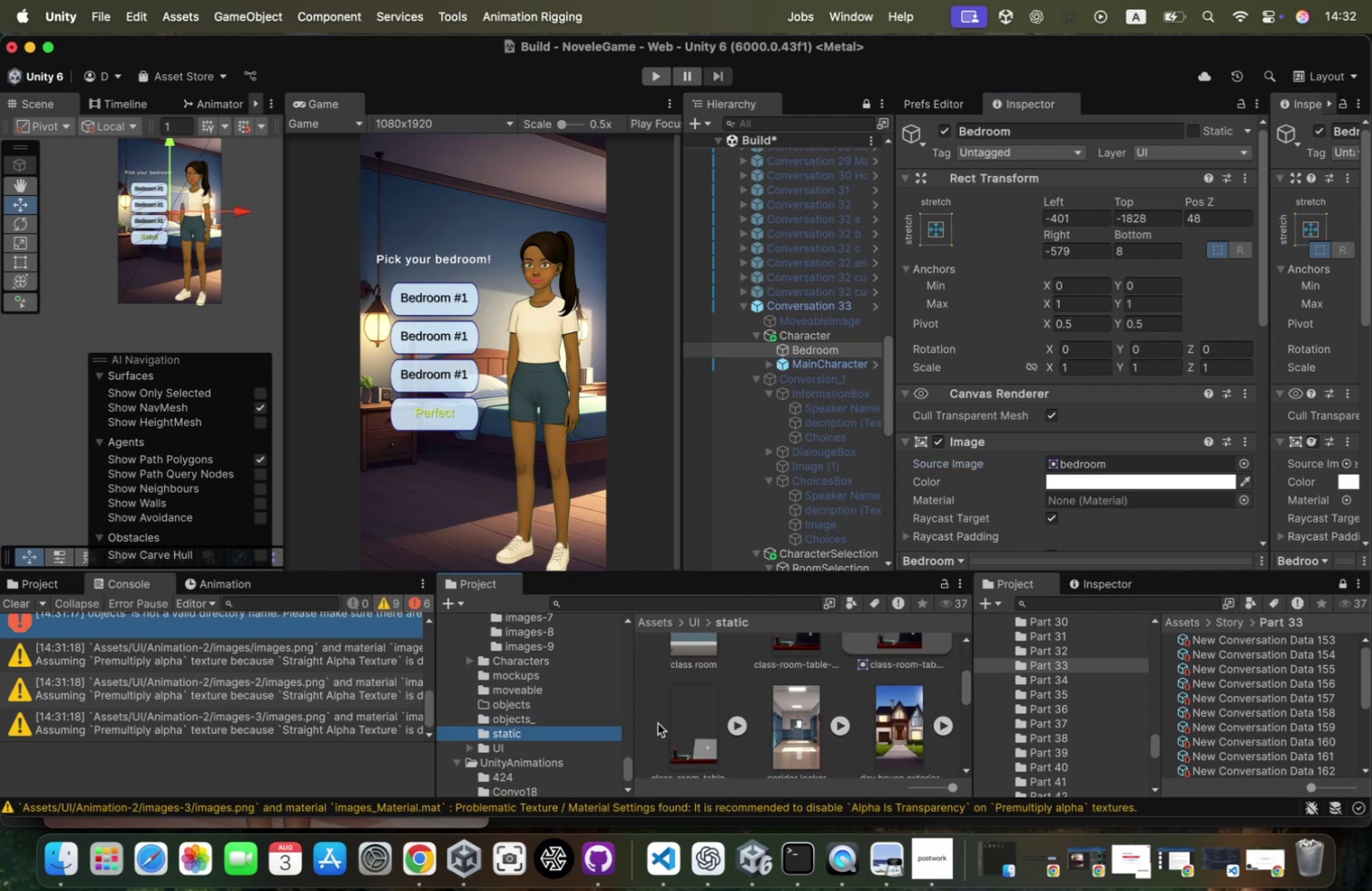 
scroll: coordinate [537, 720], scroll_direction: up, amount: 94.0
 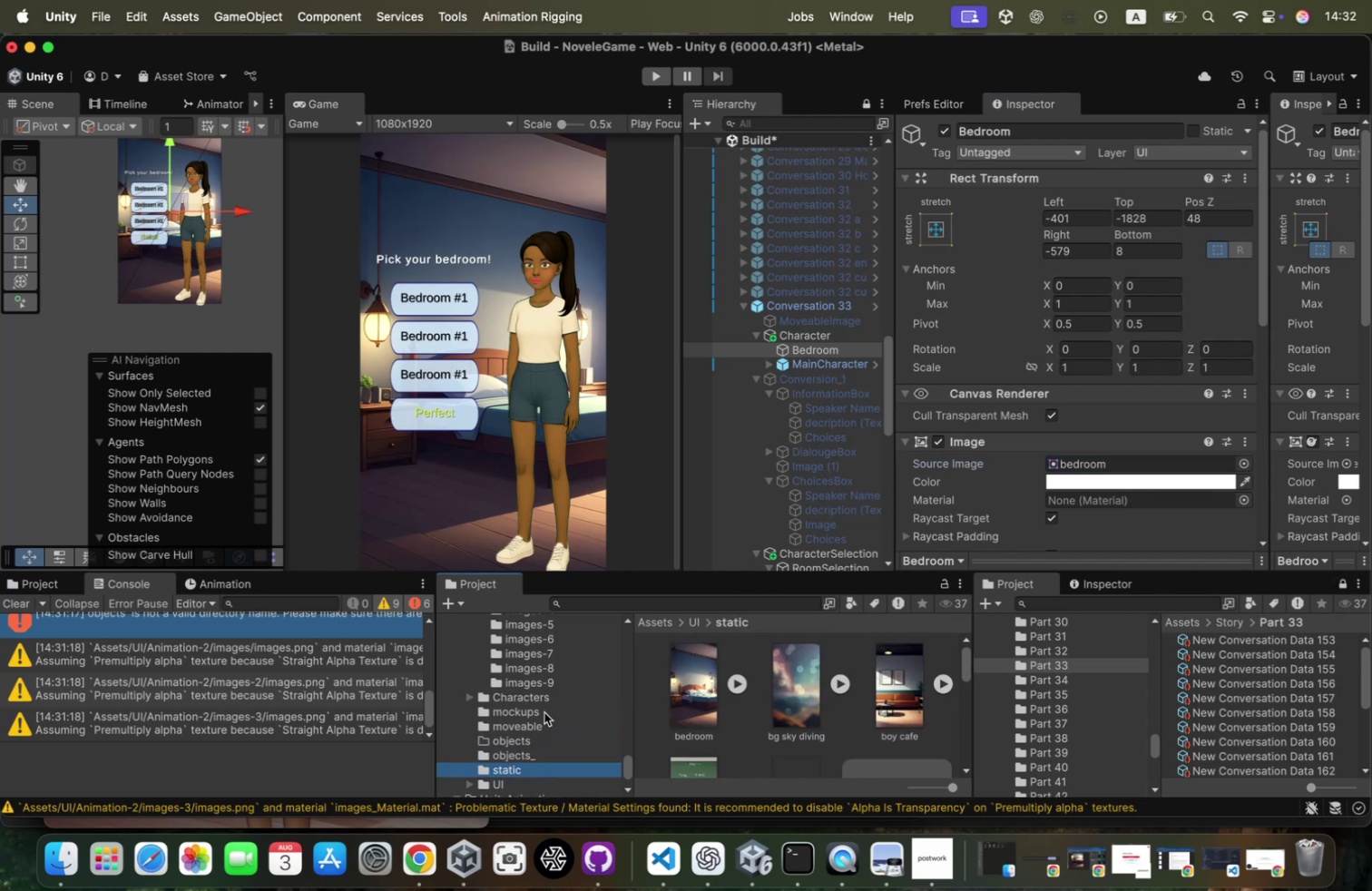 
left_click([544, 711])
 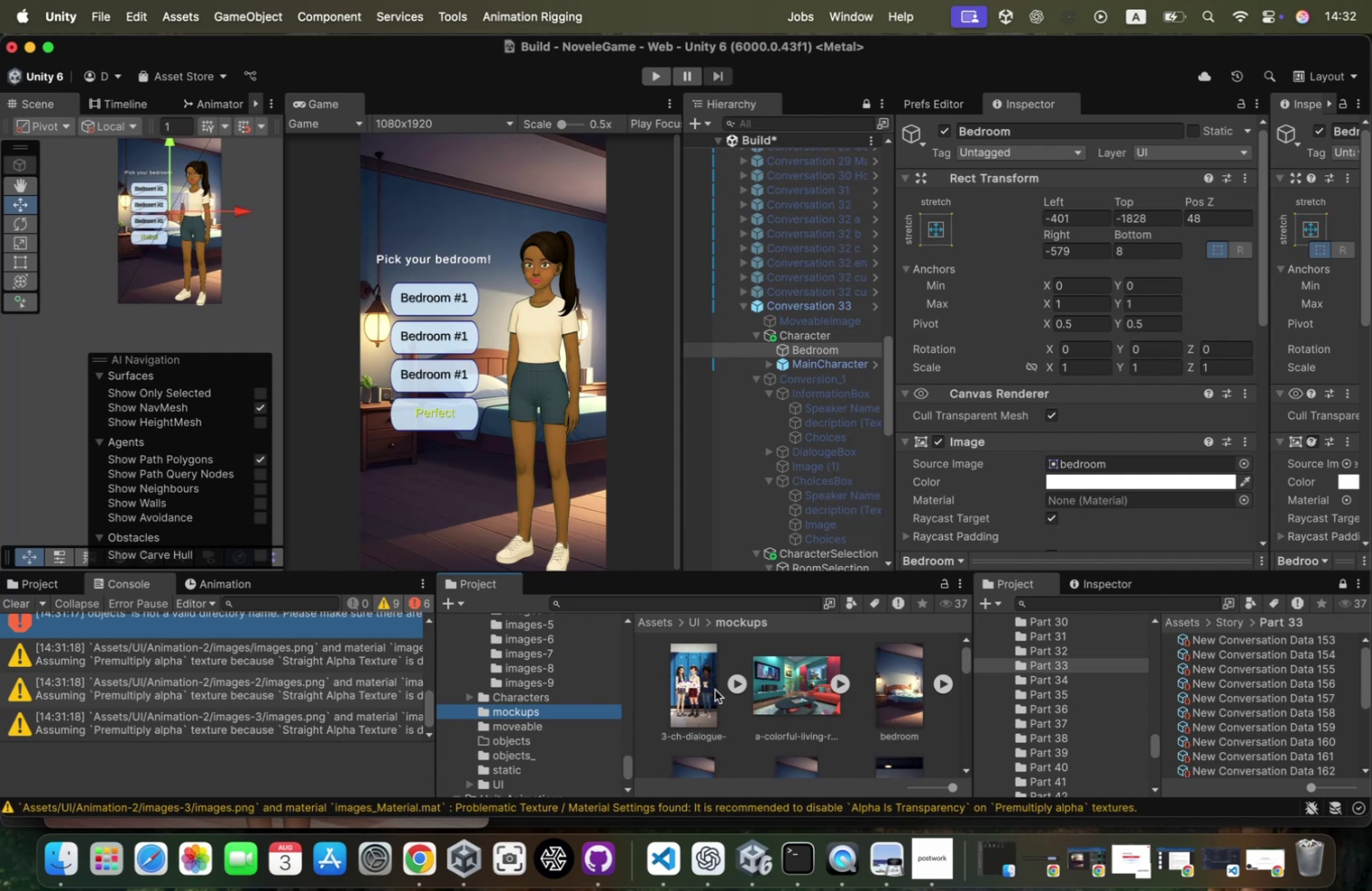 
scroll: coordinate [764, 708], scroll_direction: down, amount: 12.0
 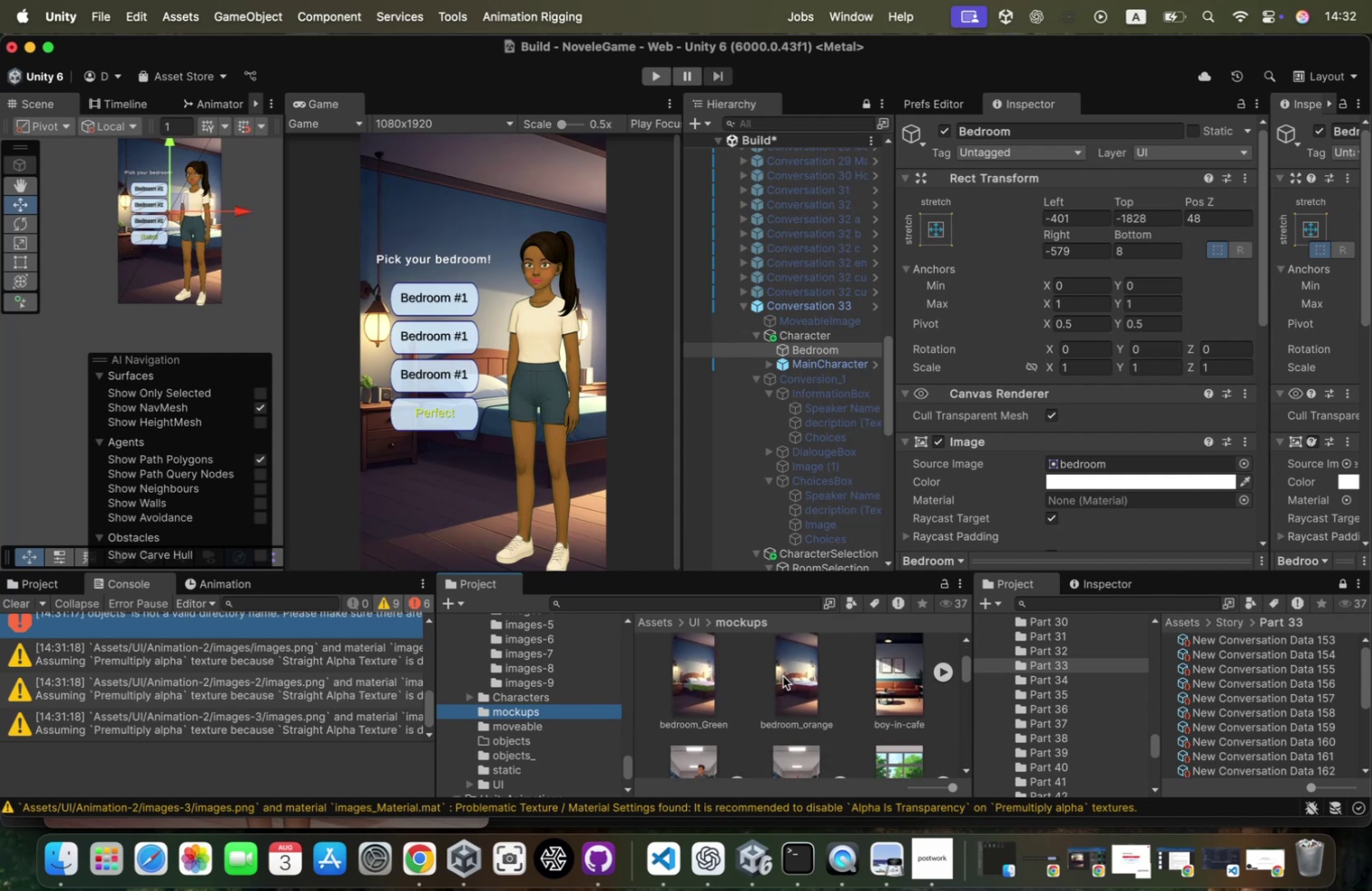 
left_click([782, 675])
 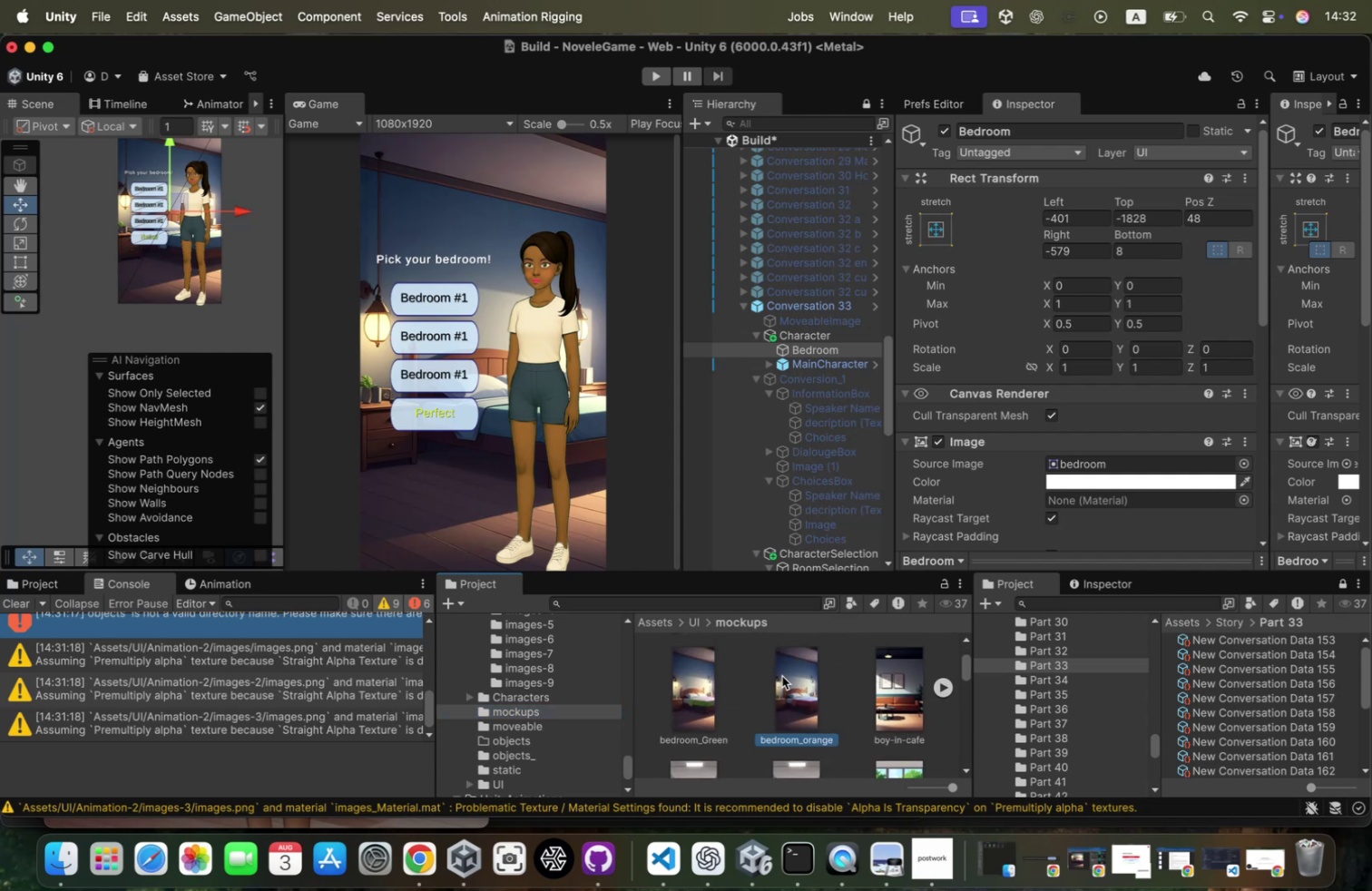 
hold_key(key=CommandLeft, duration=0.46)
left_click([684, 682])
 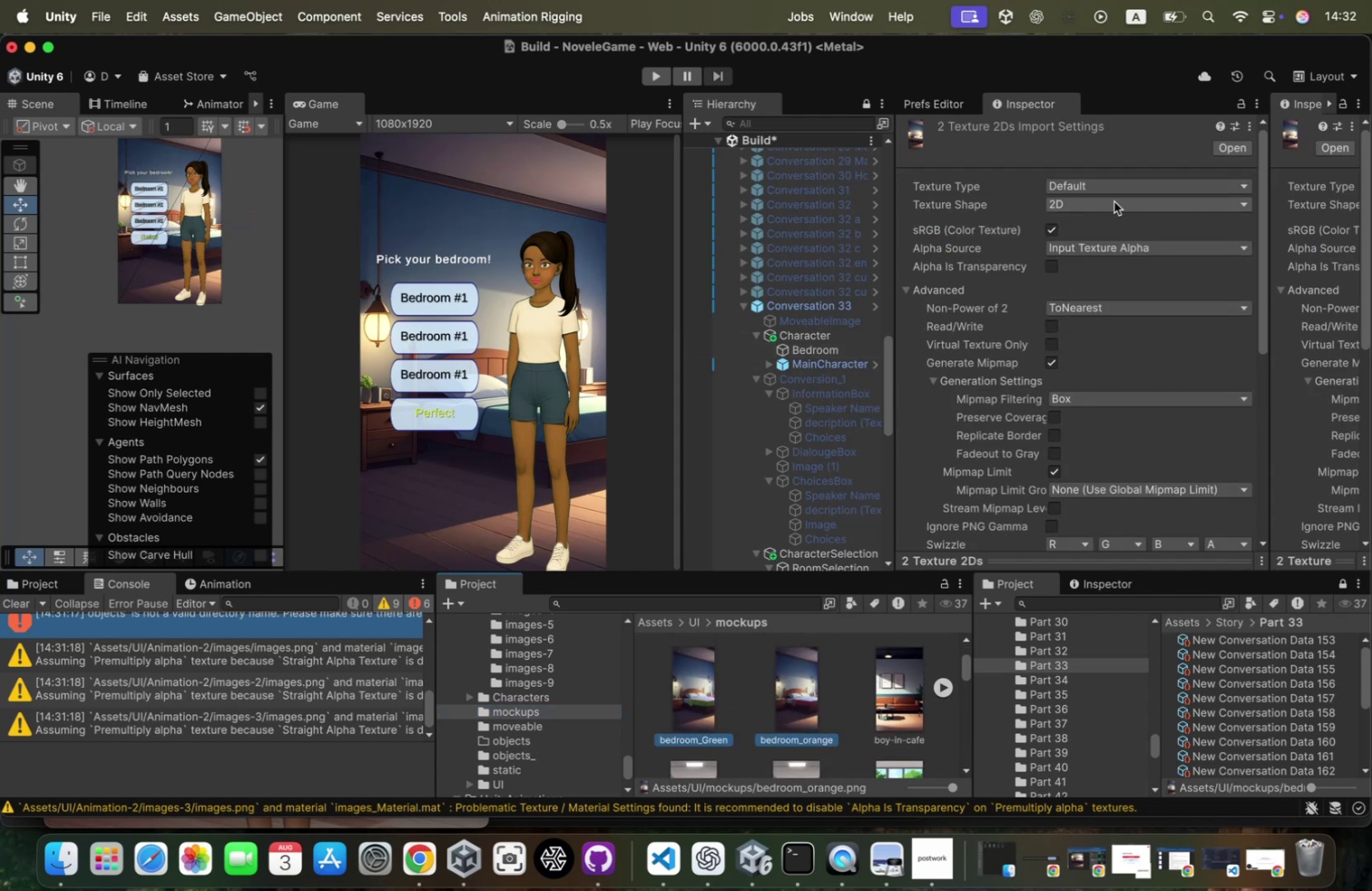 
left_click([1114, 183])
 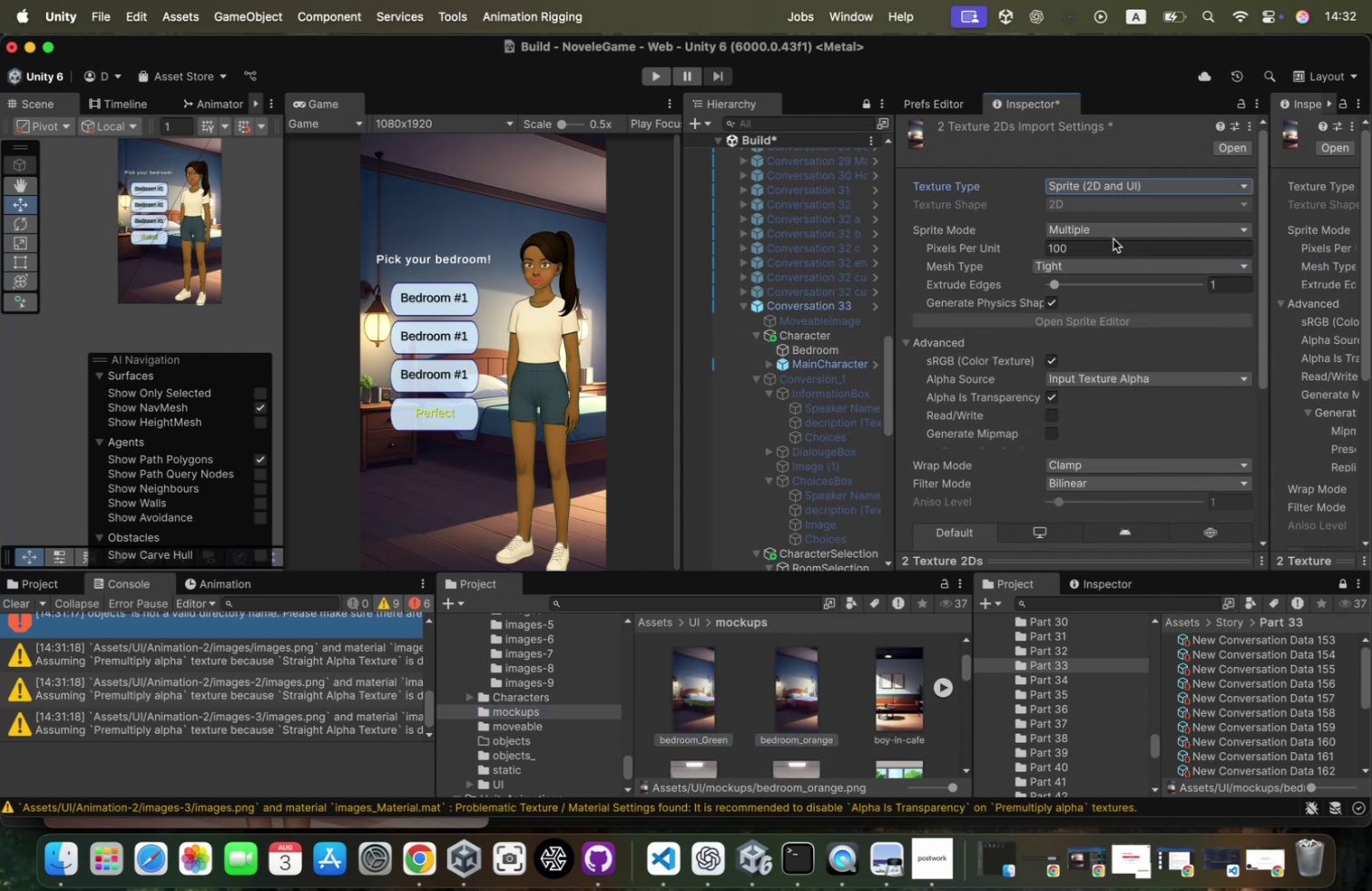 
left_click([1114, 233])
 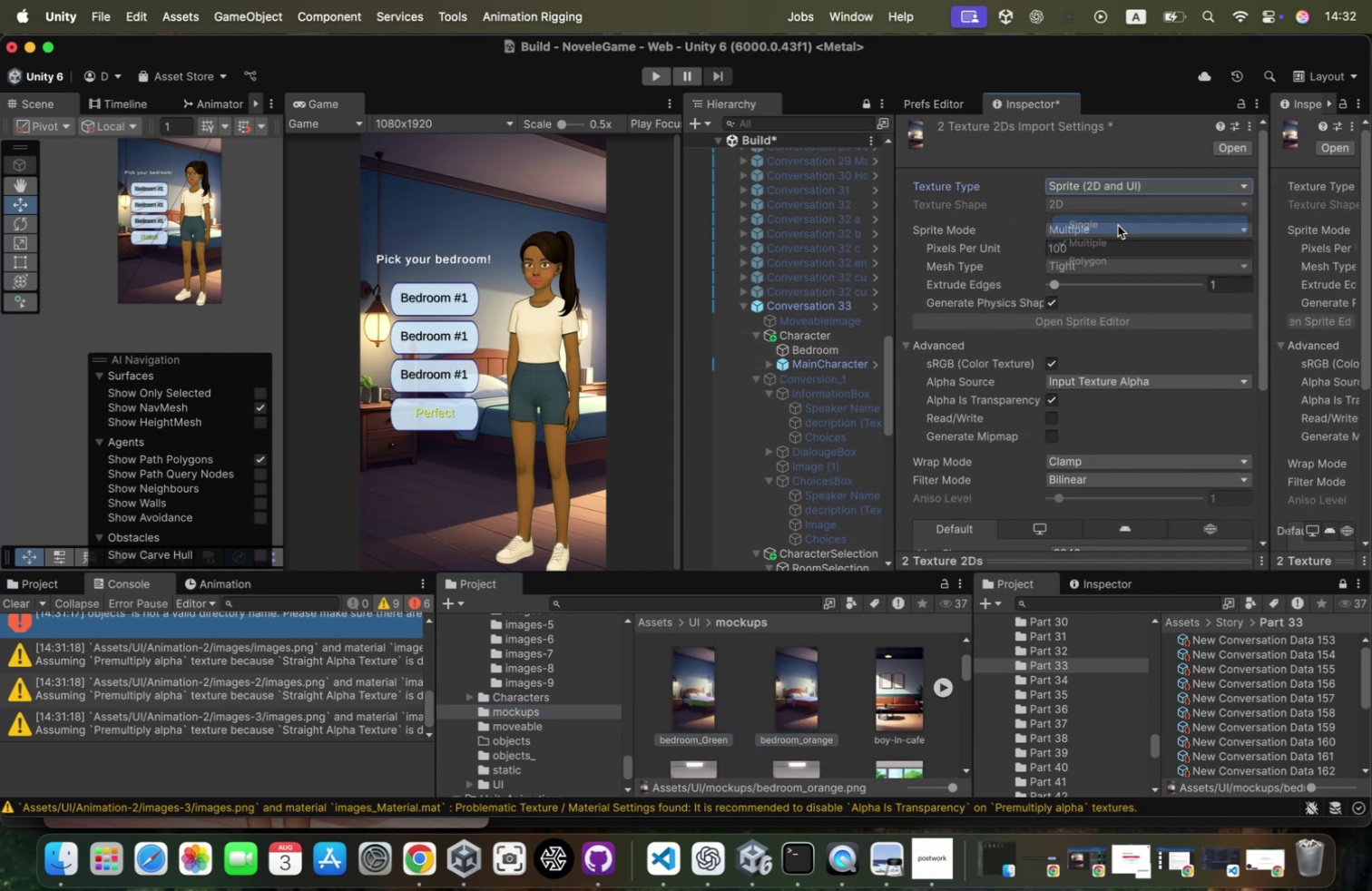 
scroll: coordinate [1184, 249], scroll_direction: down, amount: 115.0
 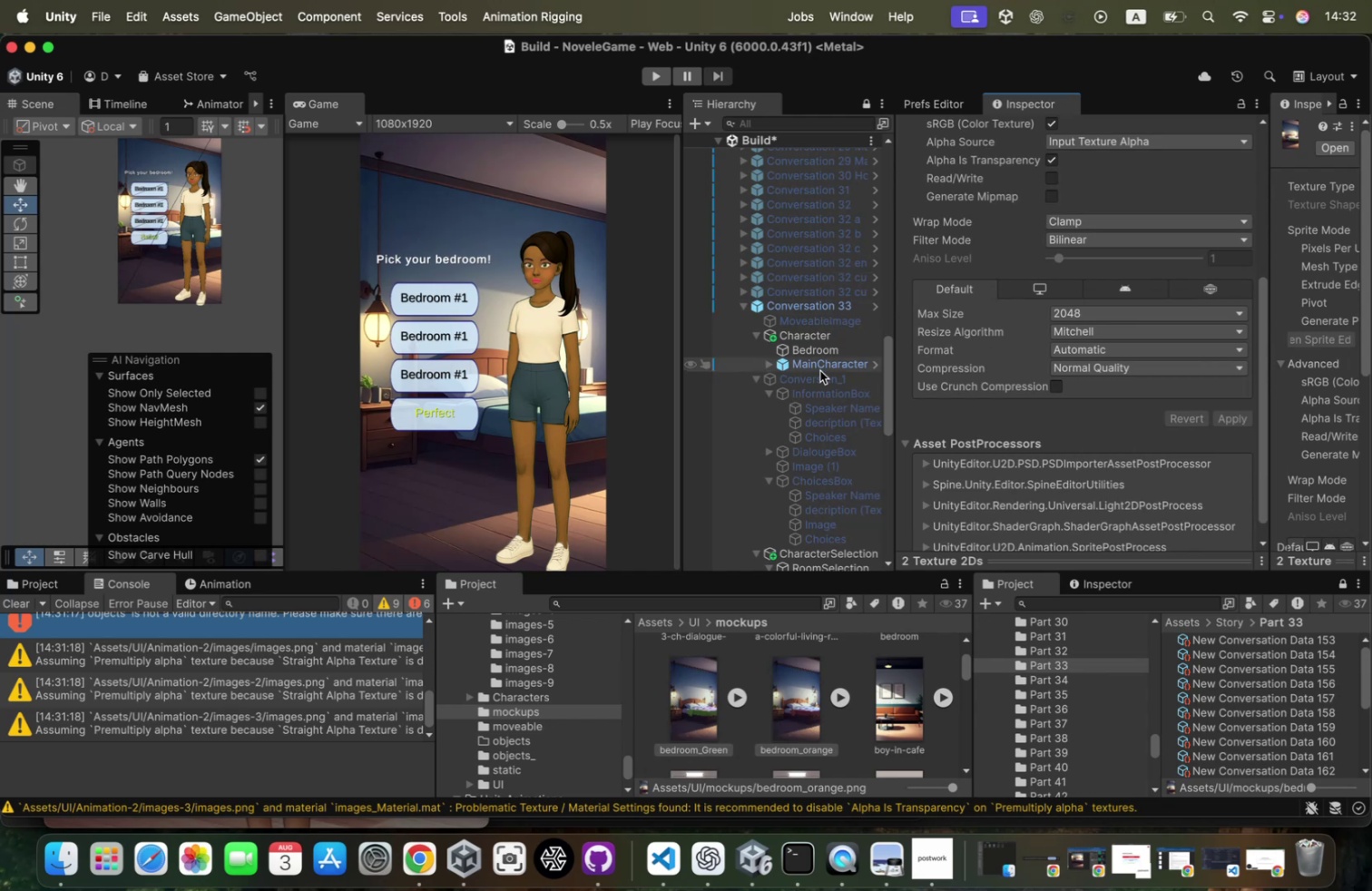 
wait(5.21)
 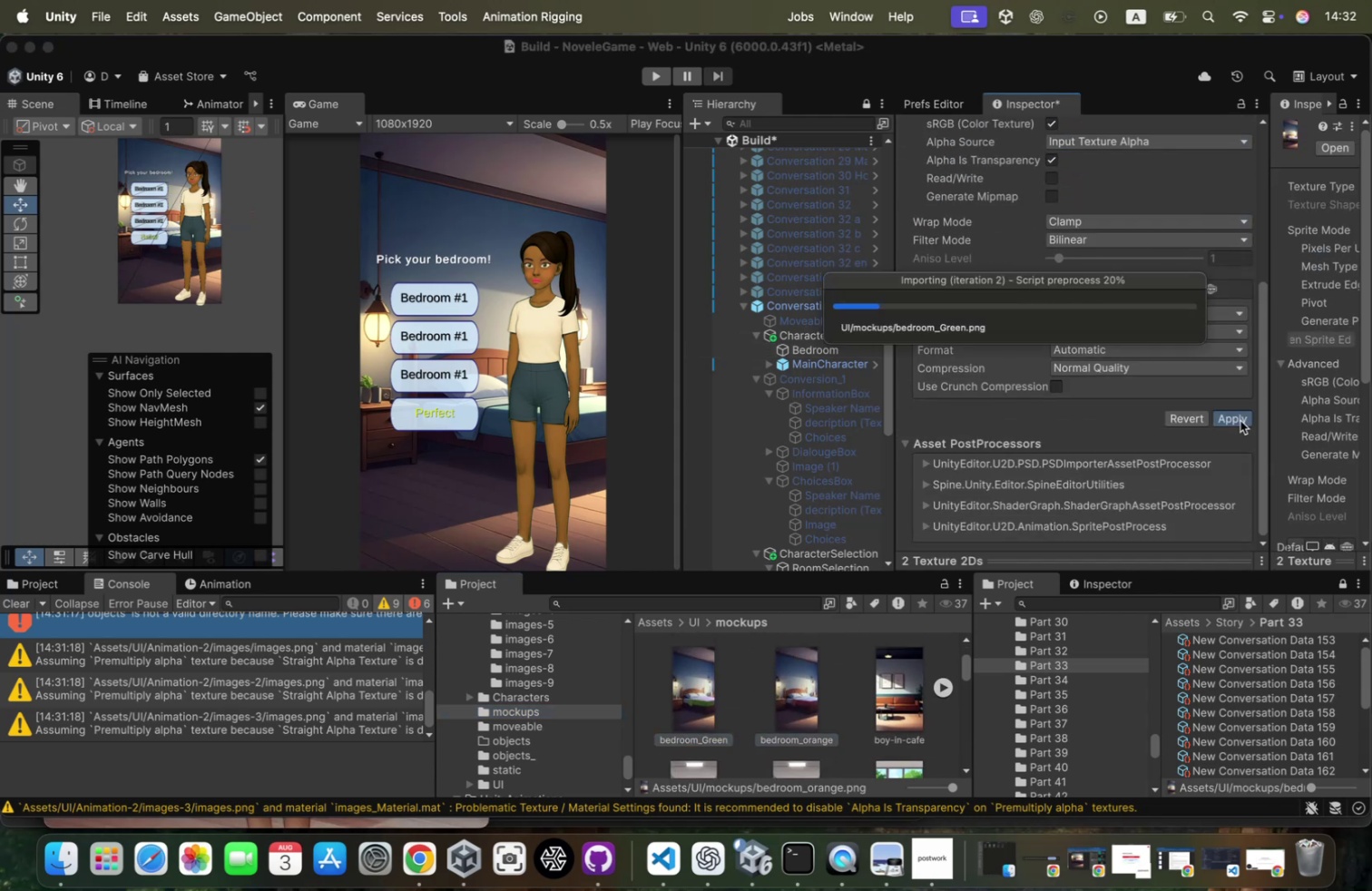 
scroll: coordinate [1115, 330], scroll_direction: down, amount: 63.0
 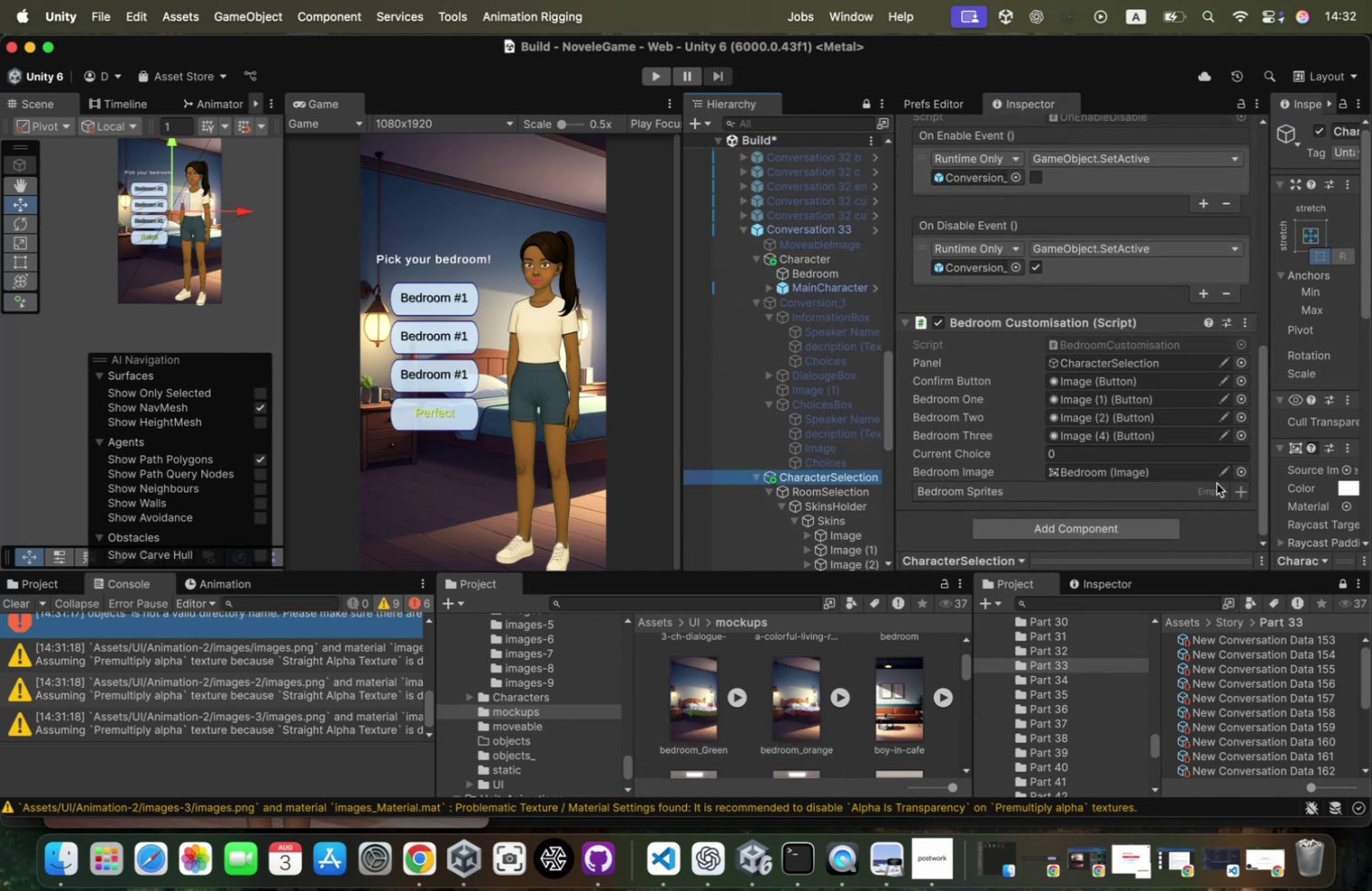 
left_click([1238, 494])
 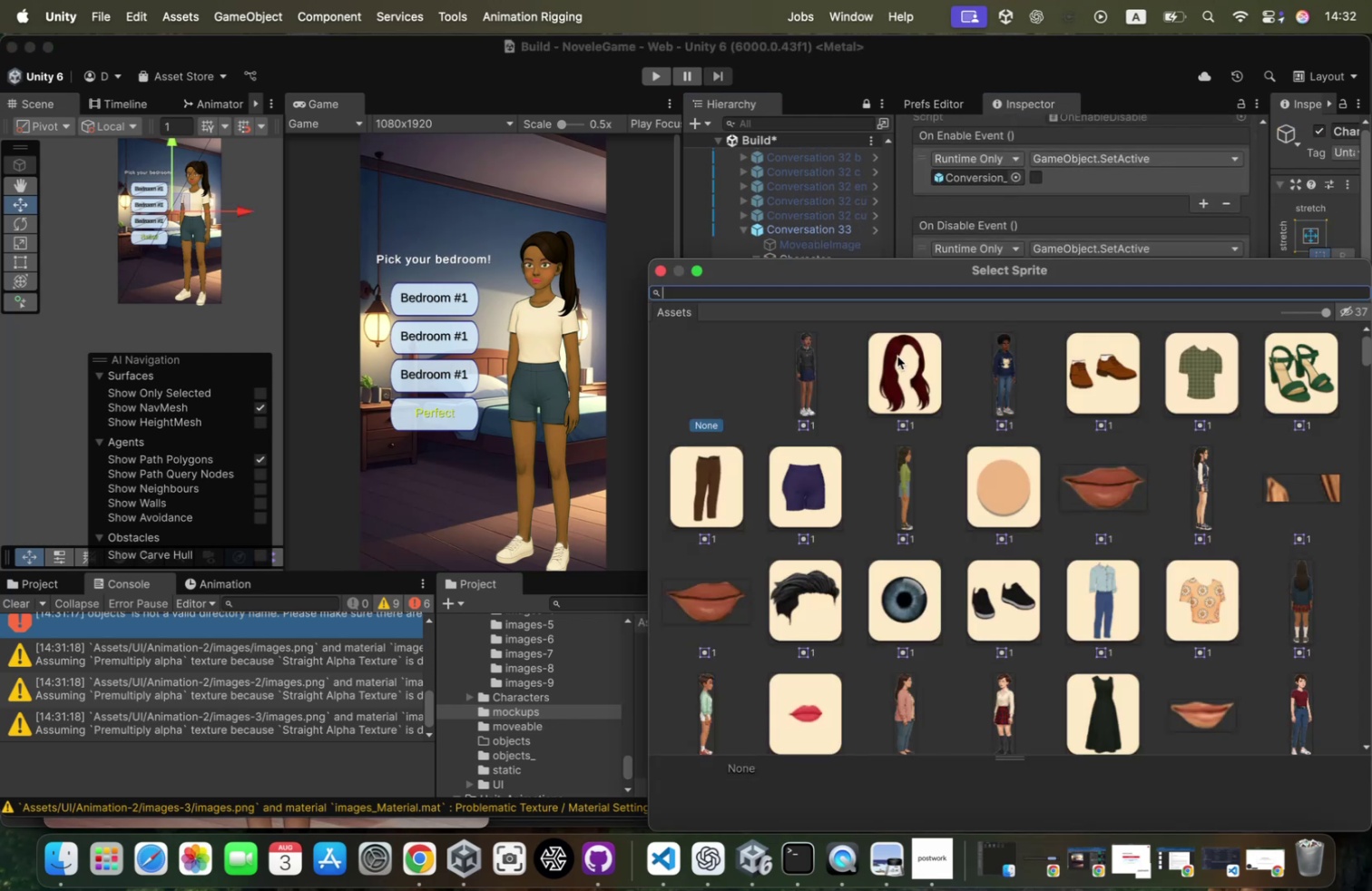 
type(be)
 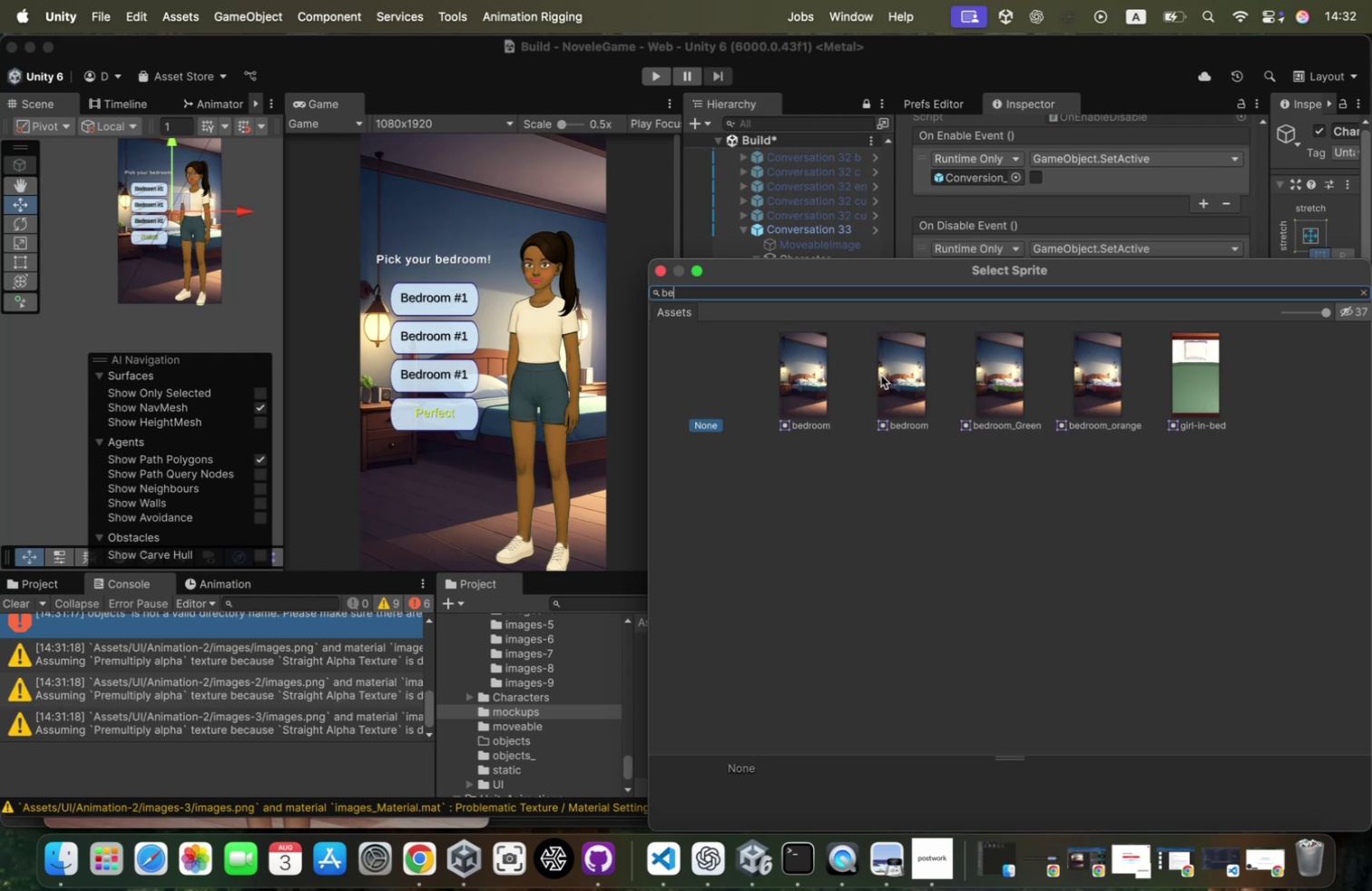 
left_click([883, 374])
 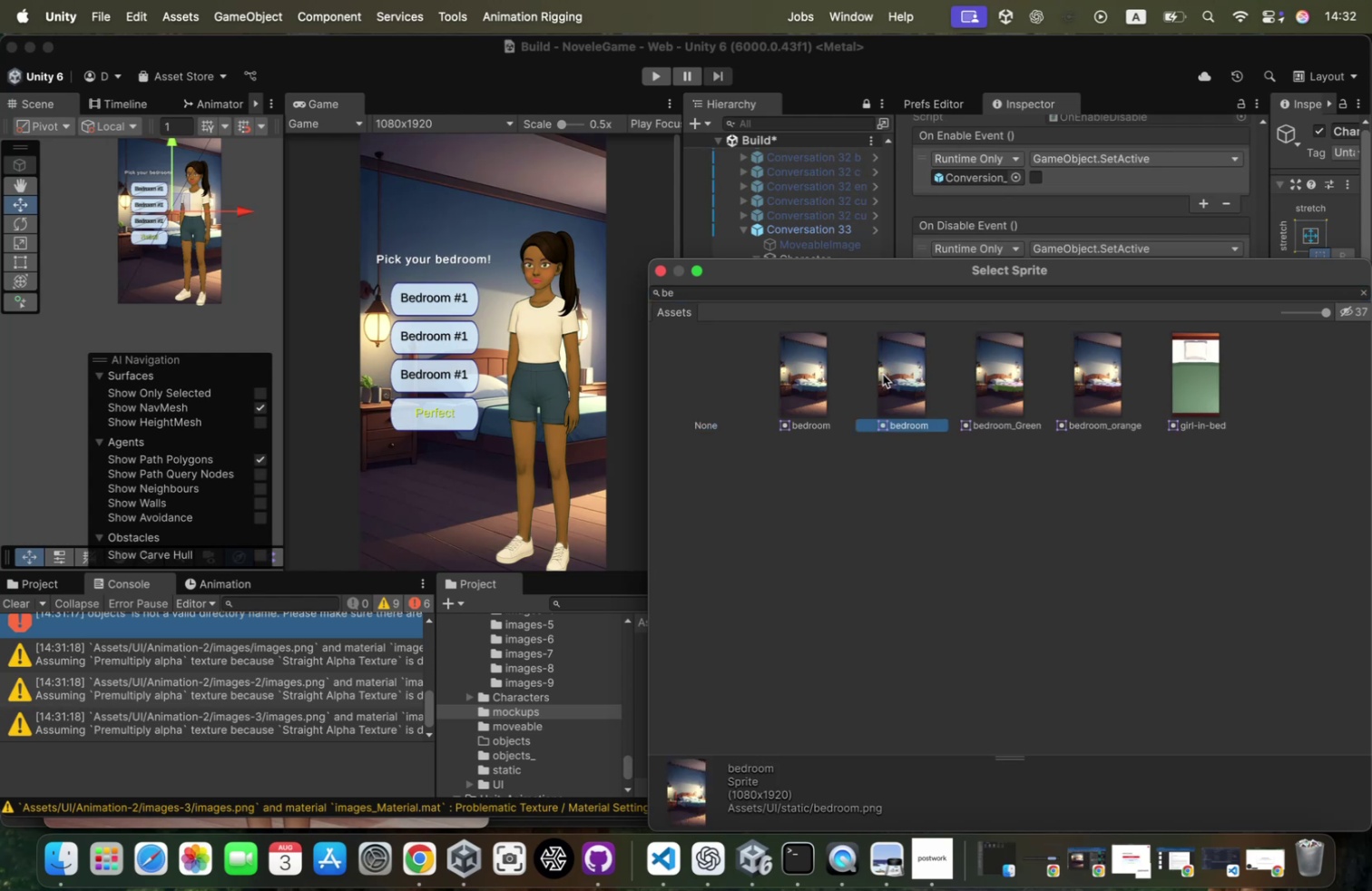 
left_click([883, 374])
 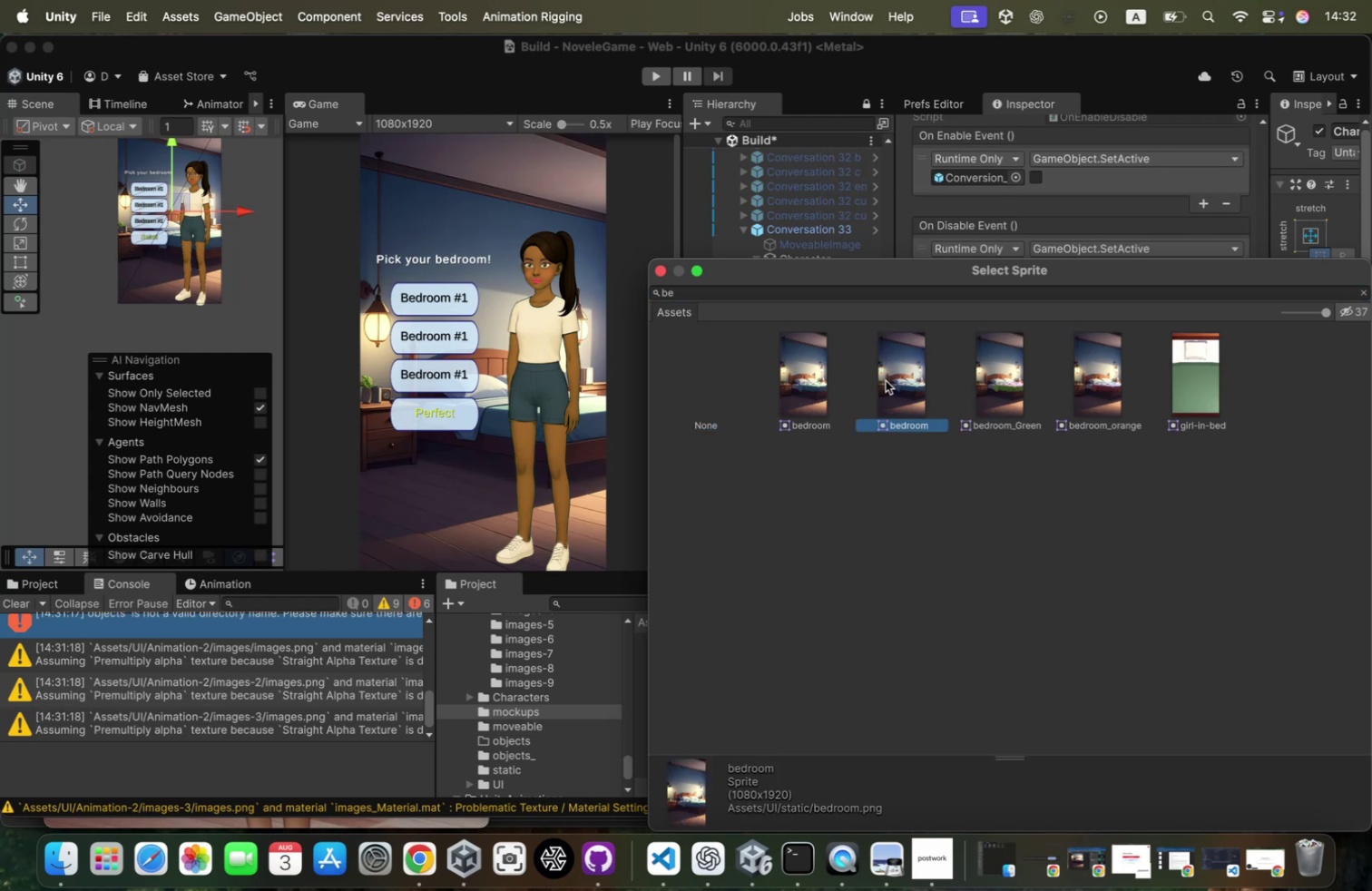 
double_click([886, 380])
 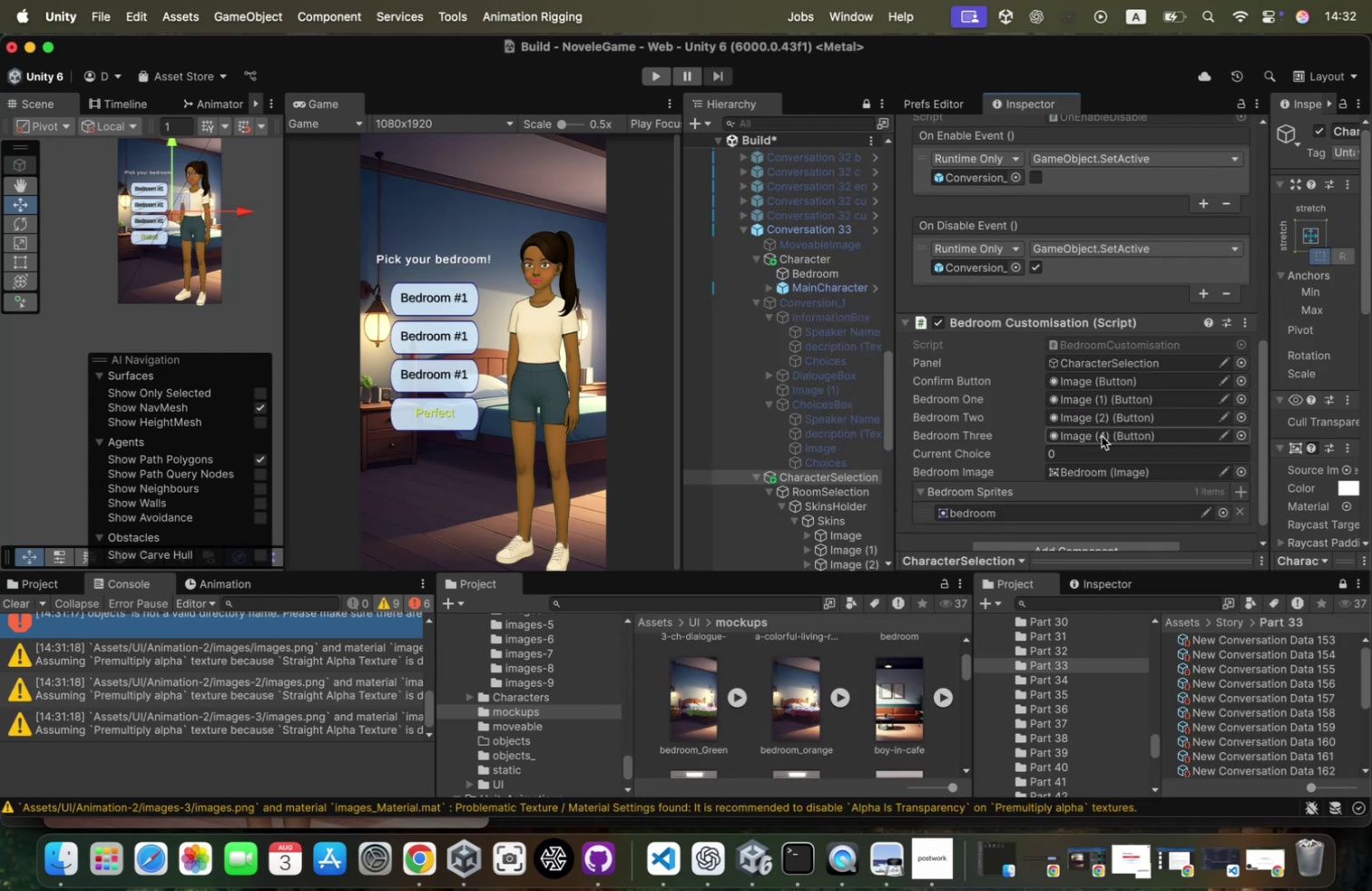 
scroll: coordinate [1132, 456], scroll_direction: down, amount: 10.0
 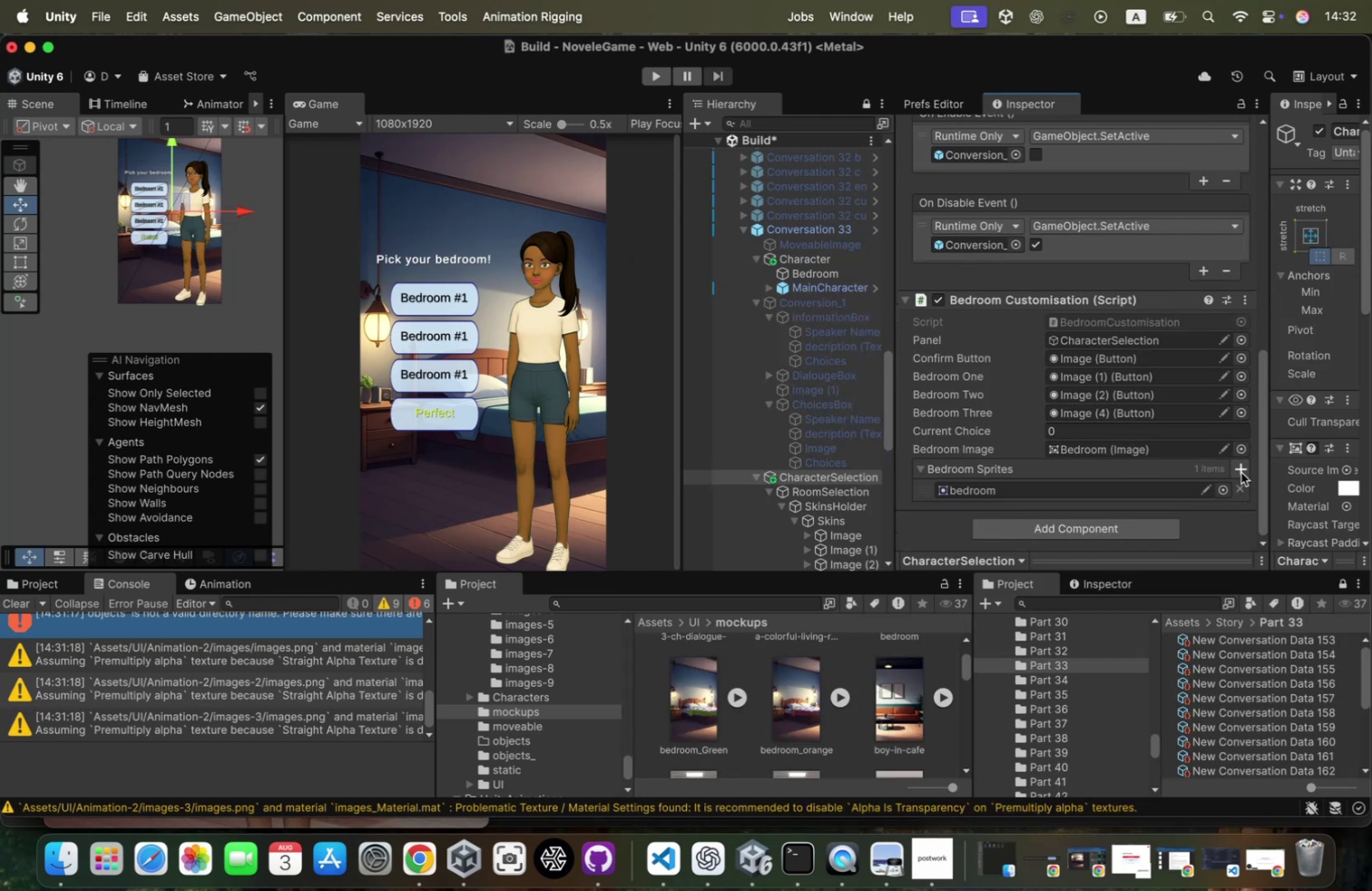 
left_click([1241, 472])
 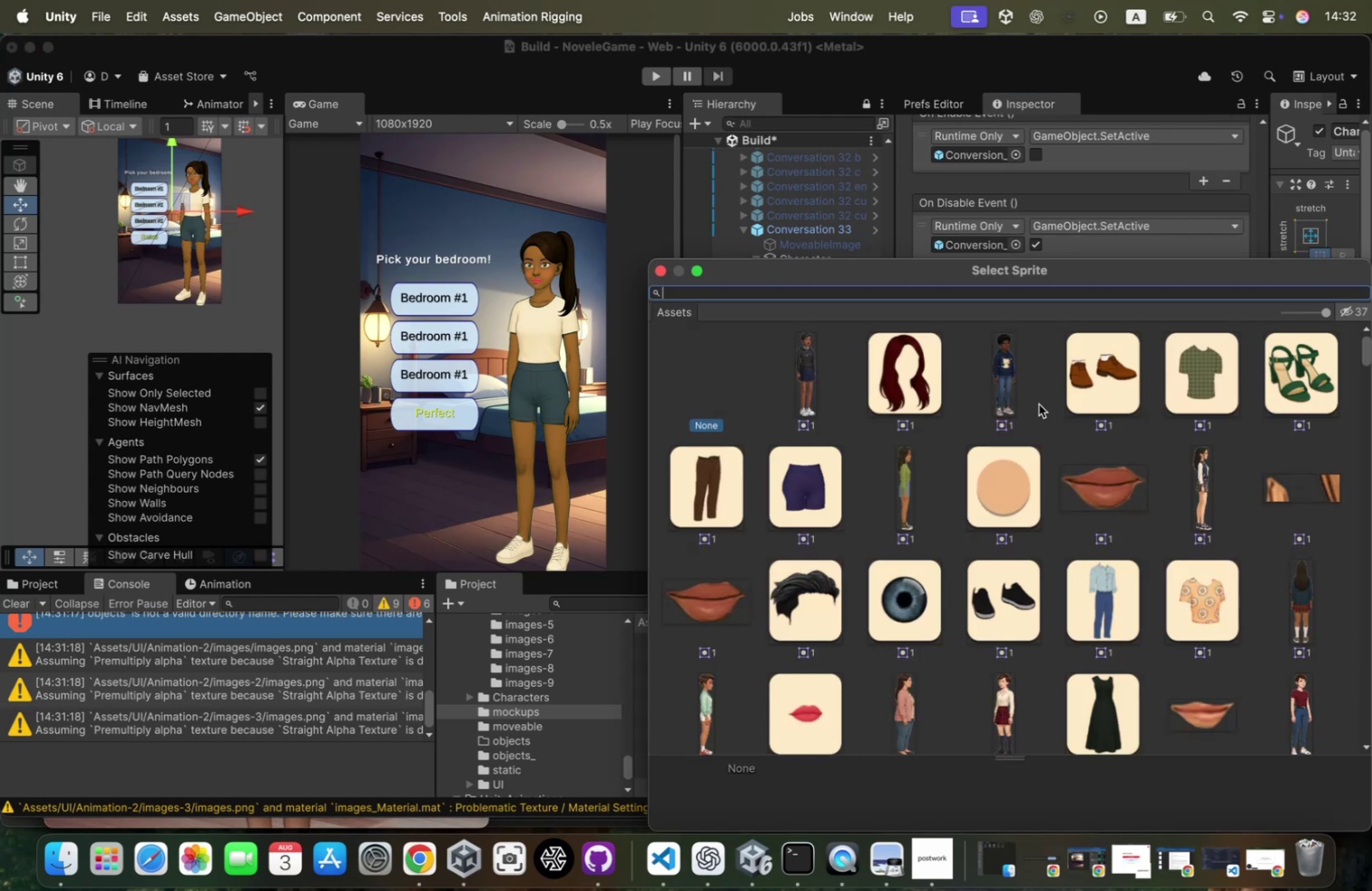 
type(bedro)
 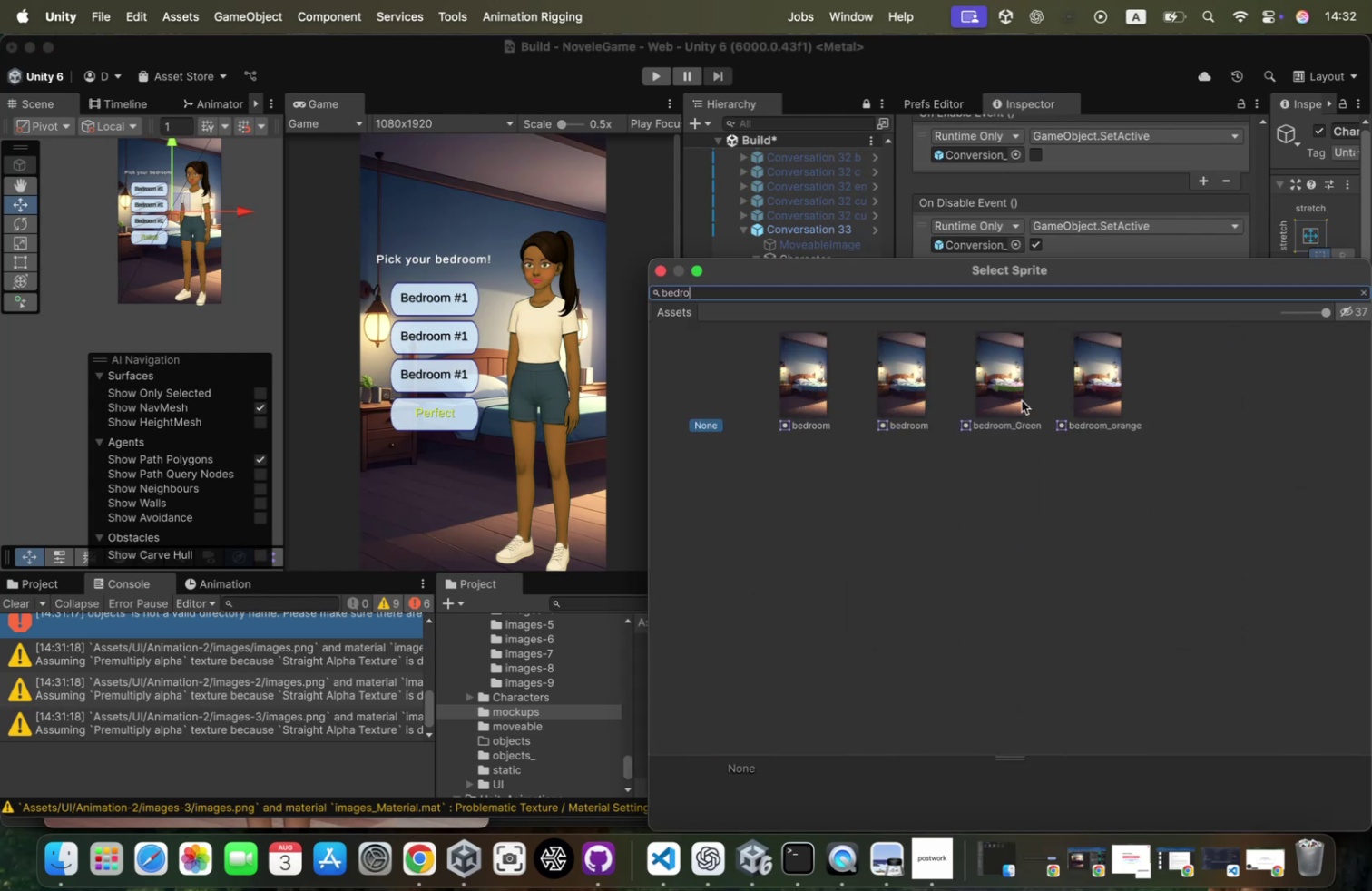 
double_click([1006, 372])
 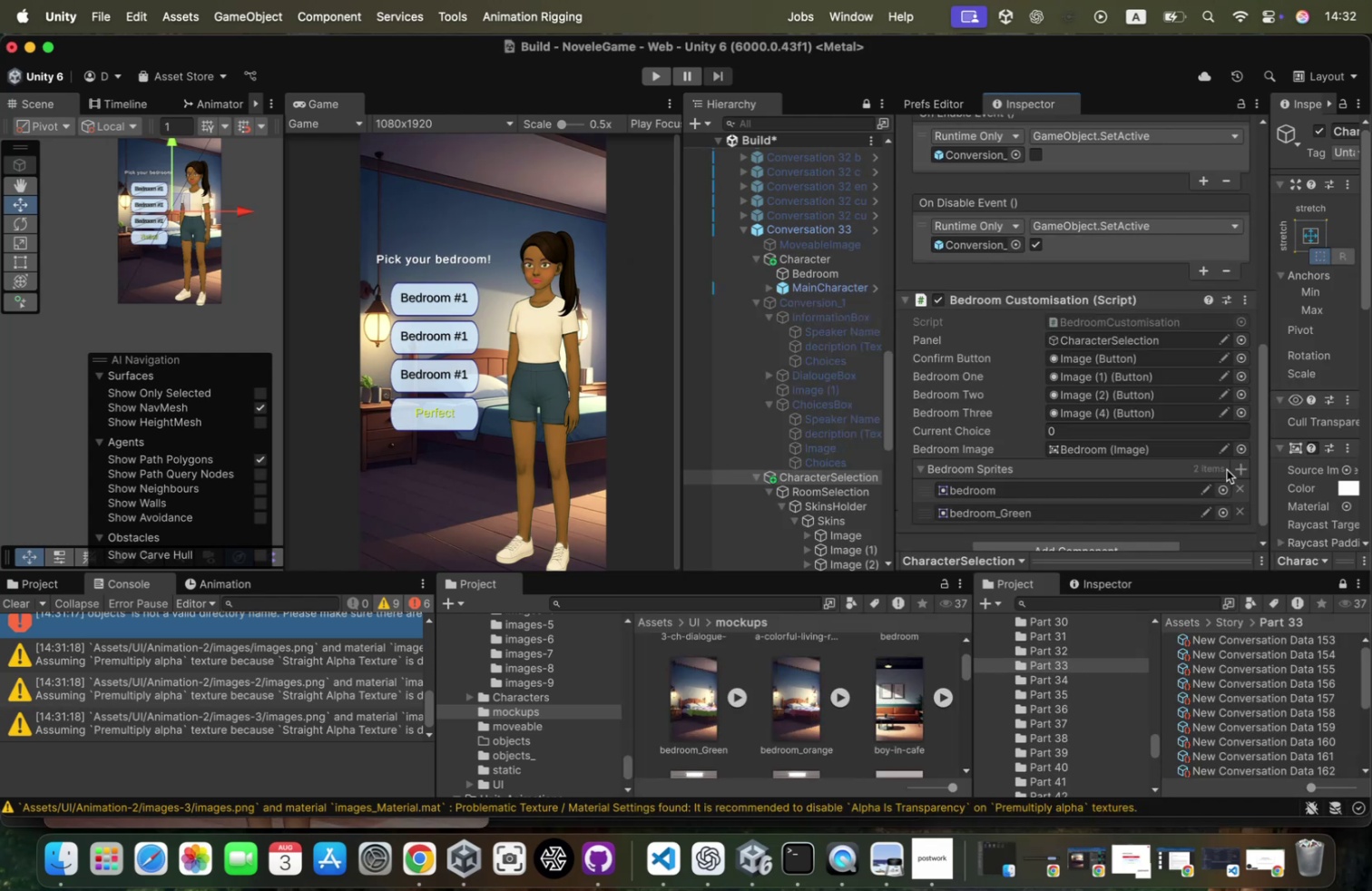 
left_click([1241, 467])
 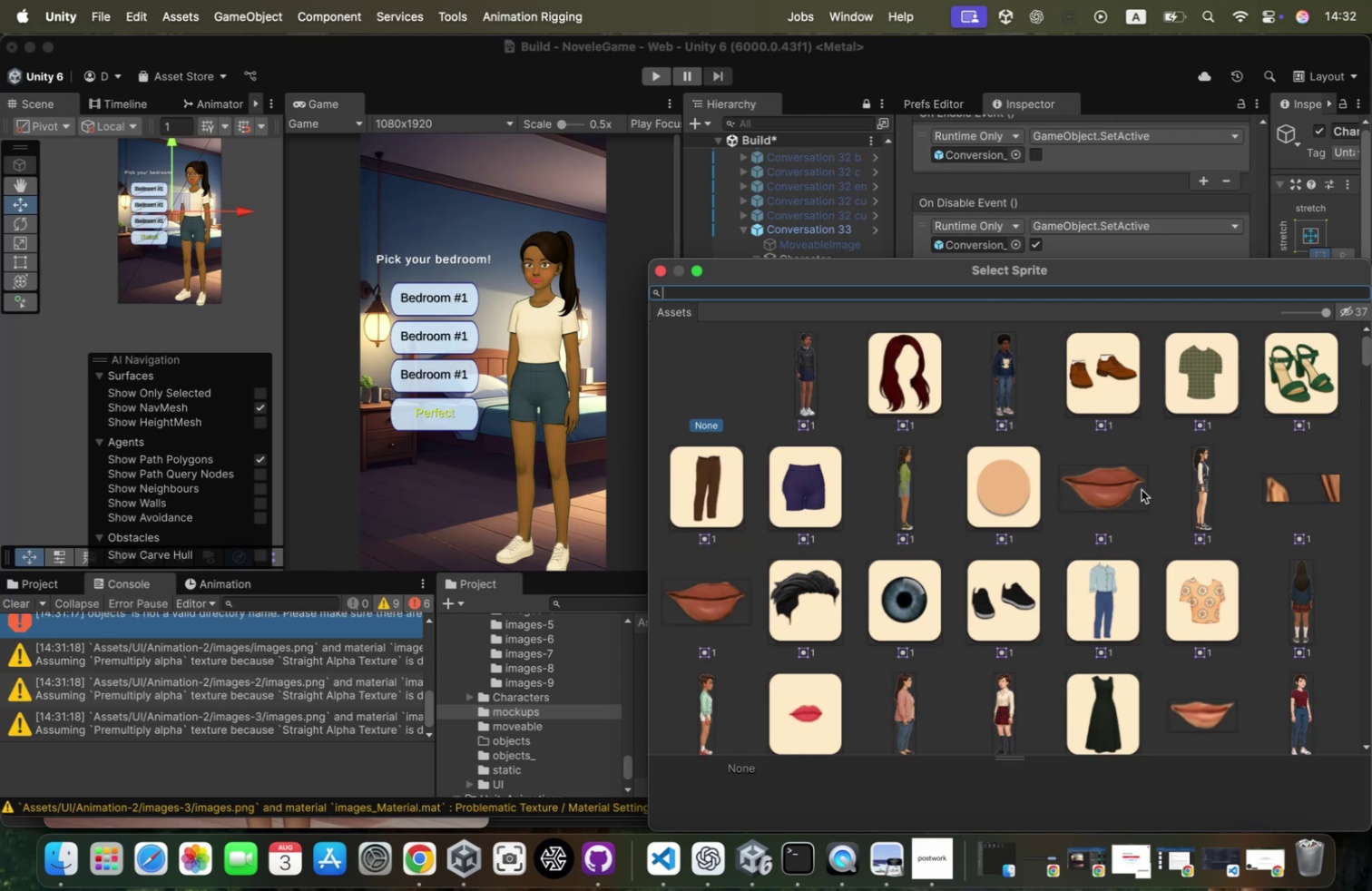 
type(bedr)
 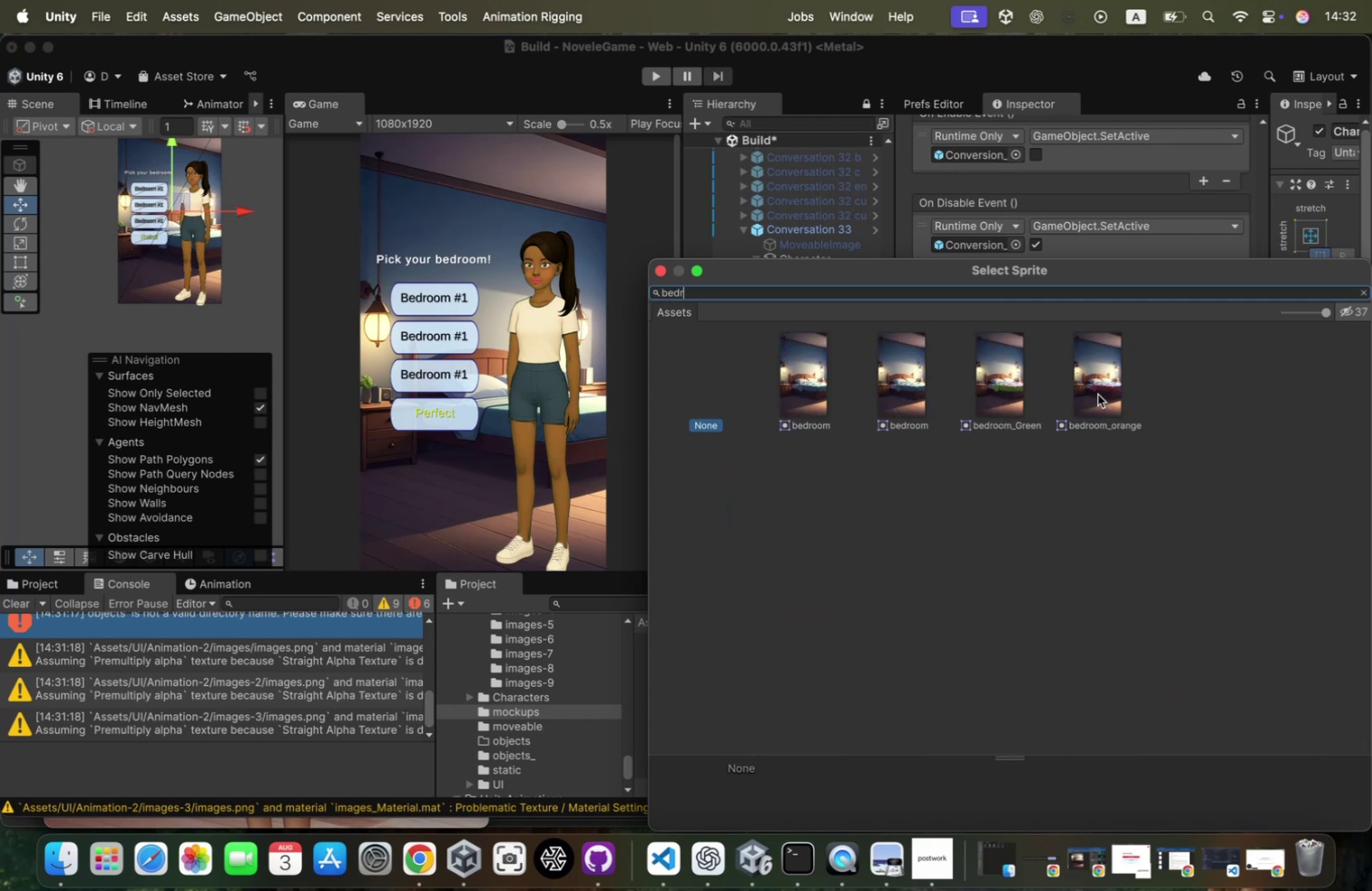 
double_click([1098, 394])
 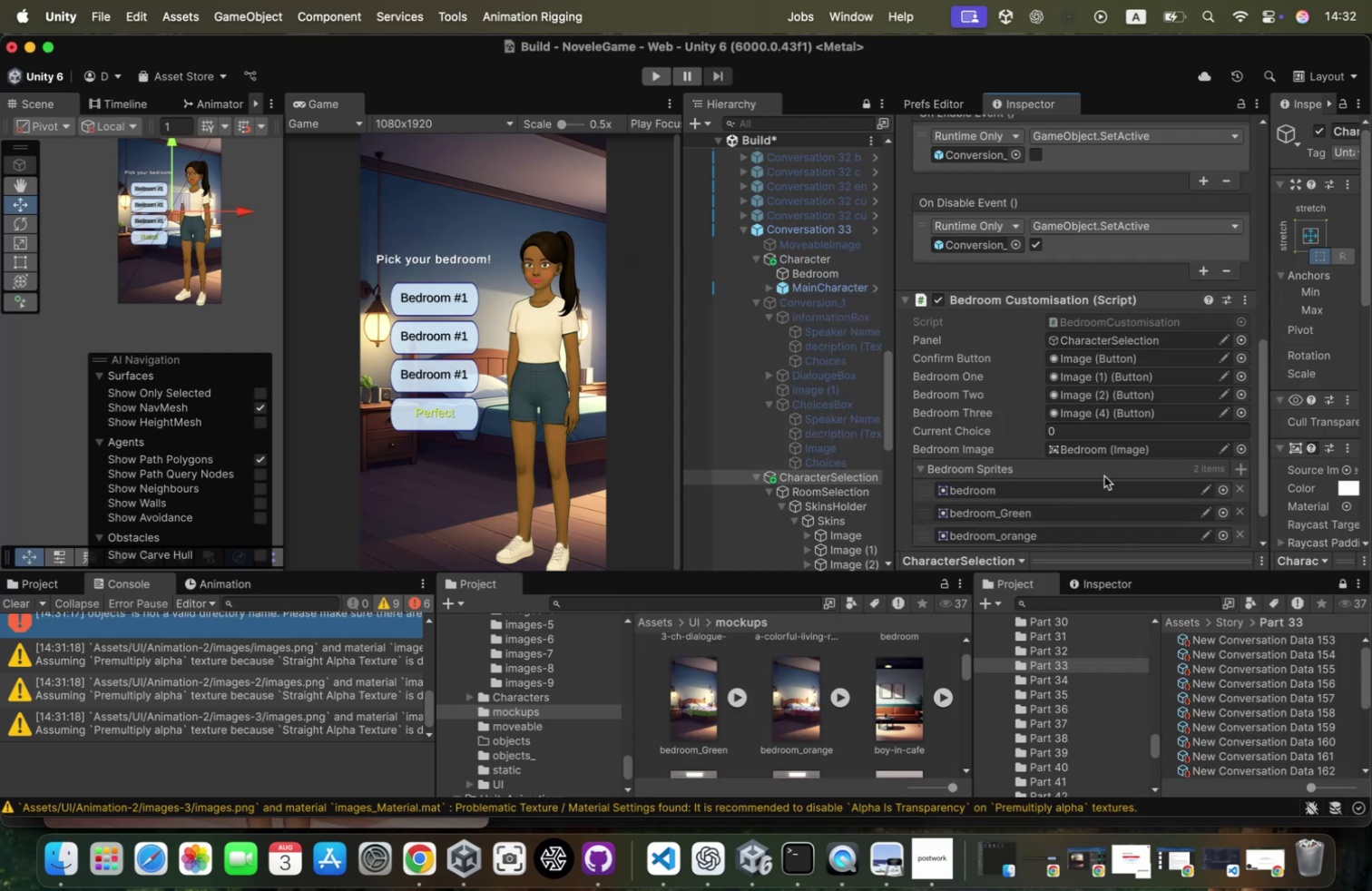 
scroll: coordinate [1104, 475], scroll_direction: down, amount: 21.0
 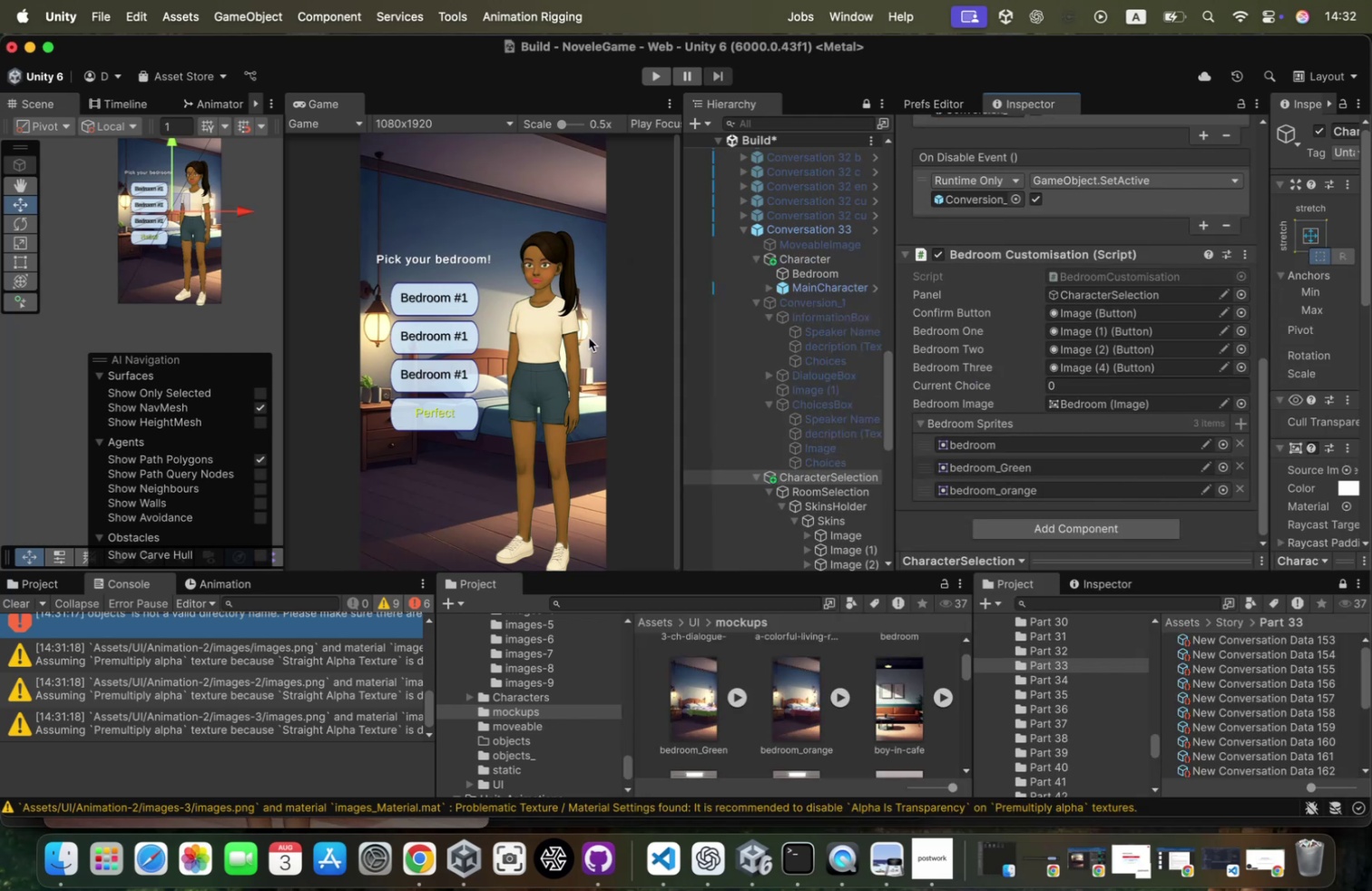 
wait(7.18)
 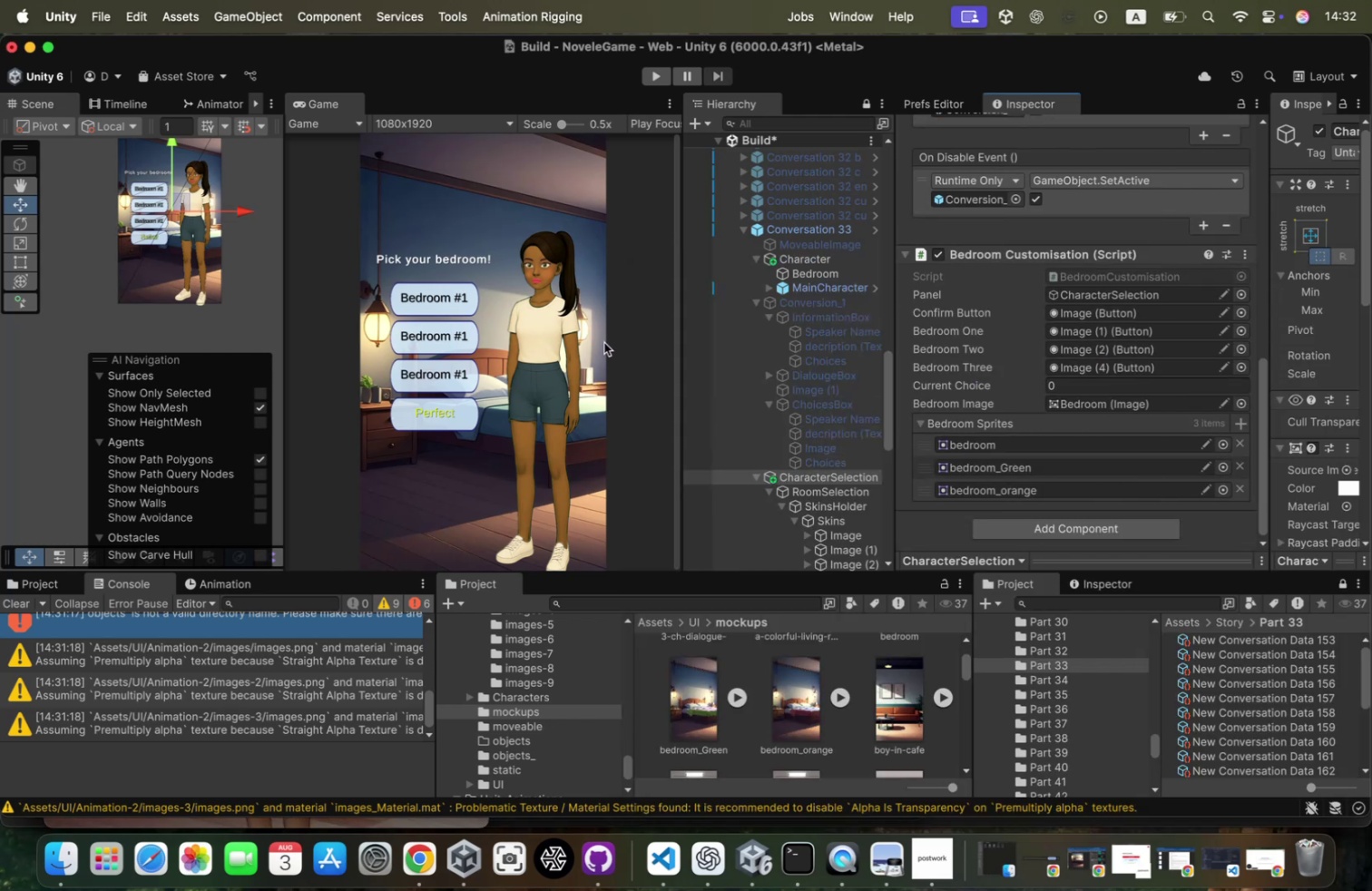 
right_click([776, 135])
 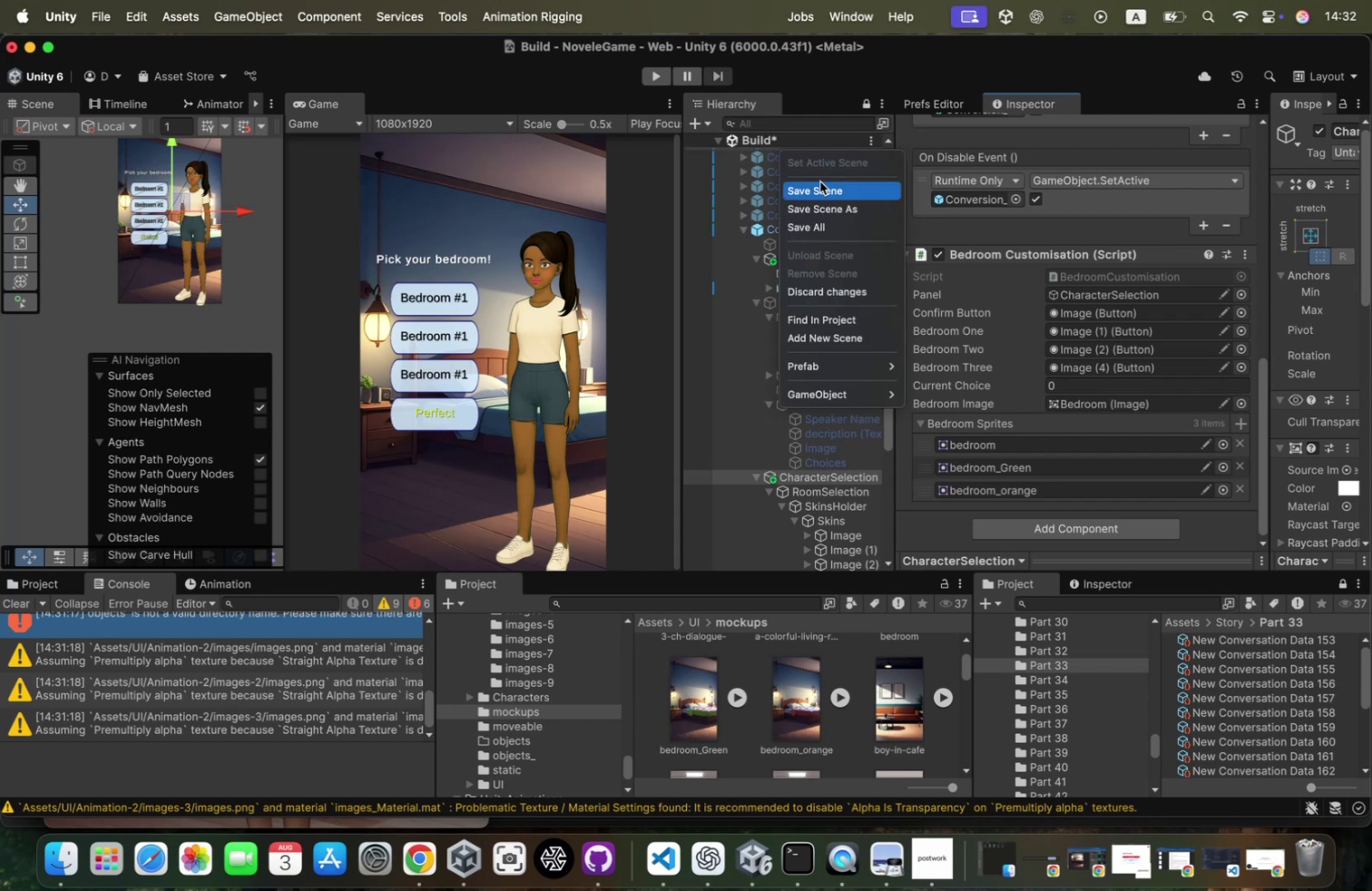 
left_click([820, 182])
 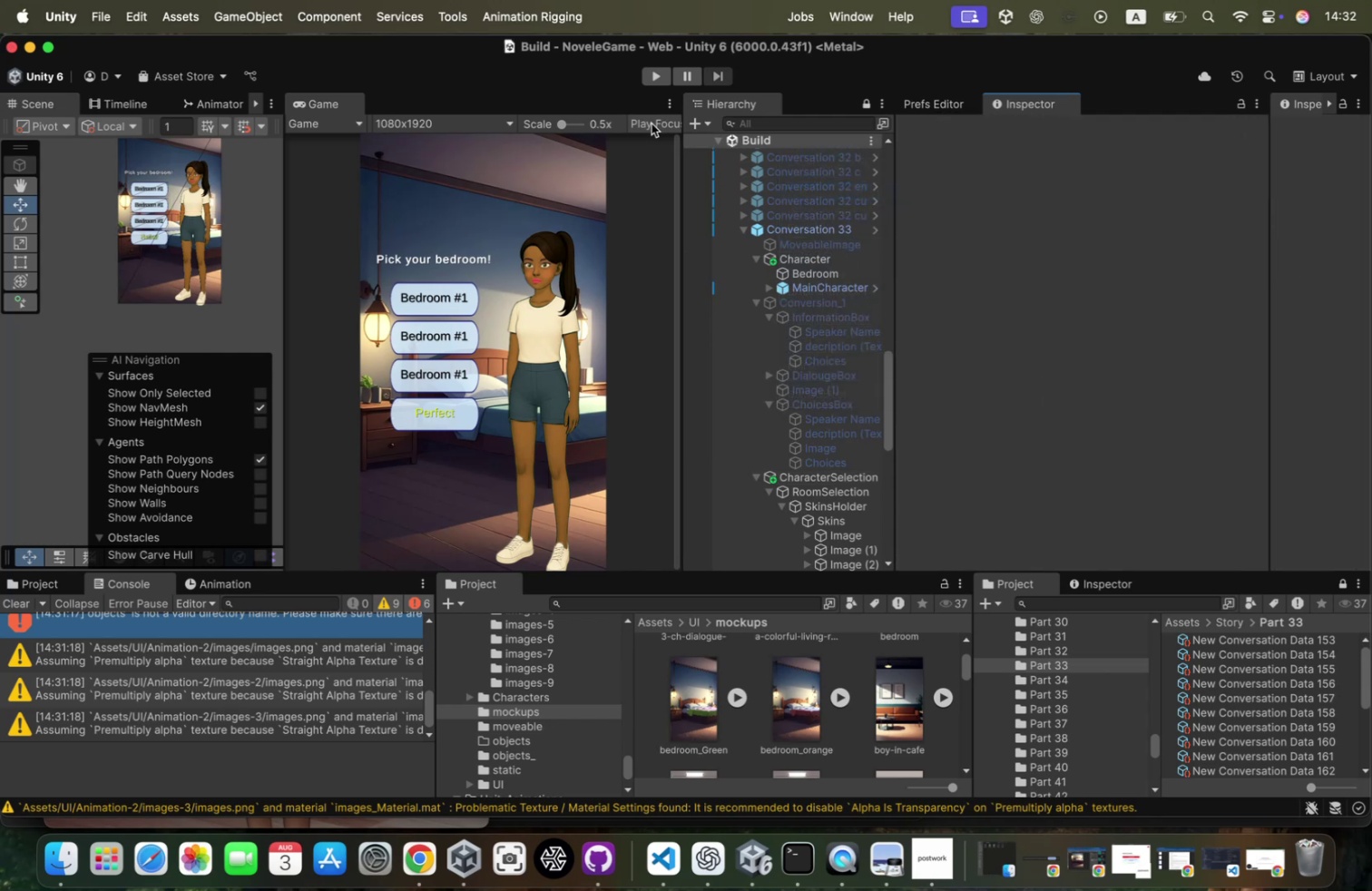 
left_click([650, 83])
 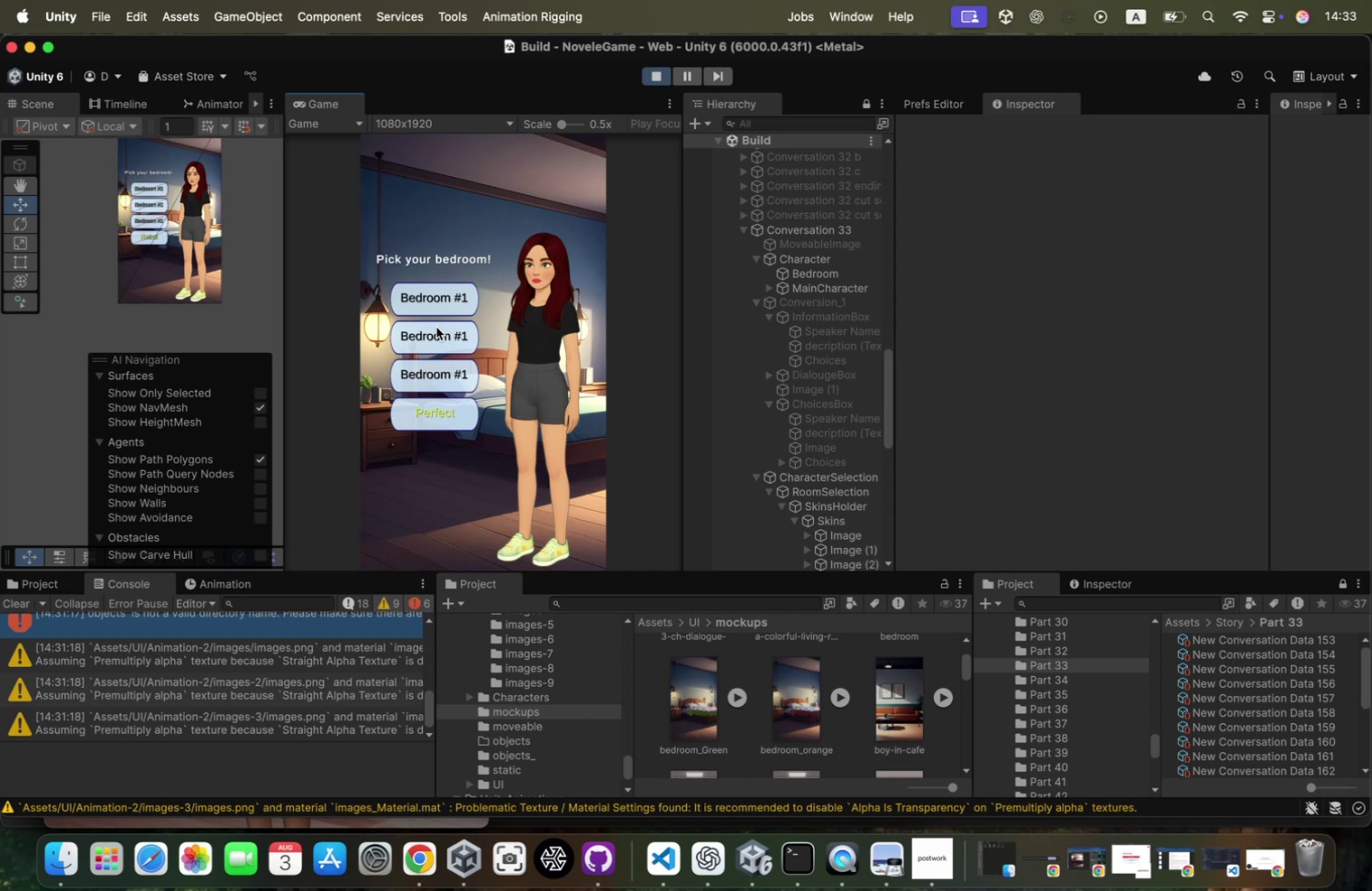 
wait(6.1)
 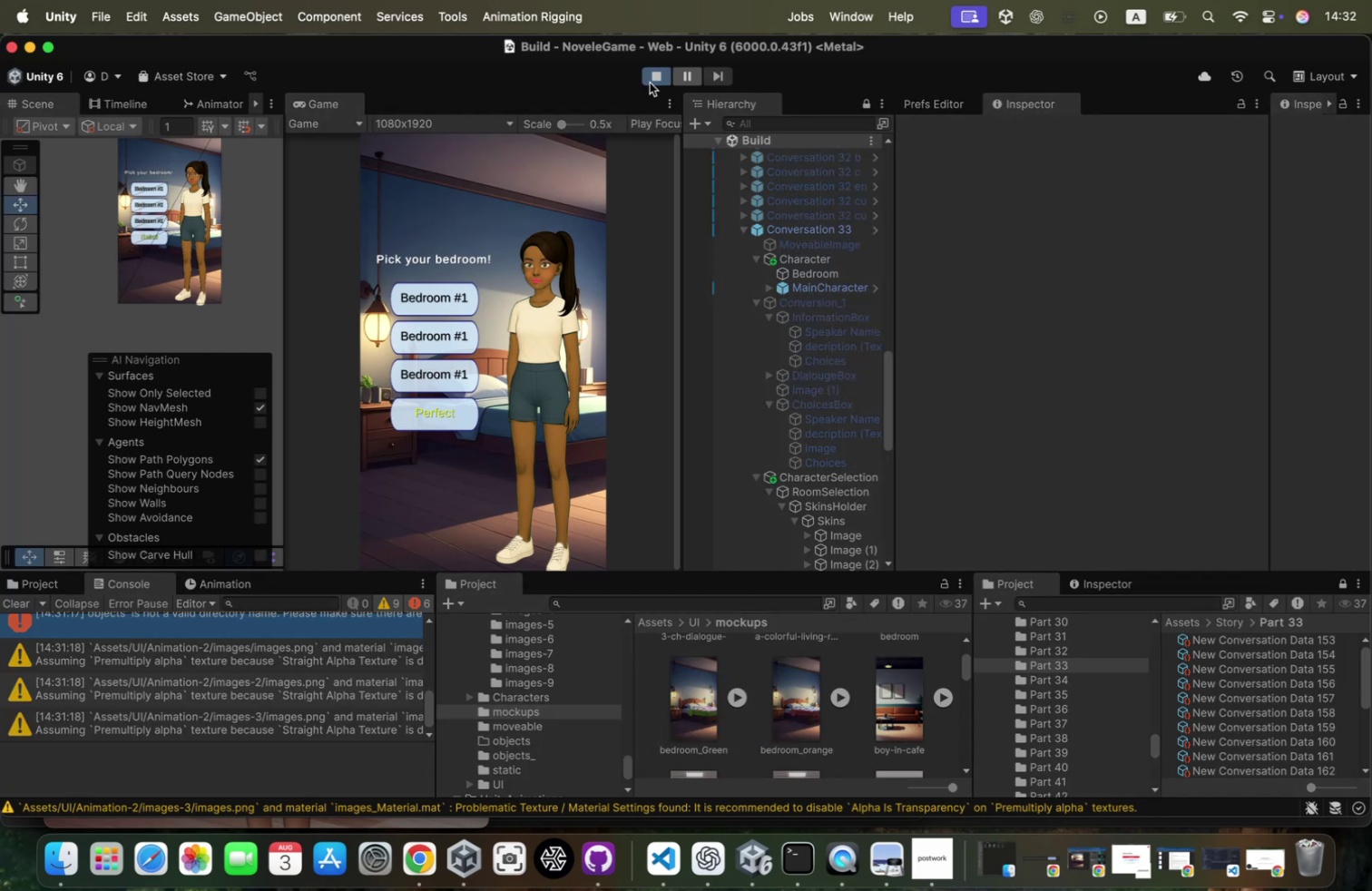 
left_click([436, 372])
 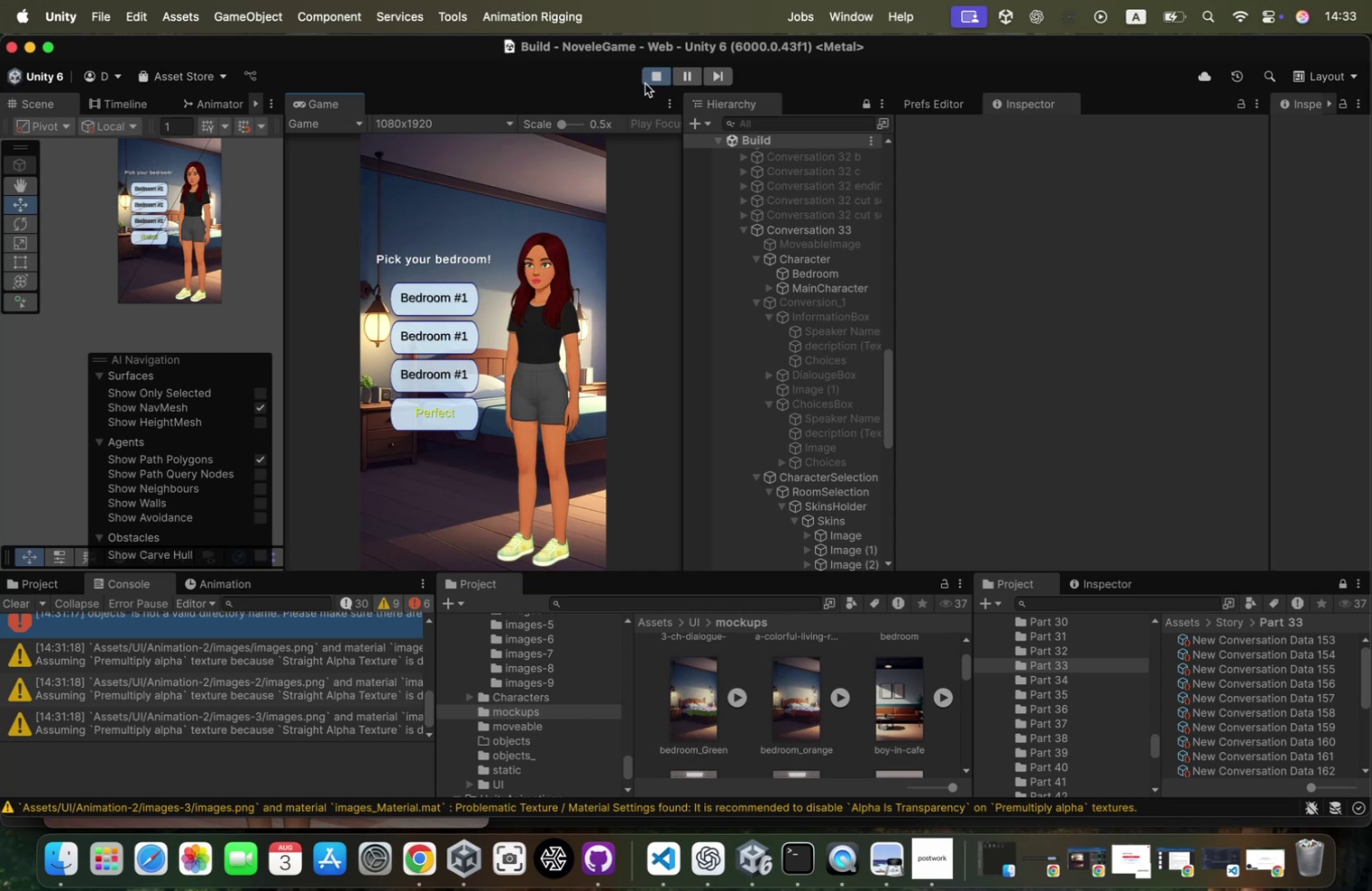 
left_click([644, 84])
 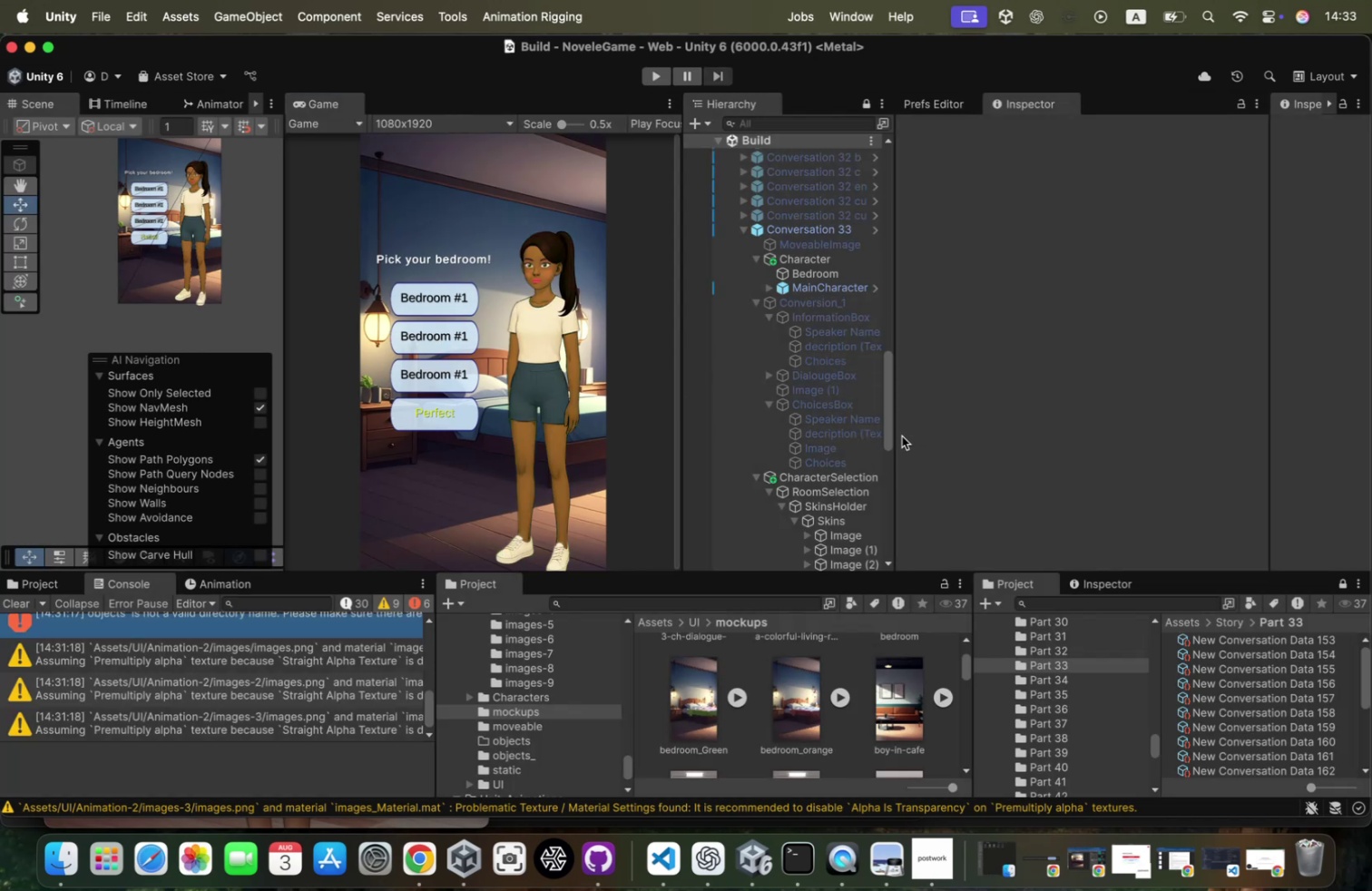 
left_click([837, 480])
 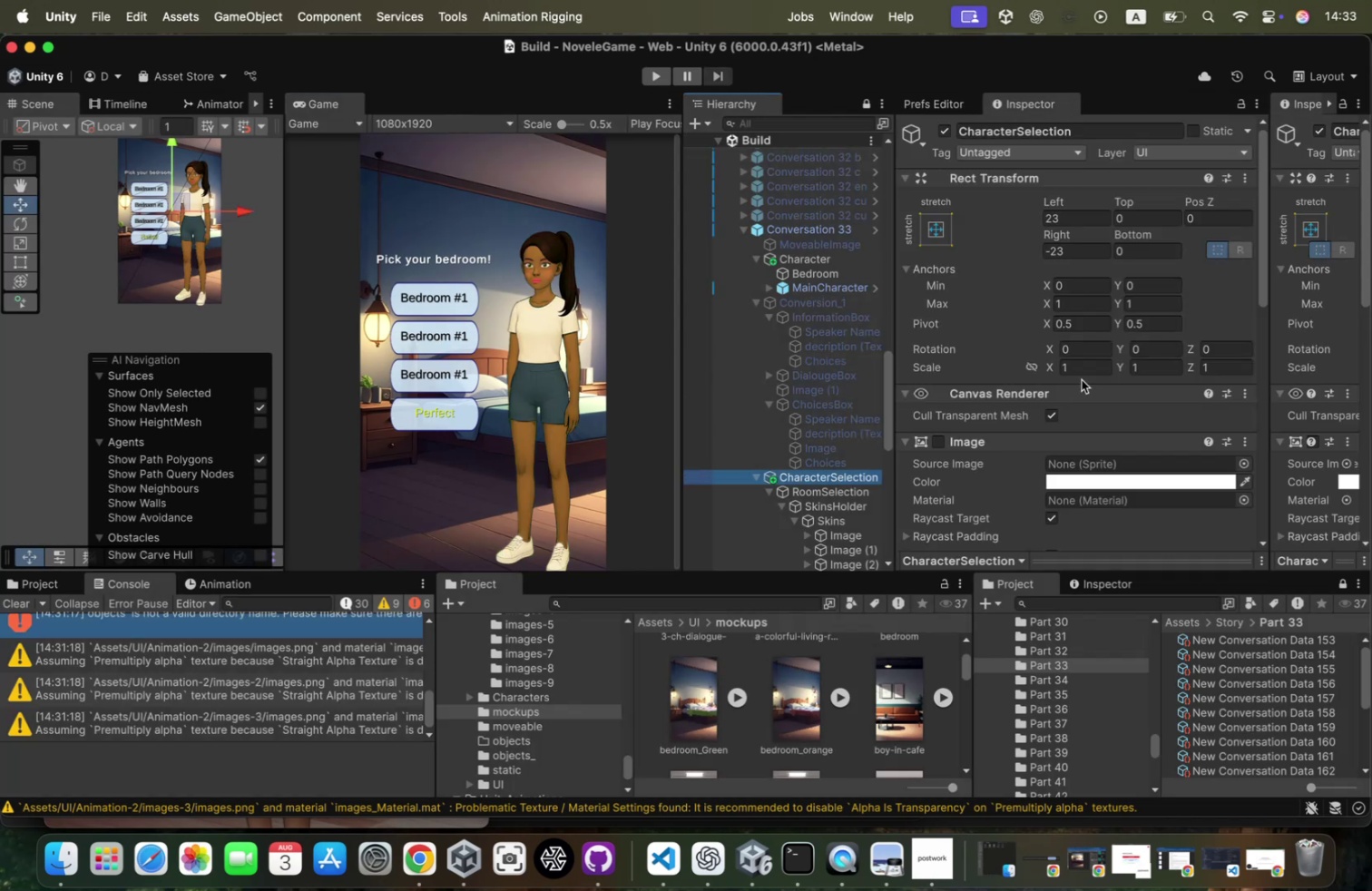 
scroll: coordinate [1102, 357], scroll_direction: down, amount: 48.0
 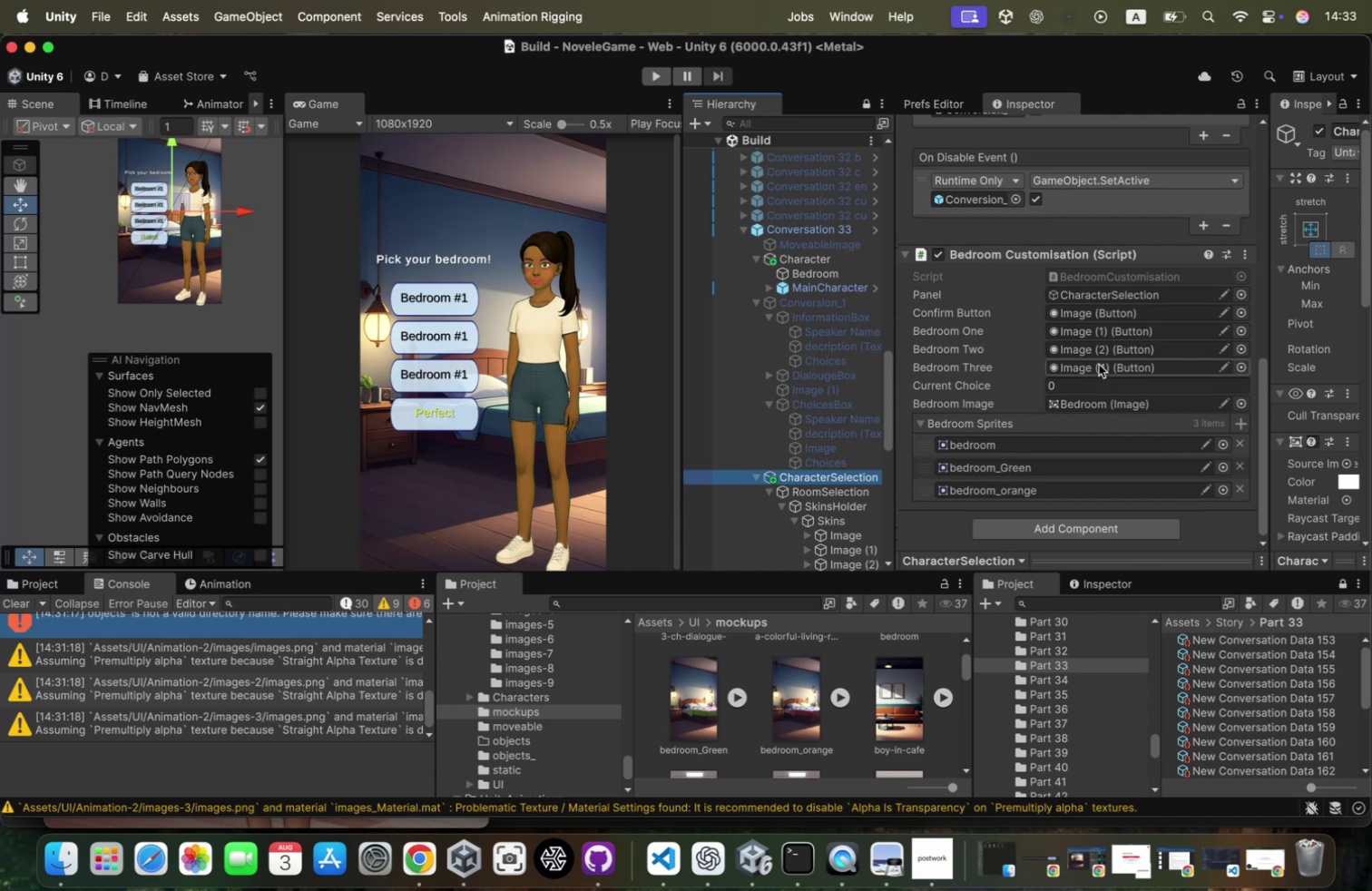 
scroll: coordinate [1051, 327], scroll_direction: up, amount: 46.0
 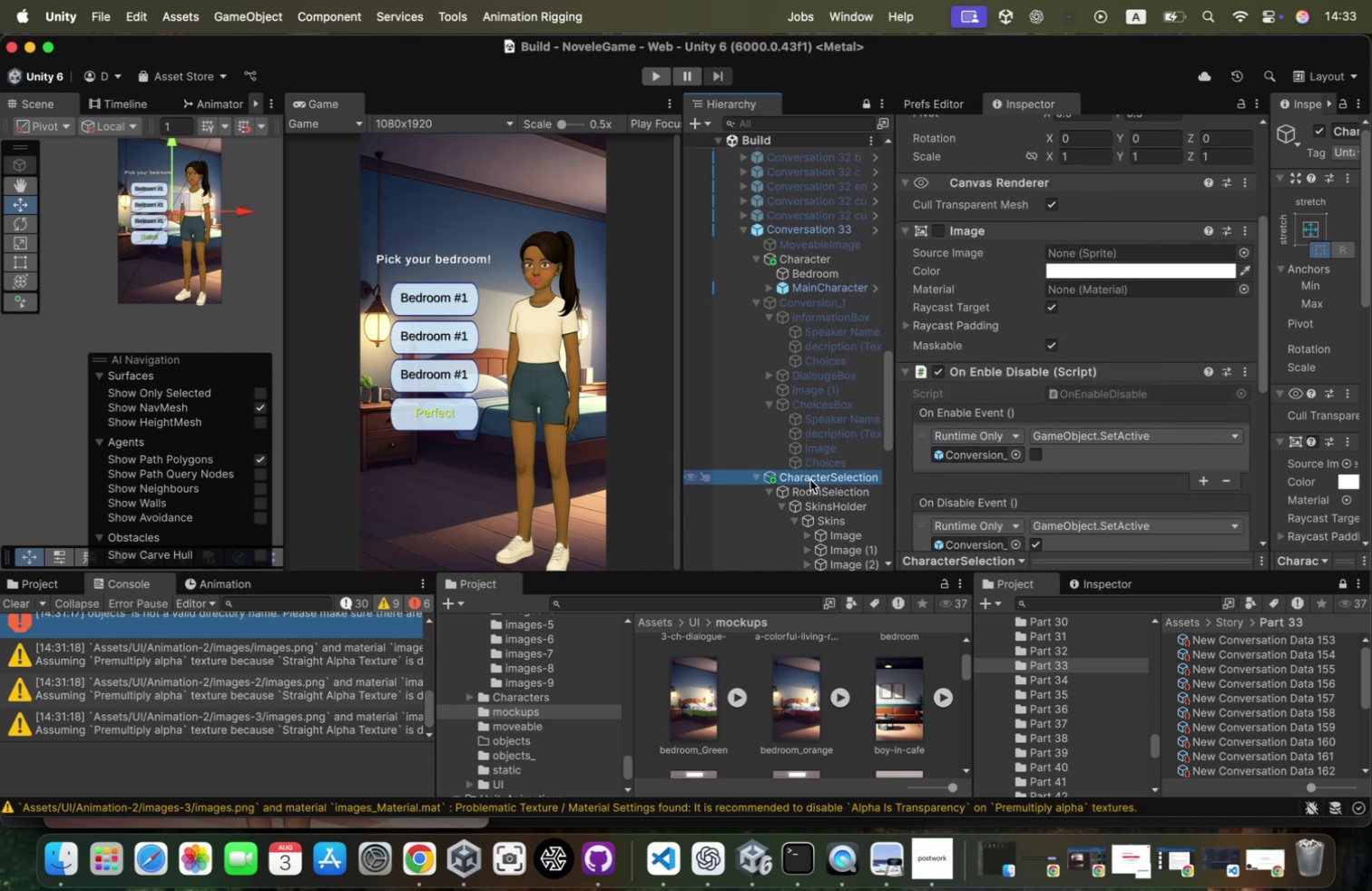 
left_click([808, 484])
 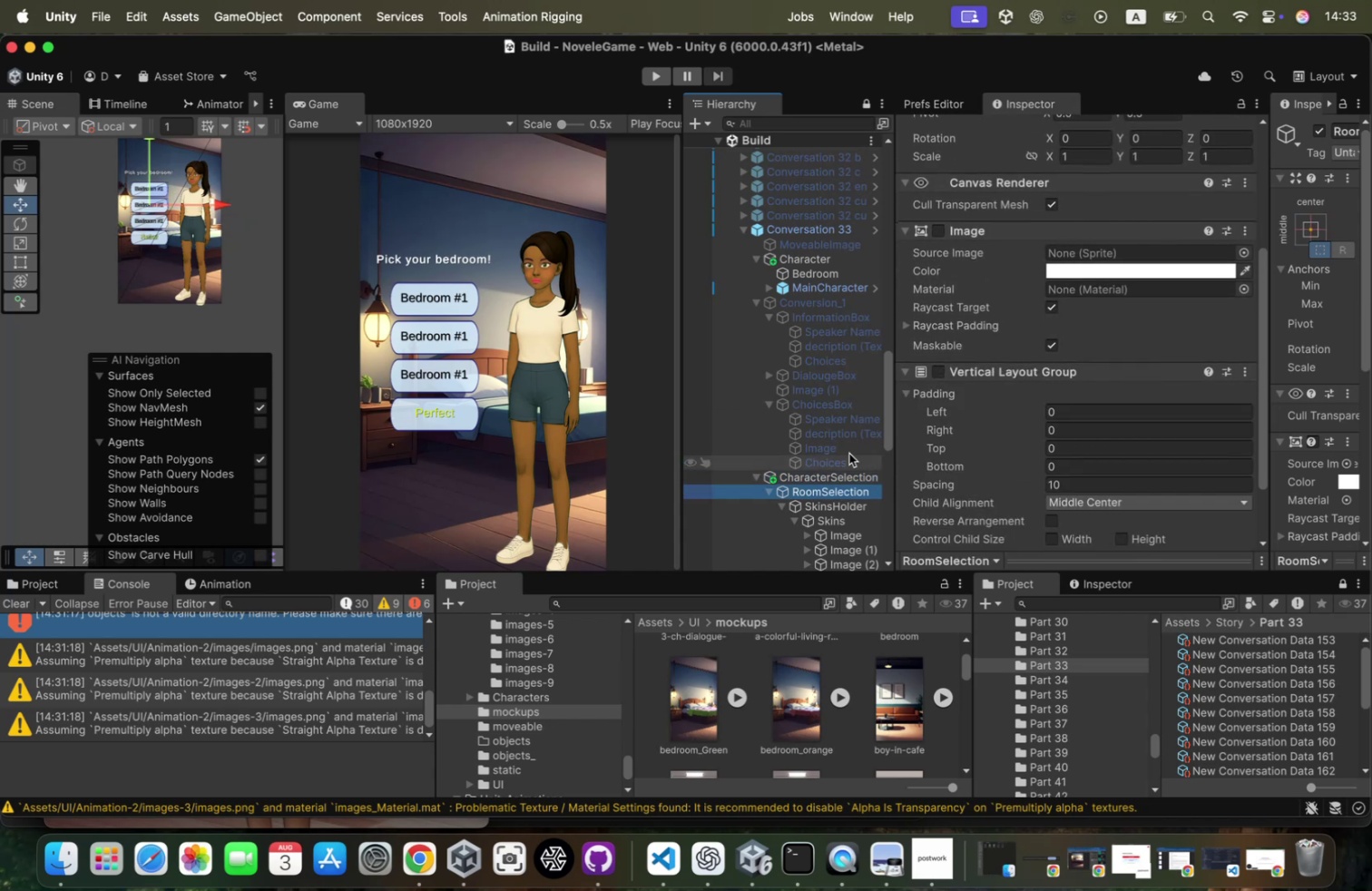 
scroll: coordinate [1036, 376], scroll_direction: down, amount: 22.0
 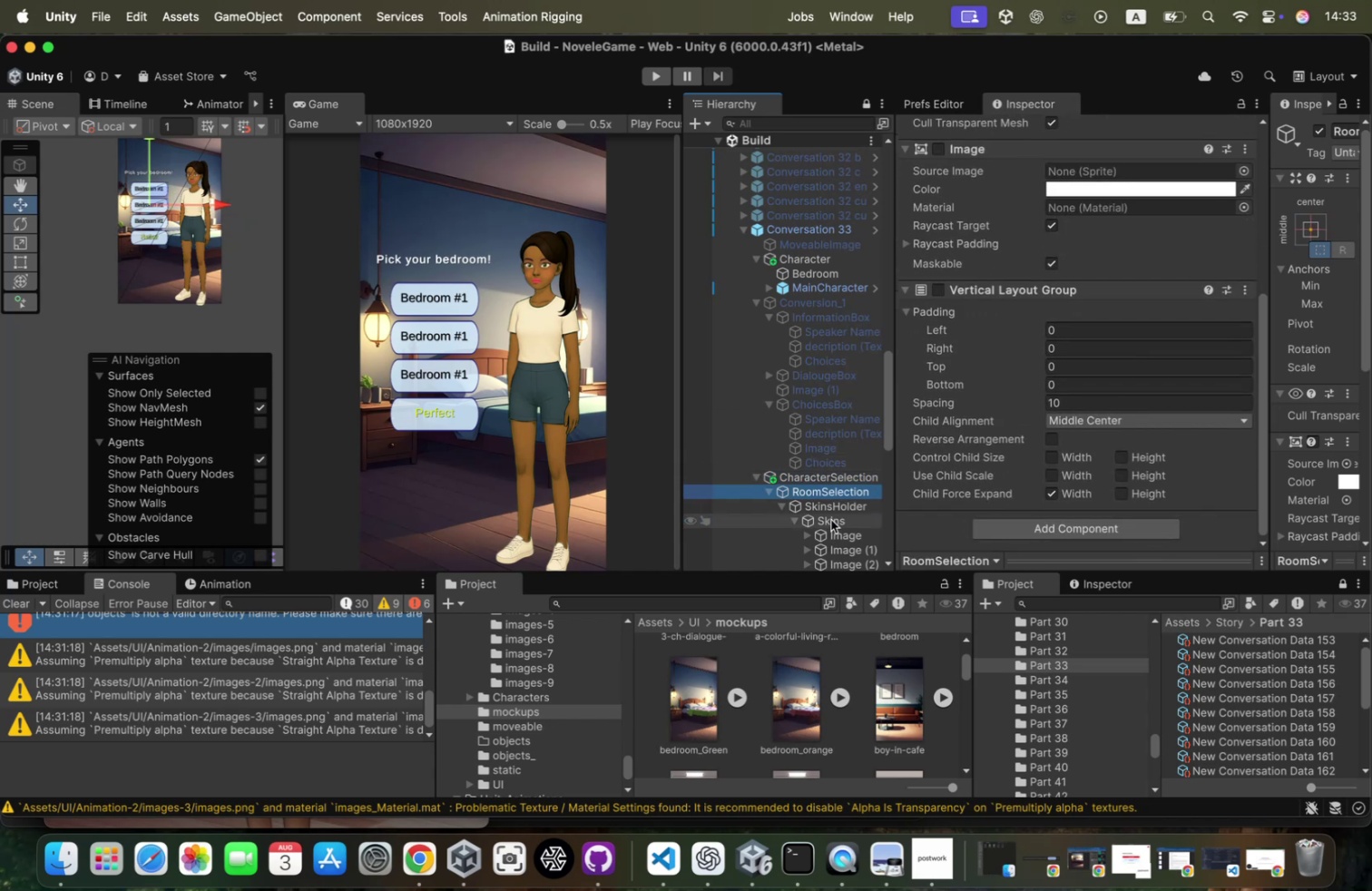 
left_click([841, 506])
 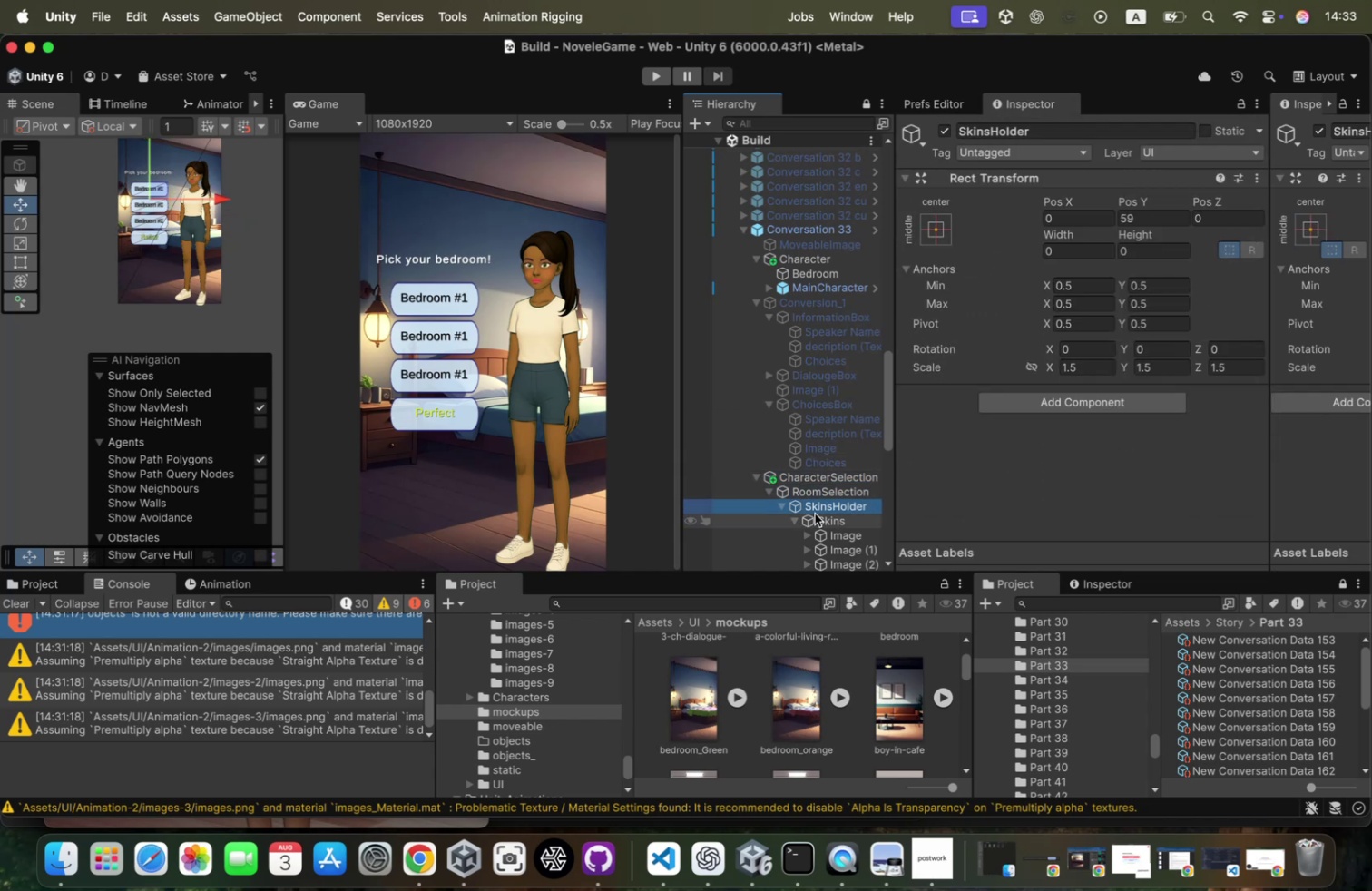 
left_click([817, 516])
 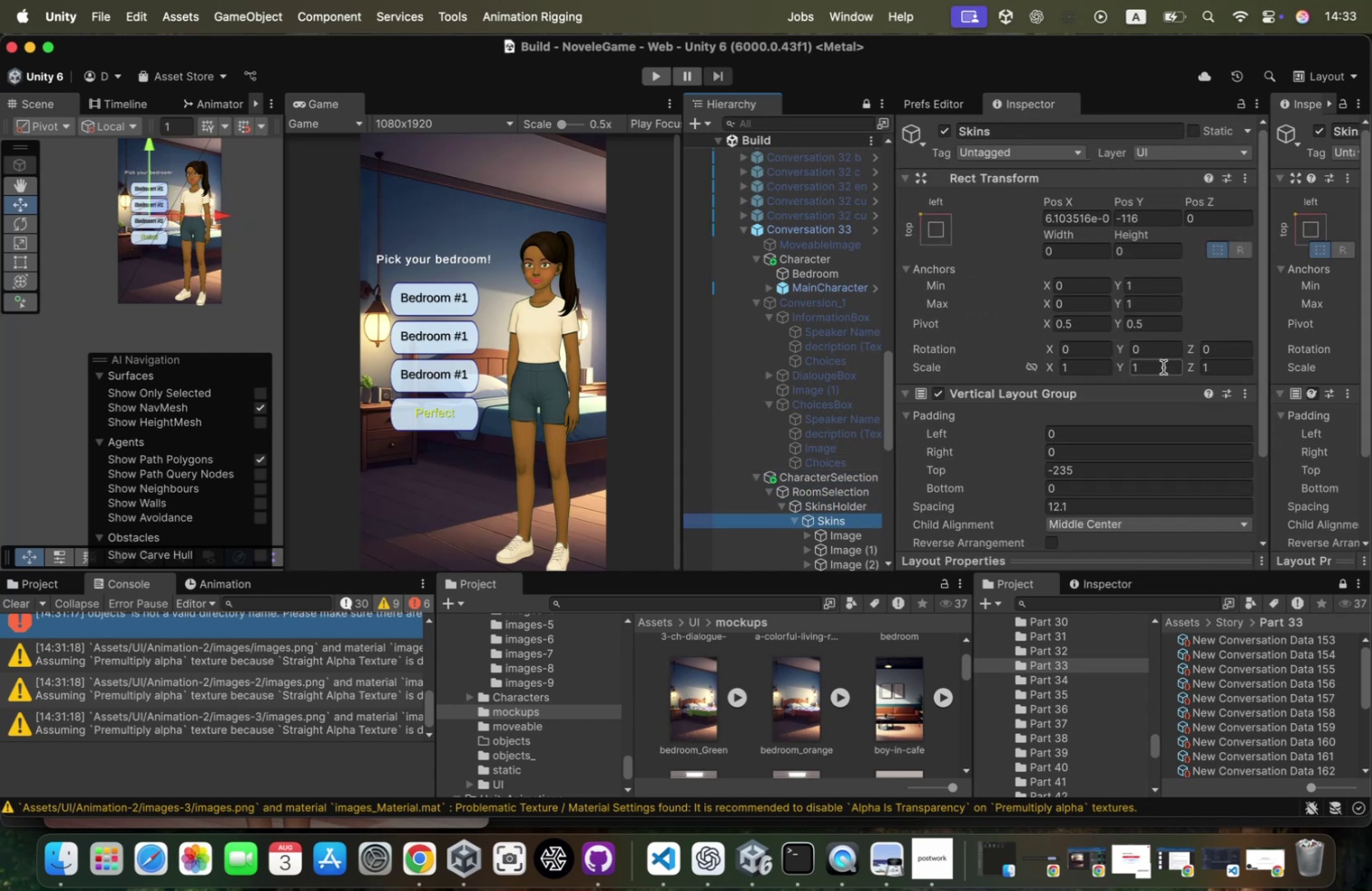 
scroll: coordinate [1191, 393], scroll_direction: down, amount: 20.0
 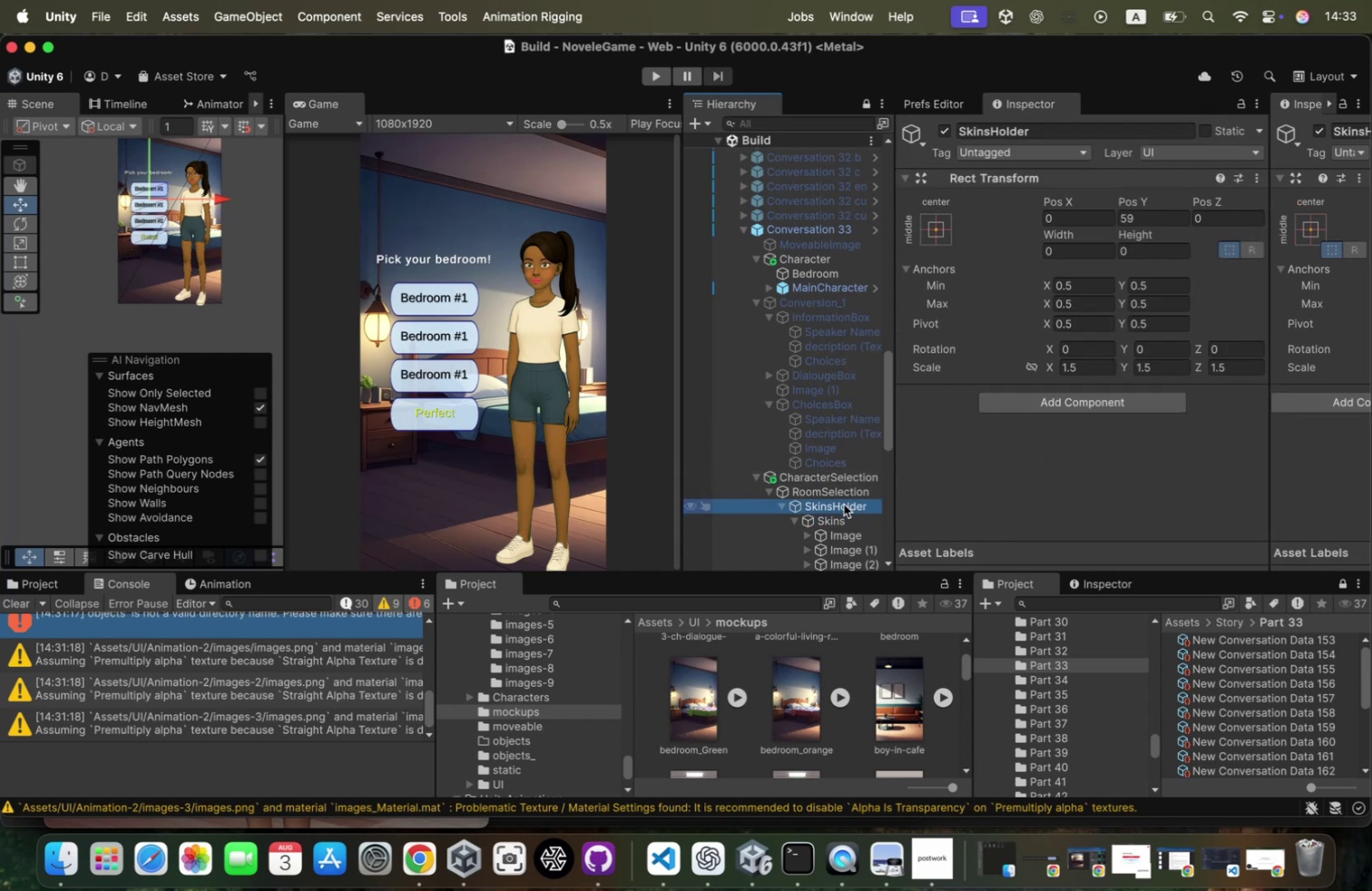 
key(ArrowUp)
 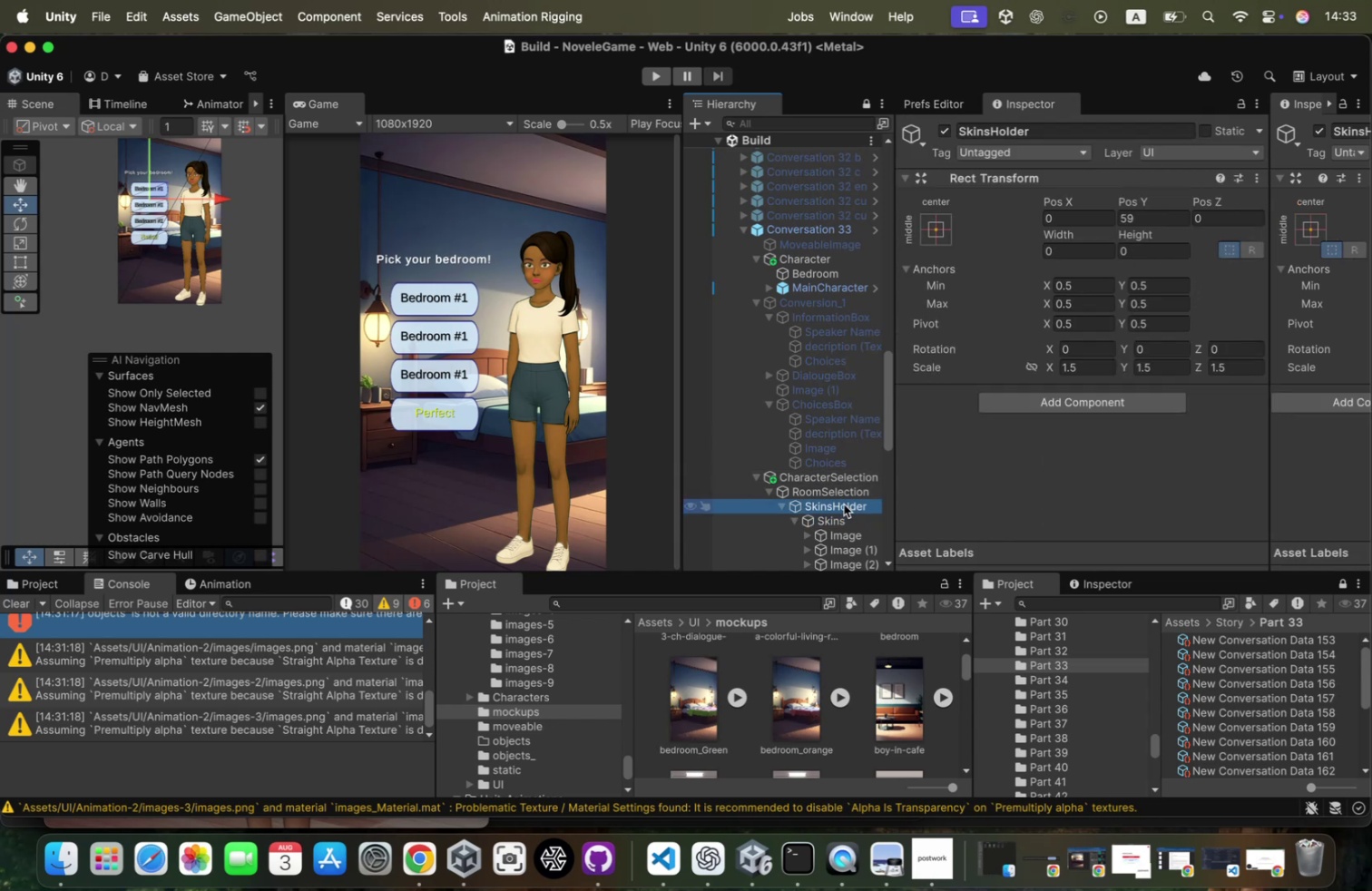 
key(ArrowDown)
 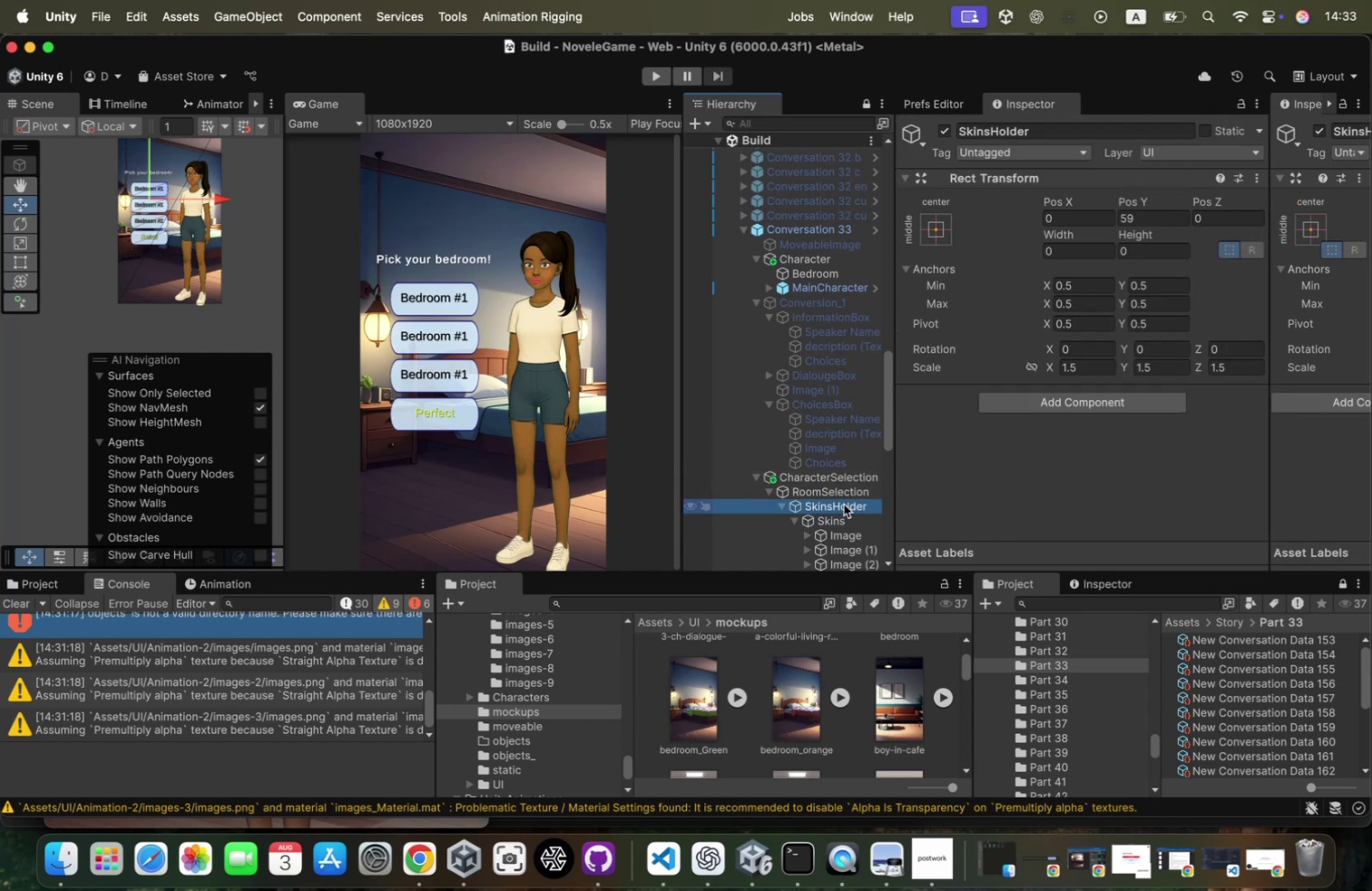 
key(ArrowUp)
 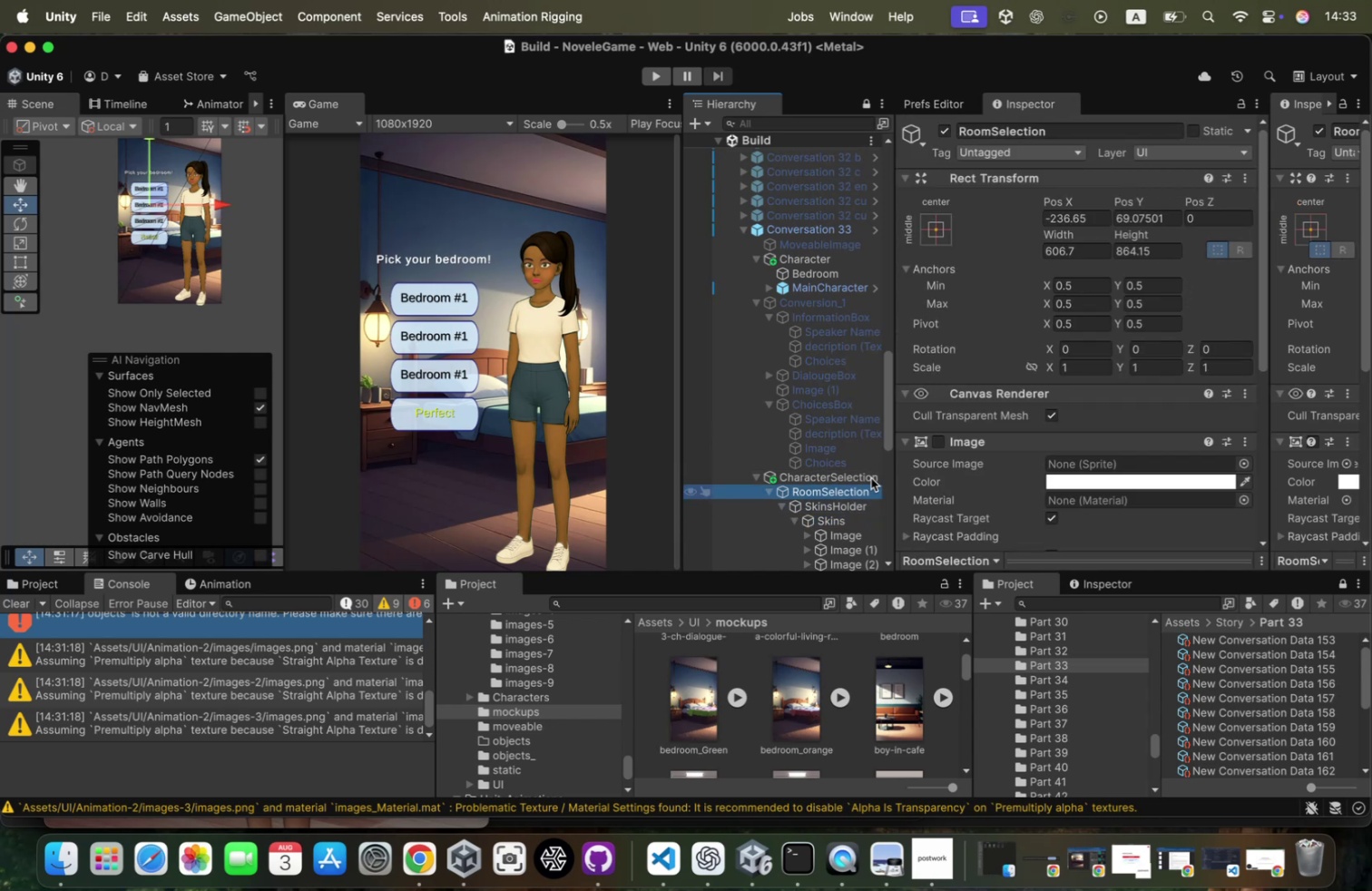 
scroll: coordinate [855, 433], scroll_direction: down, amount: 137.0
 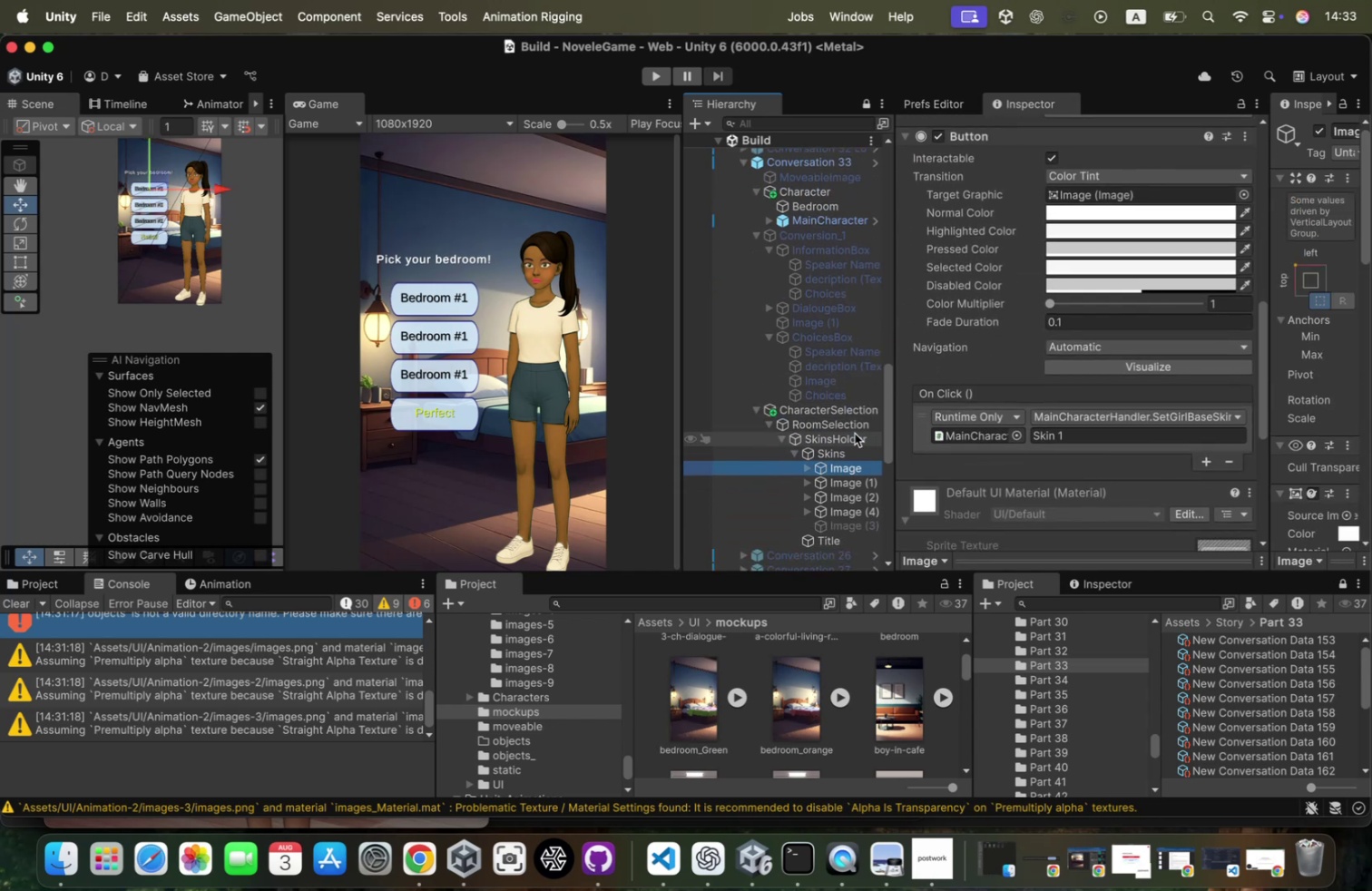 
hold_key(key=CapsLock, duration=1.06)
 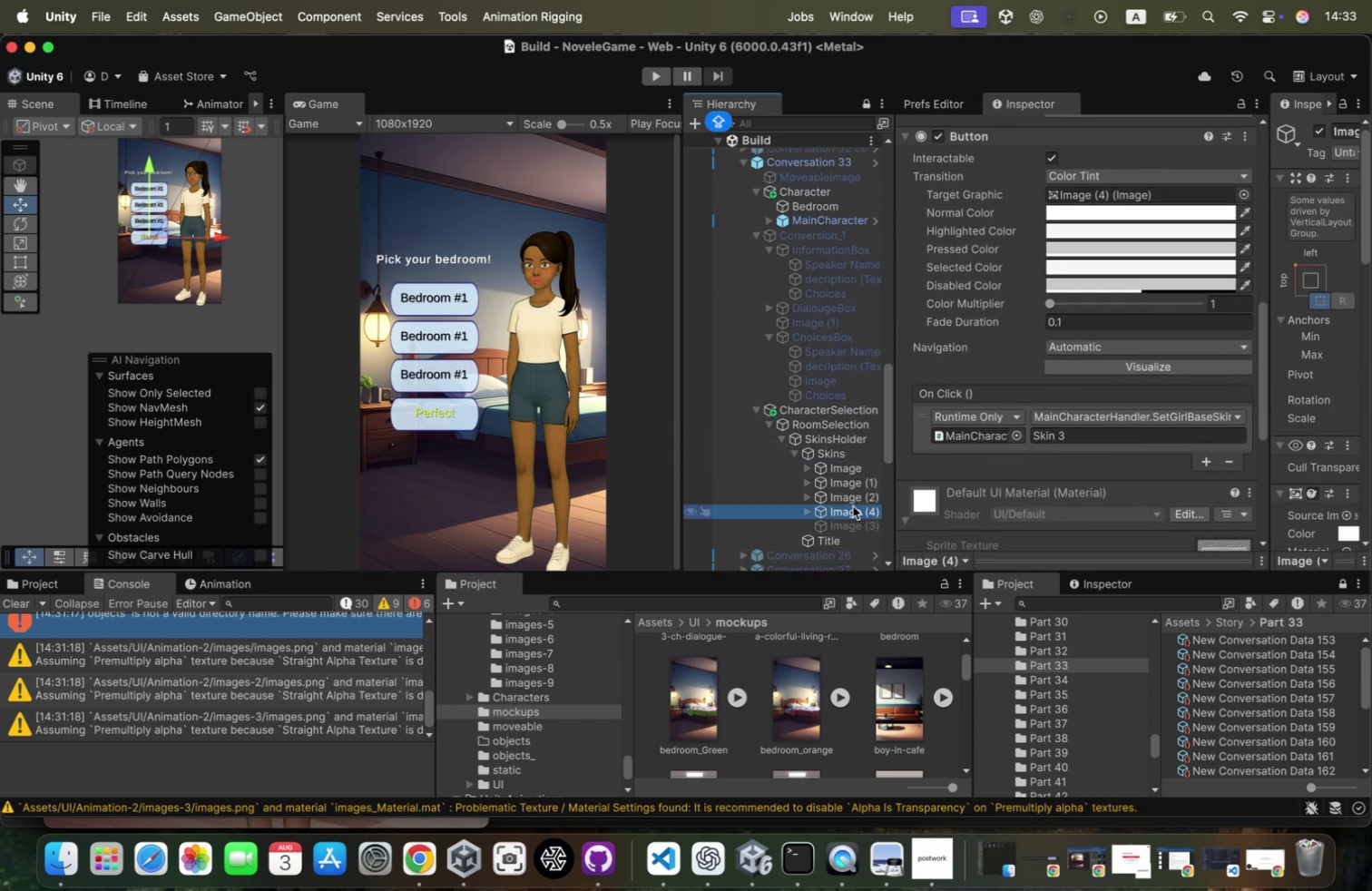 
left_click([848, 508])
 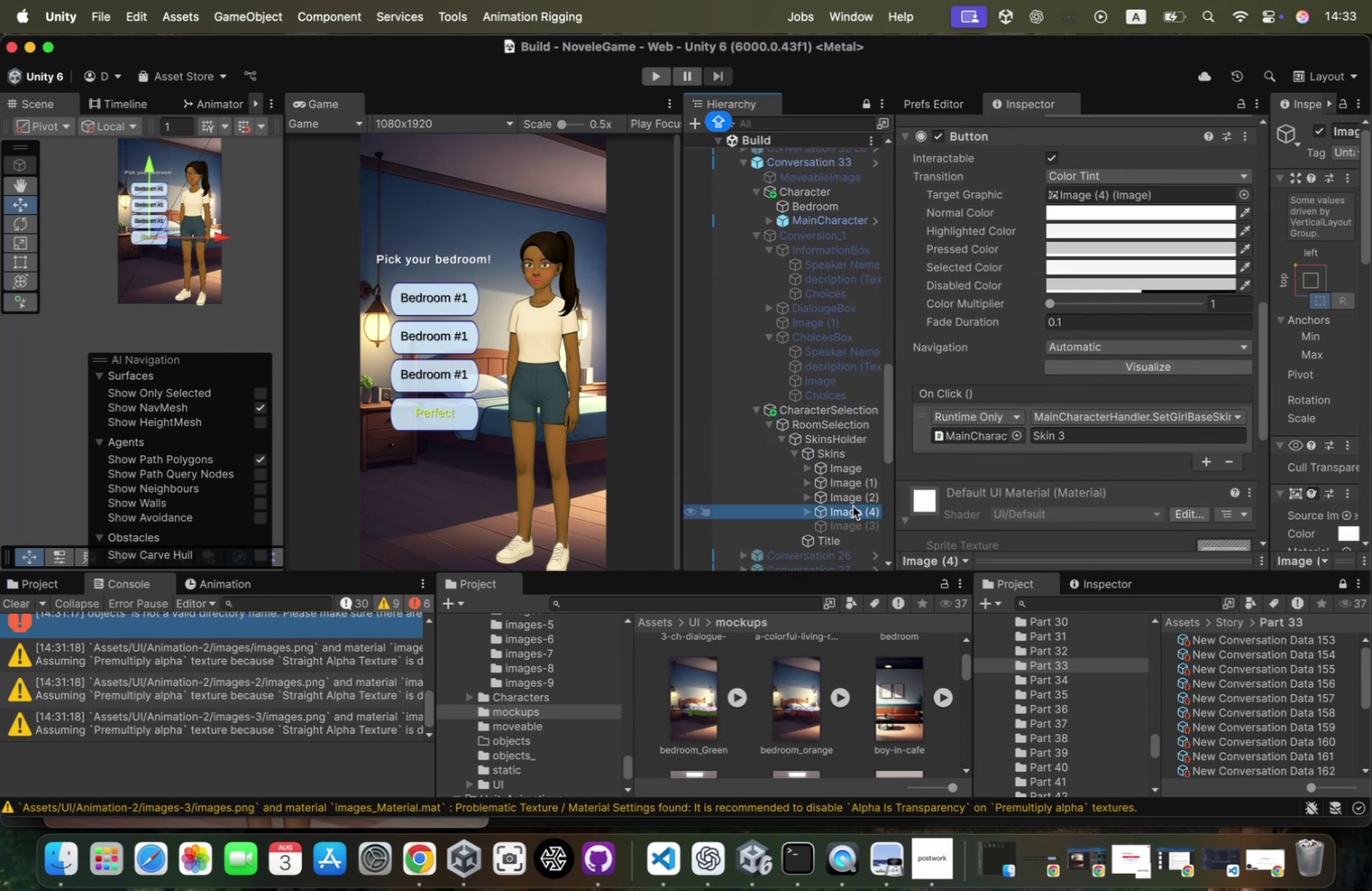 
hold_key(key=ShiftLeft, duration=0.67)
 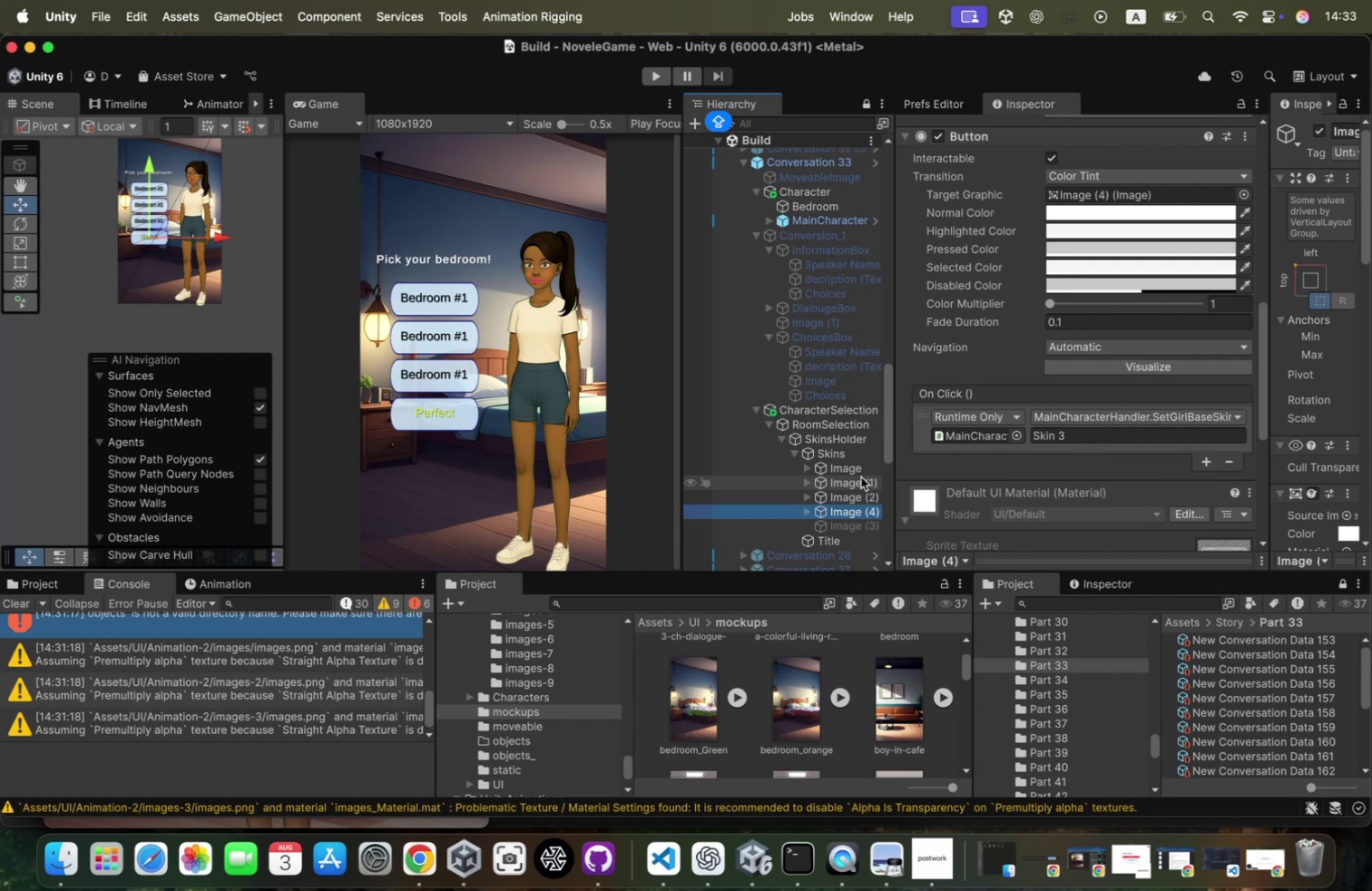 
key(CapsLock)
 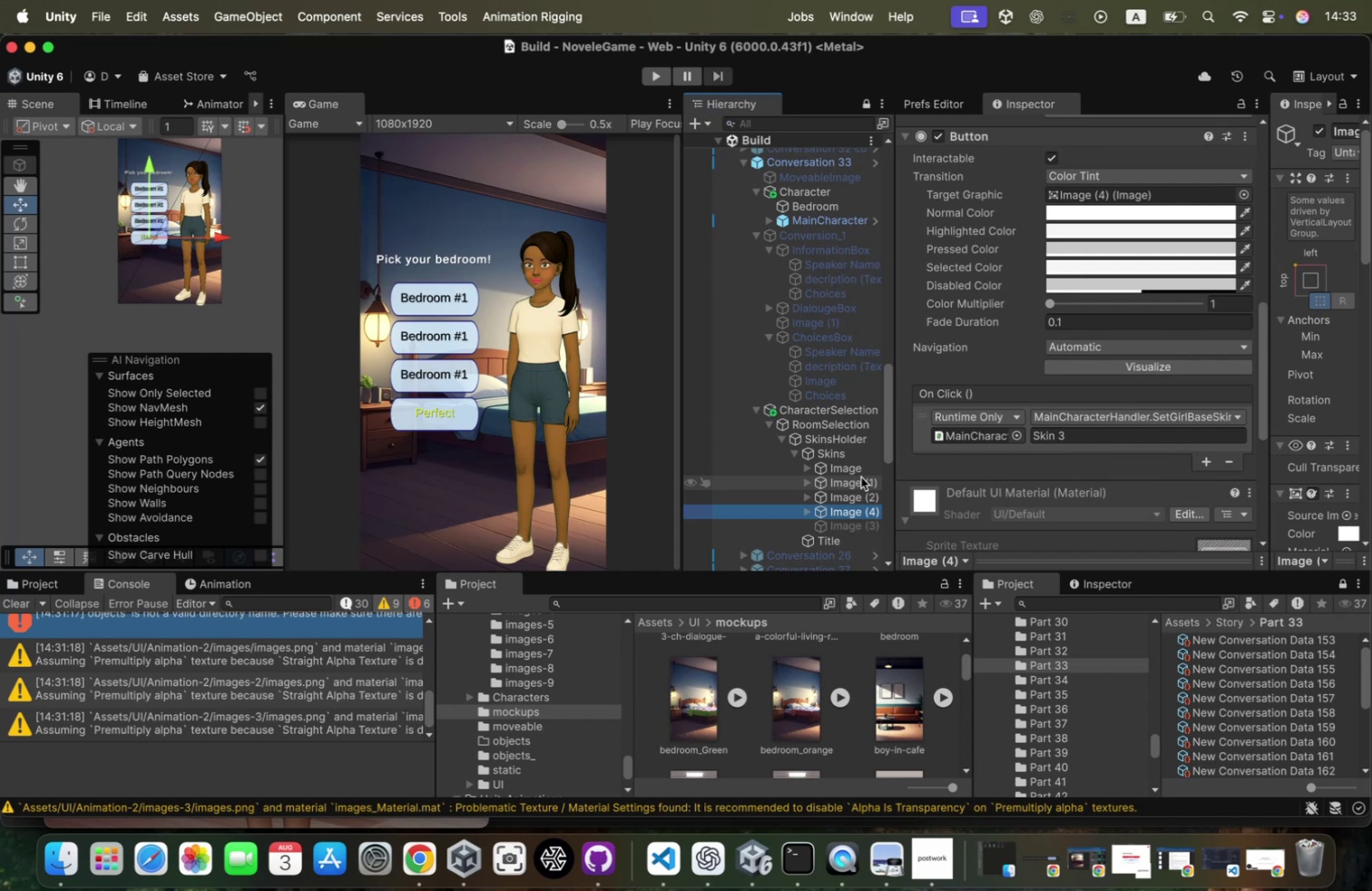 
hold_key(key=ShiftLeft, duration=0.43)
left_click([863, 466])
 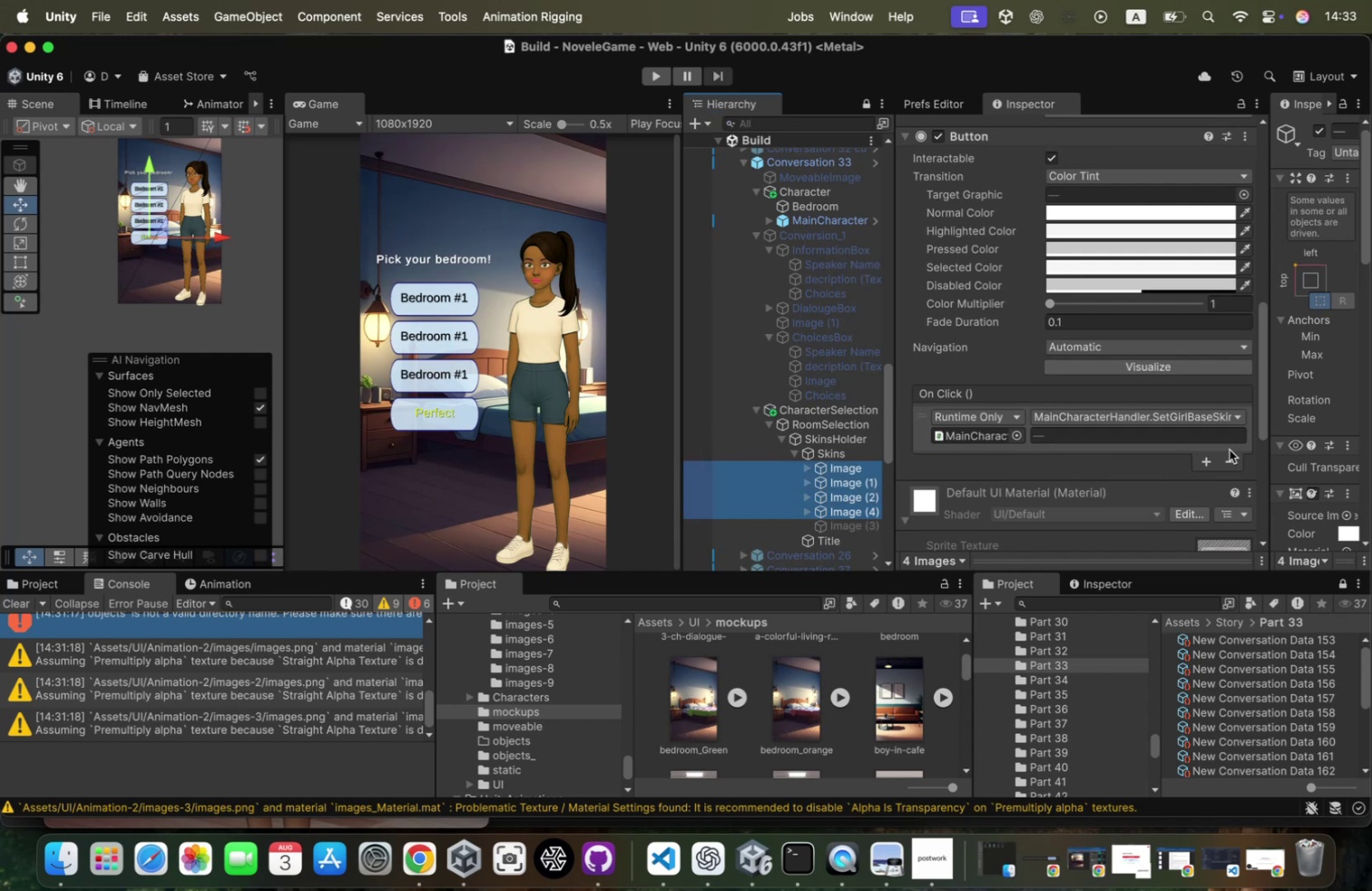 
left_click([1230, 457])
 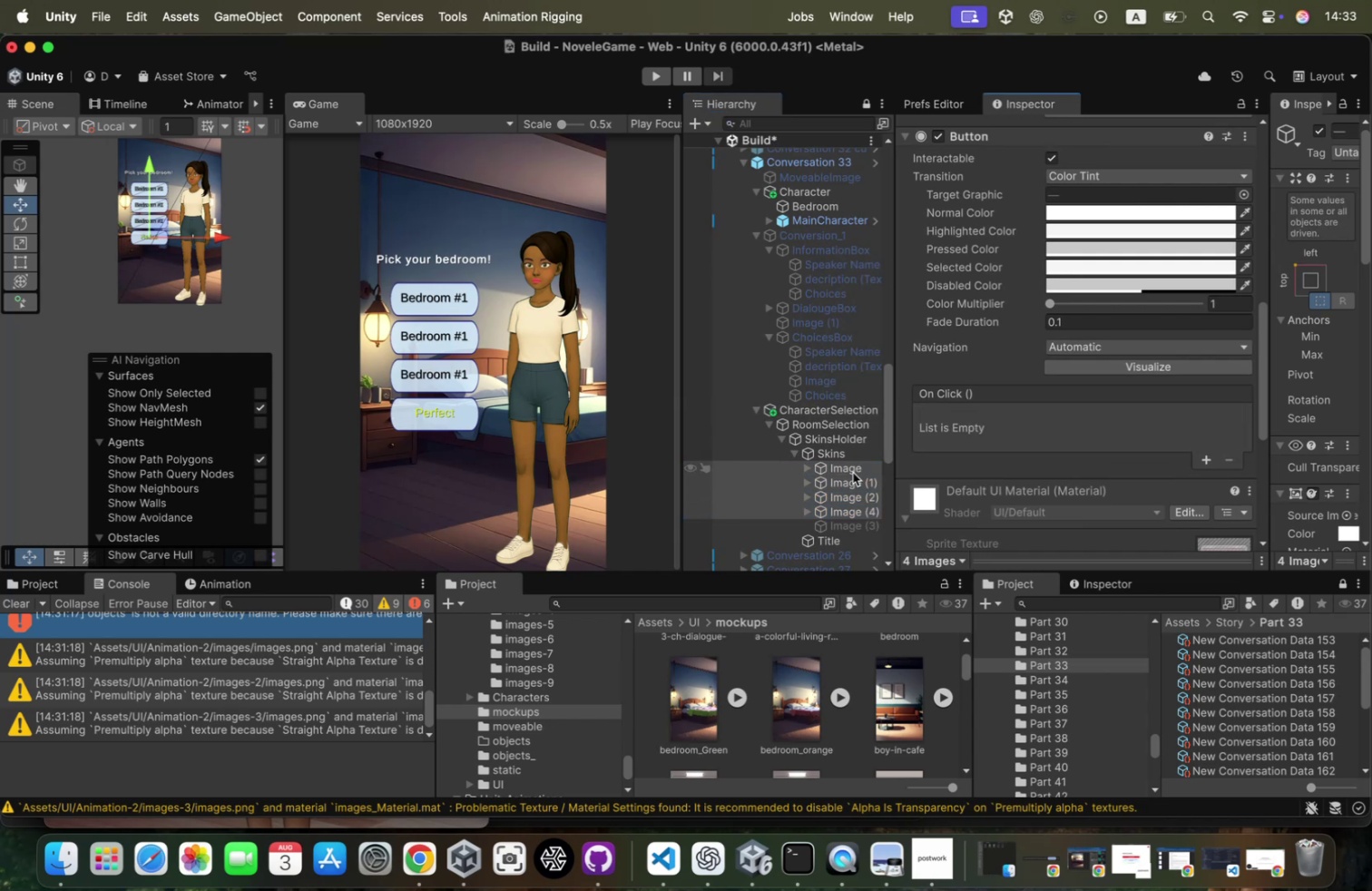 
left_click([833, 406])
 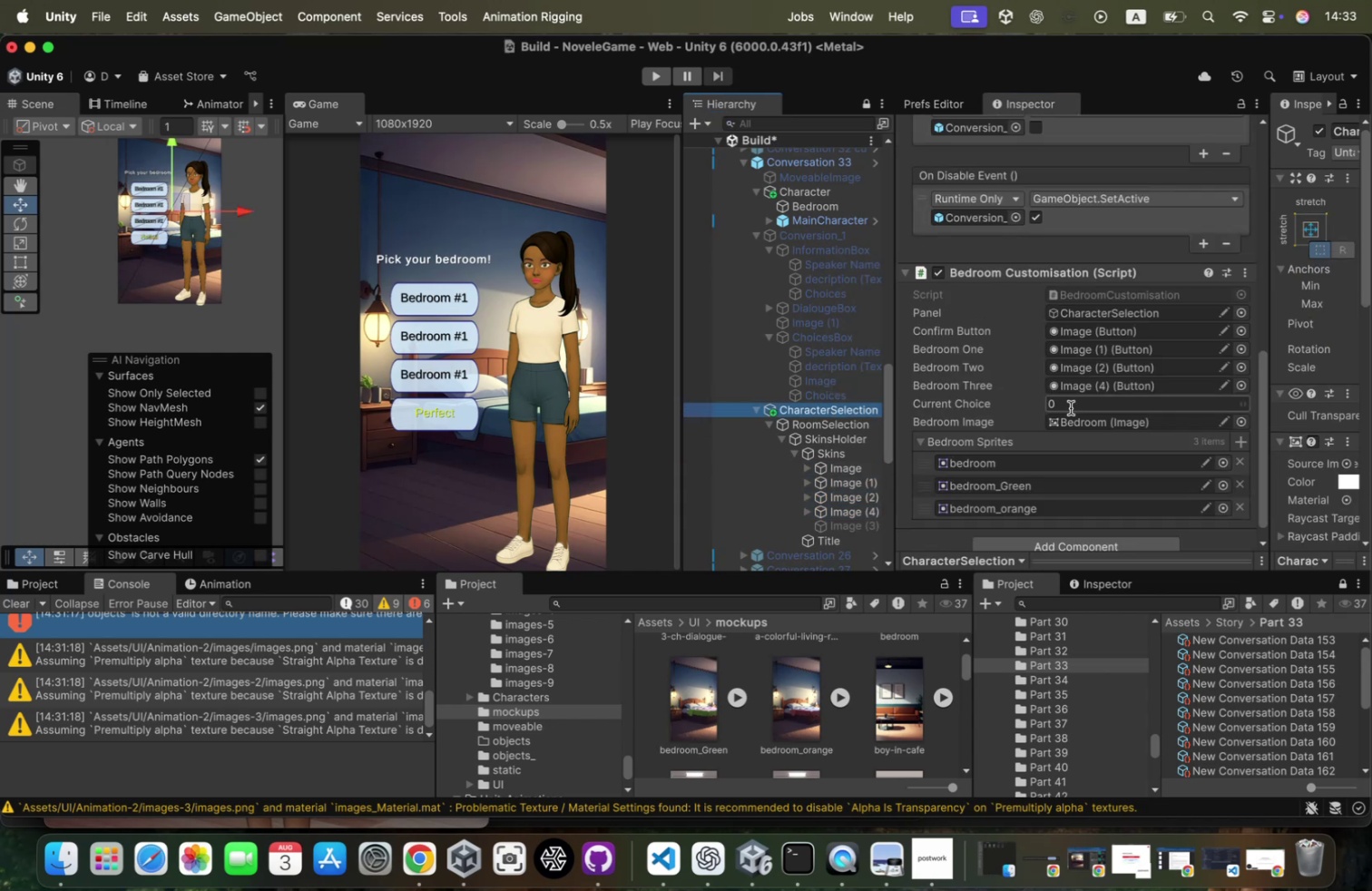 
scroll: coordinate [1071, 407], scroll_direction: down, amount: 1.0
 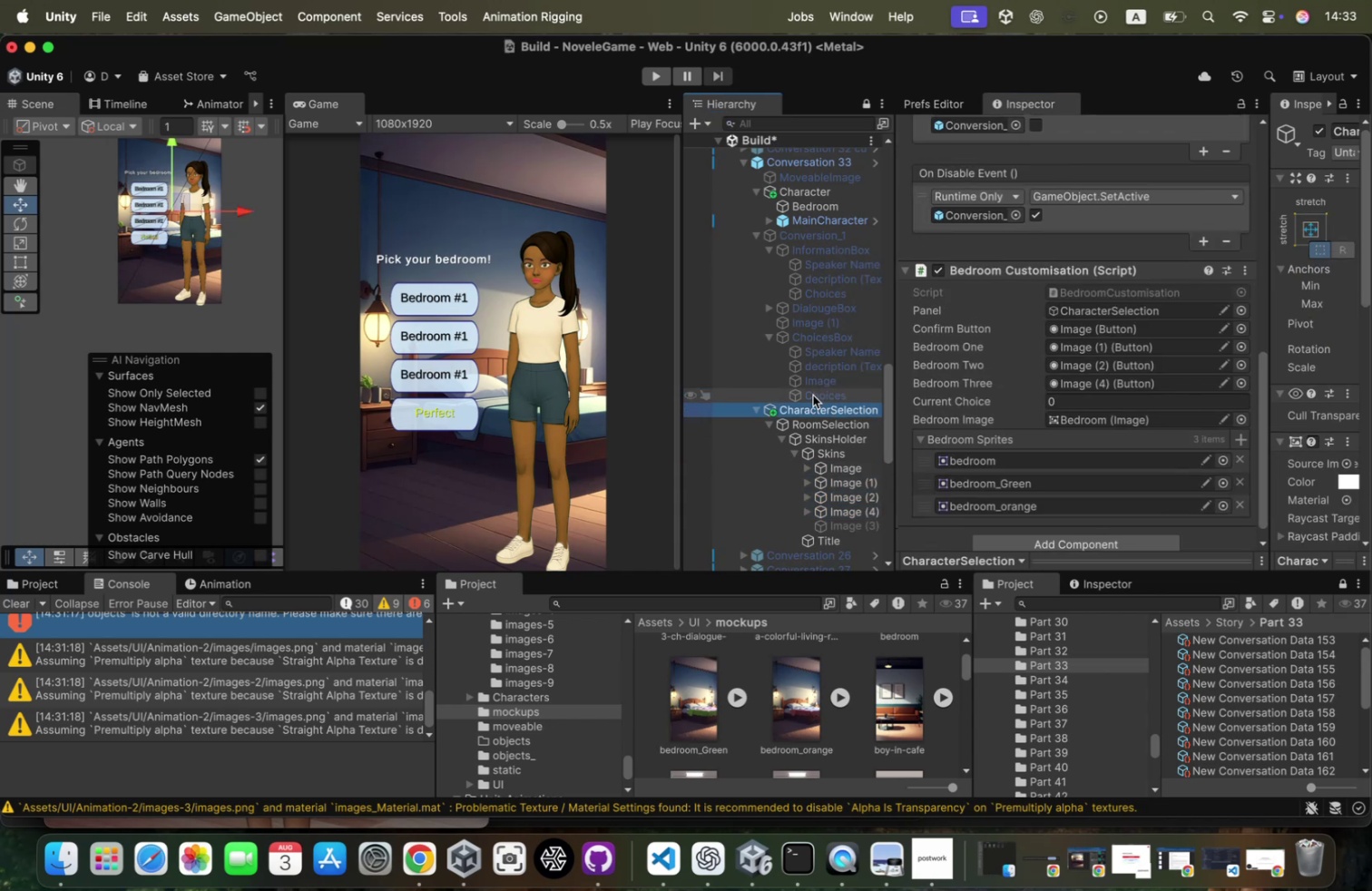 
left_click([809, 402])
 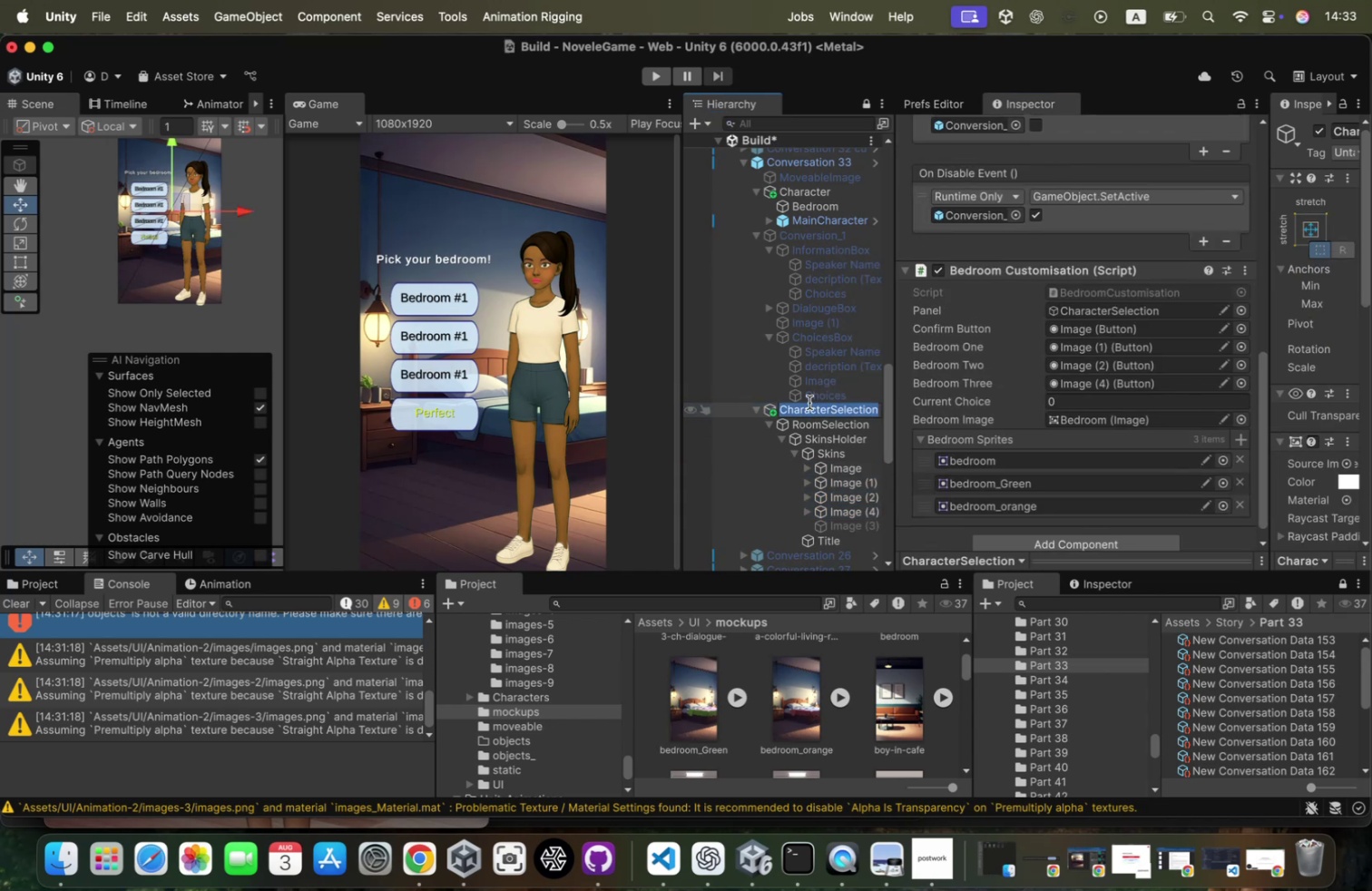 
type(RoomSelectionHolder)
 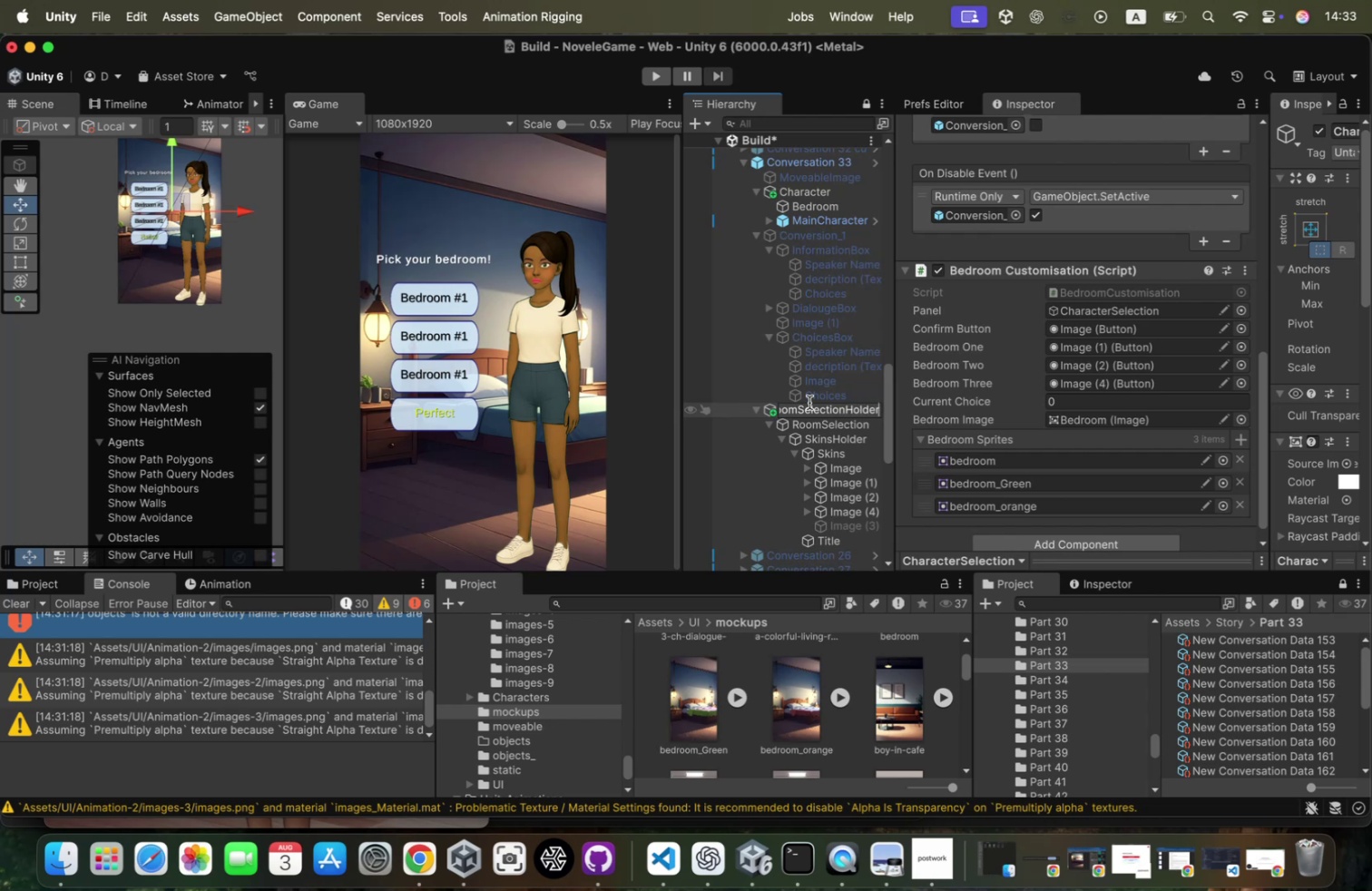 
key(Enter)
 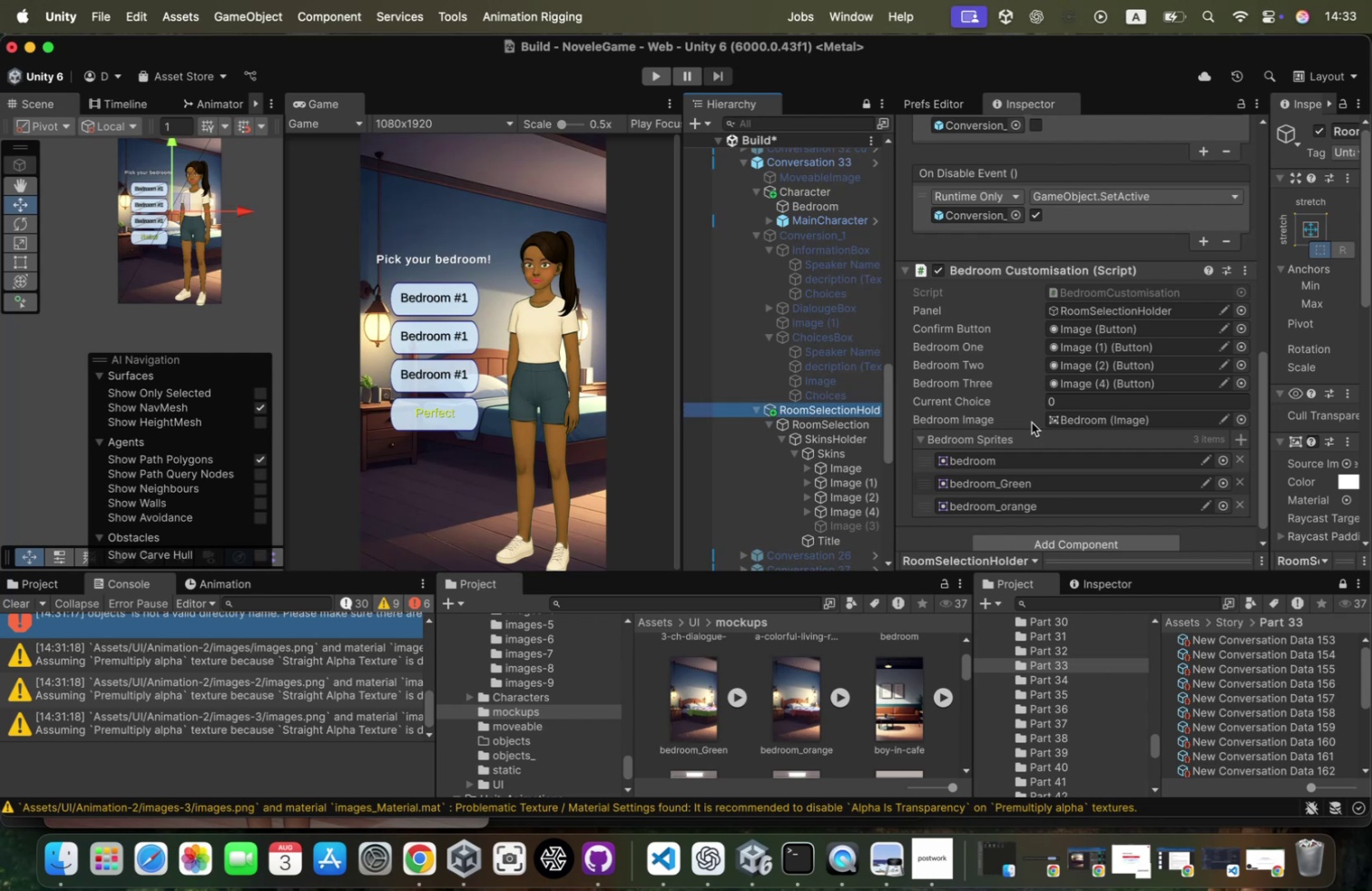 
scroll: coordinate [1049, 431], scroll_direction: down, amount: 11.0
 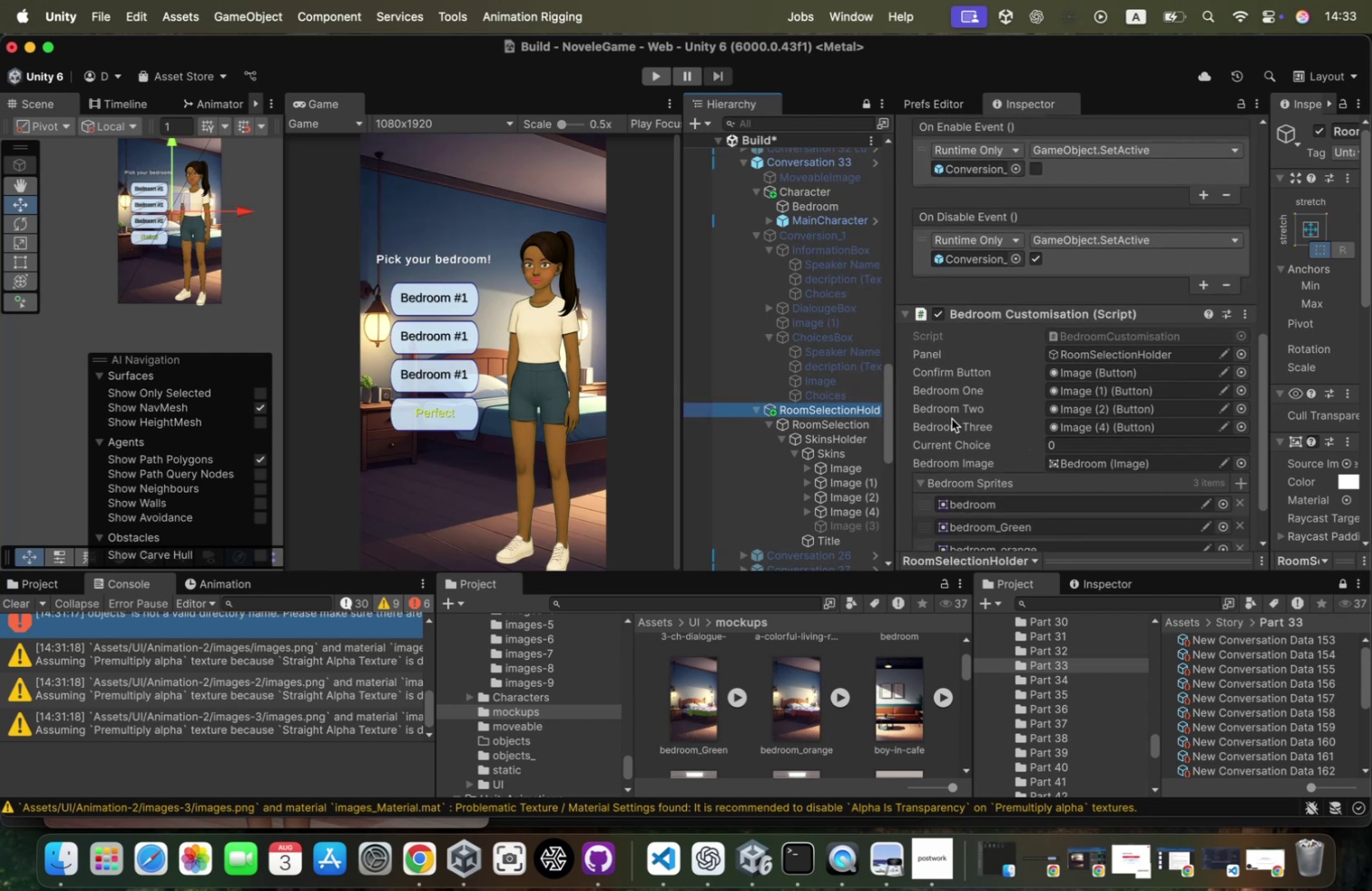 
left_click([822, 437])
 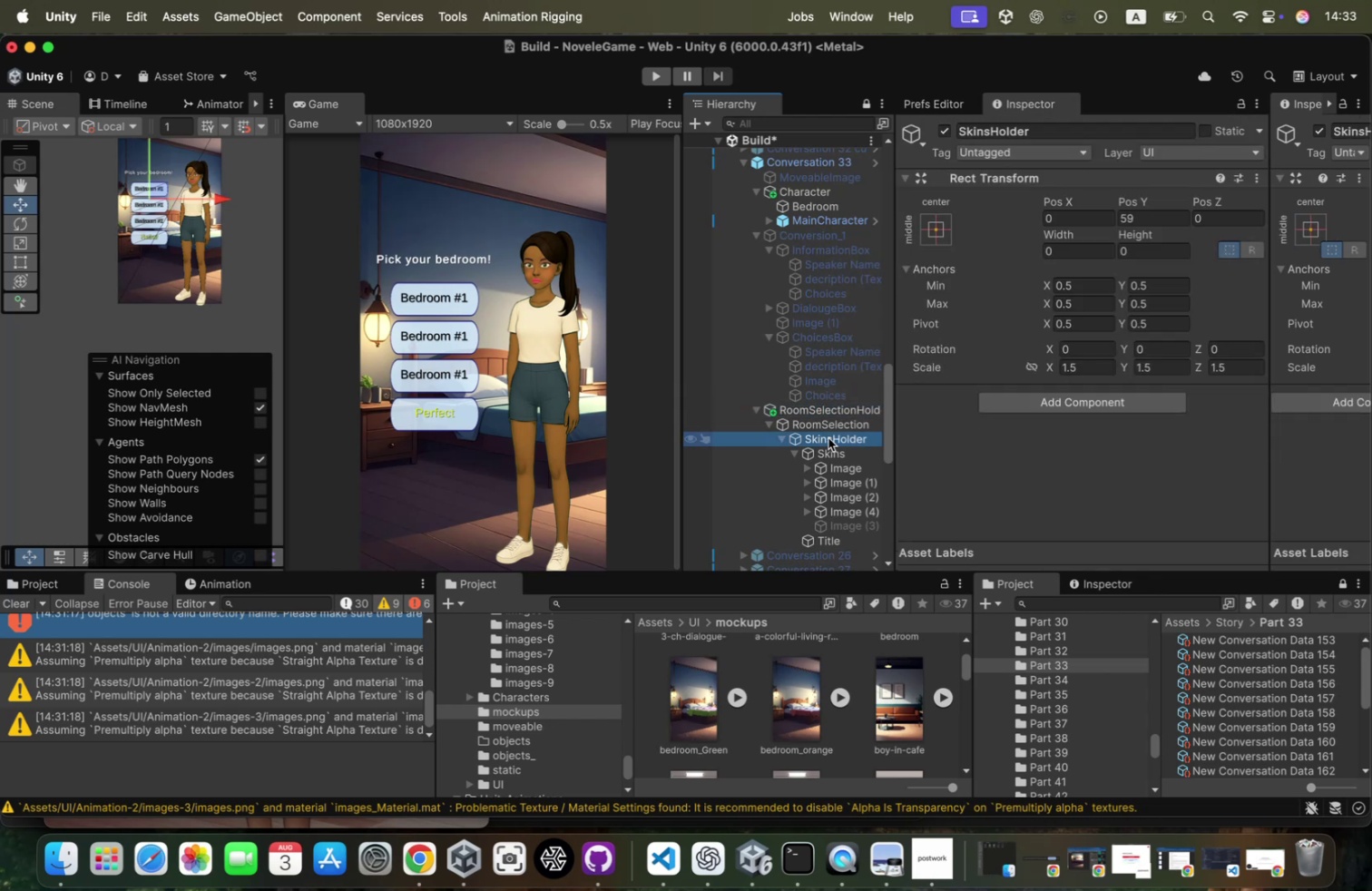 
left_click([830, 437])
 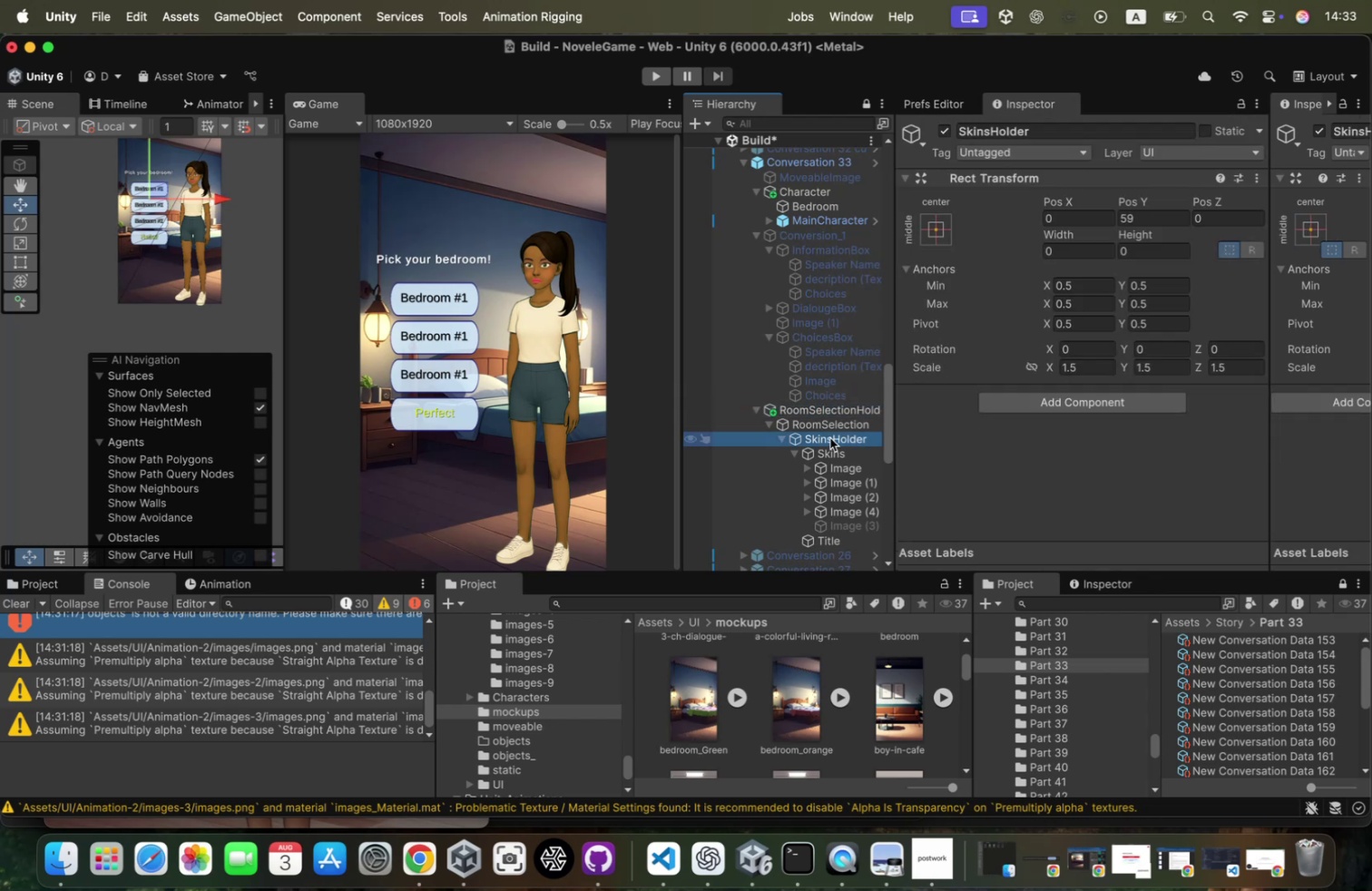 
type(RoomHolder)
 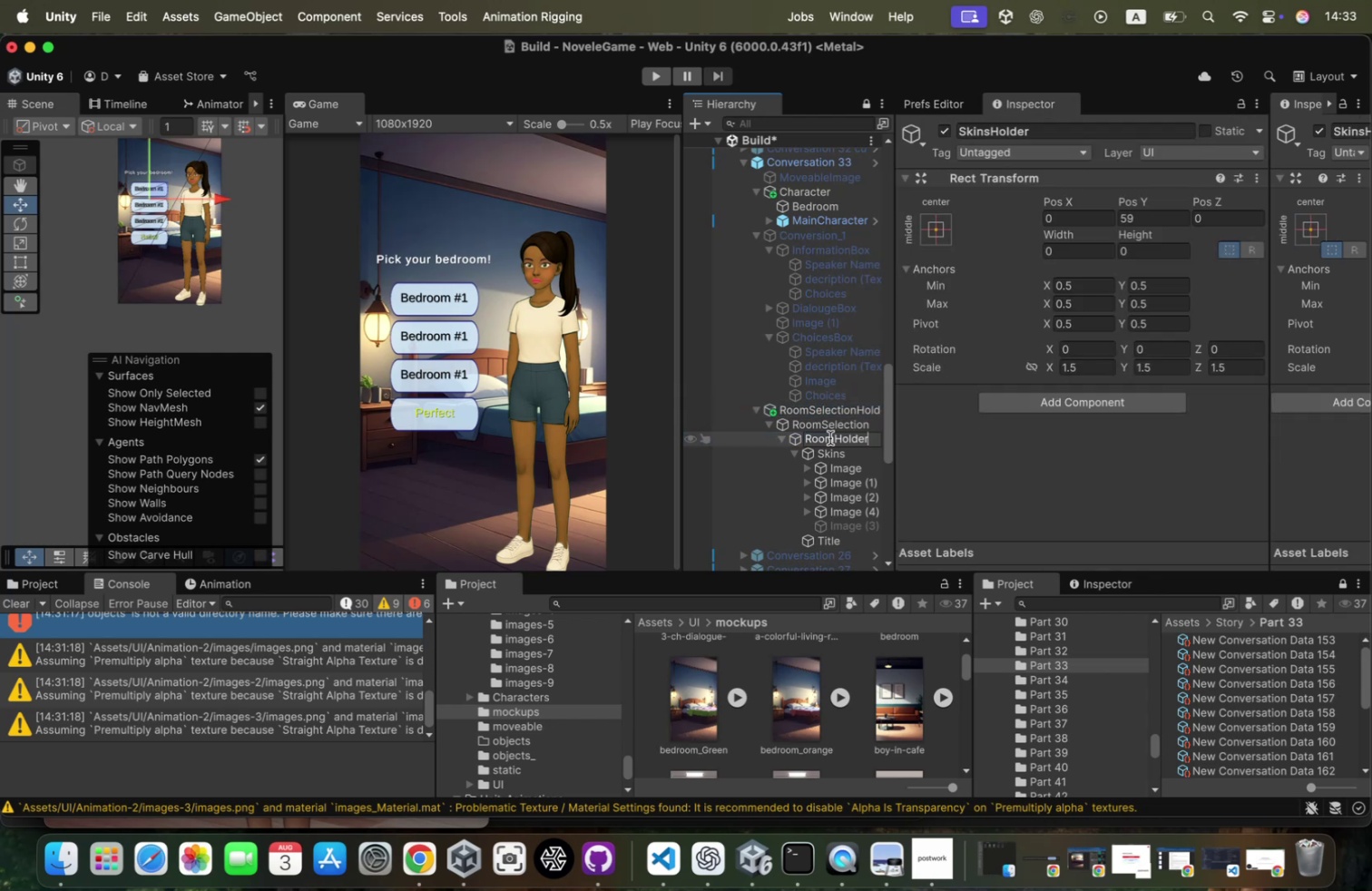 
key(Enter)
 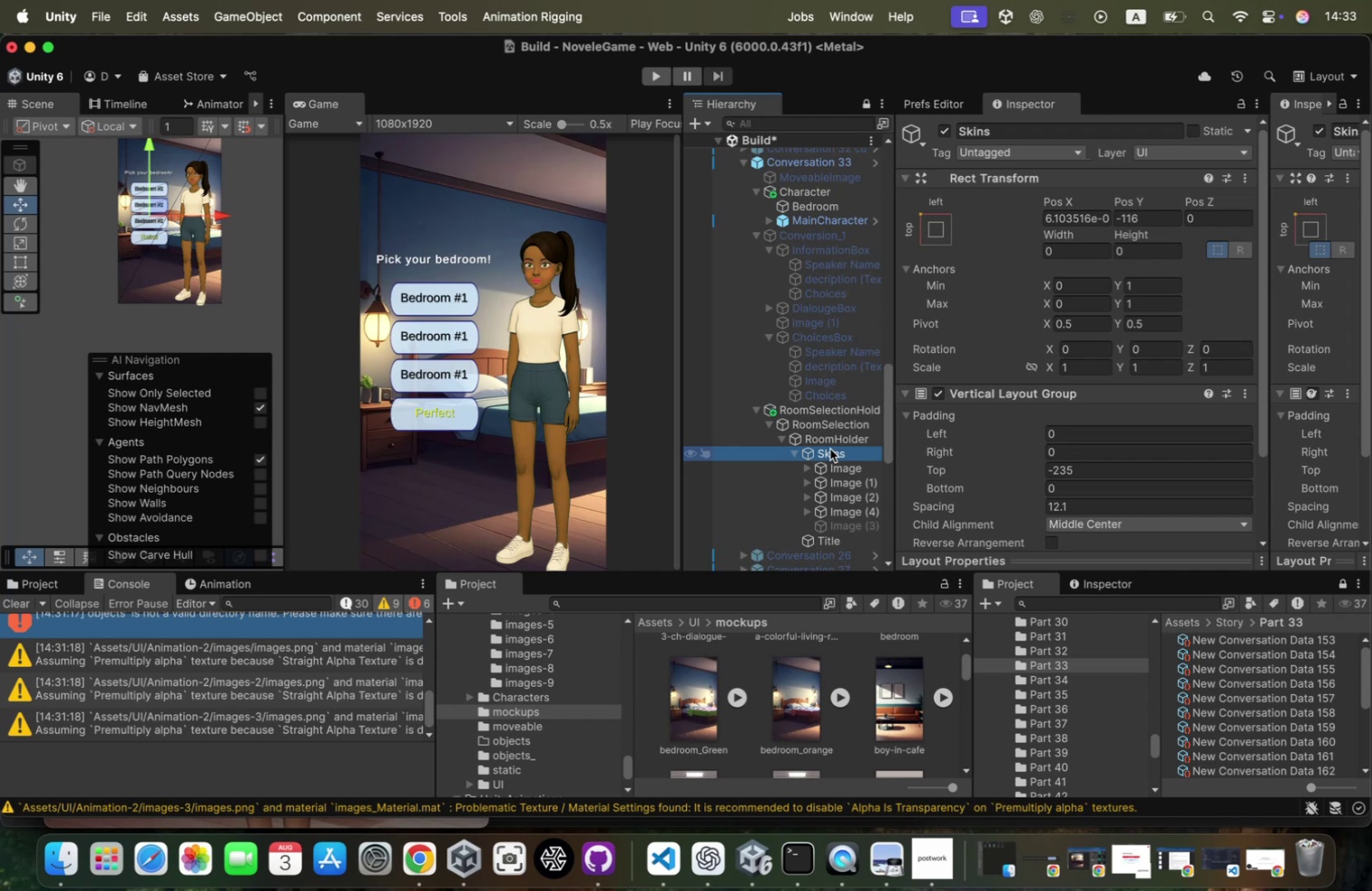 
type(Bedroom)
 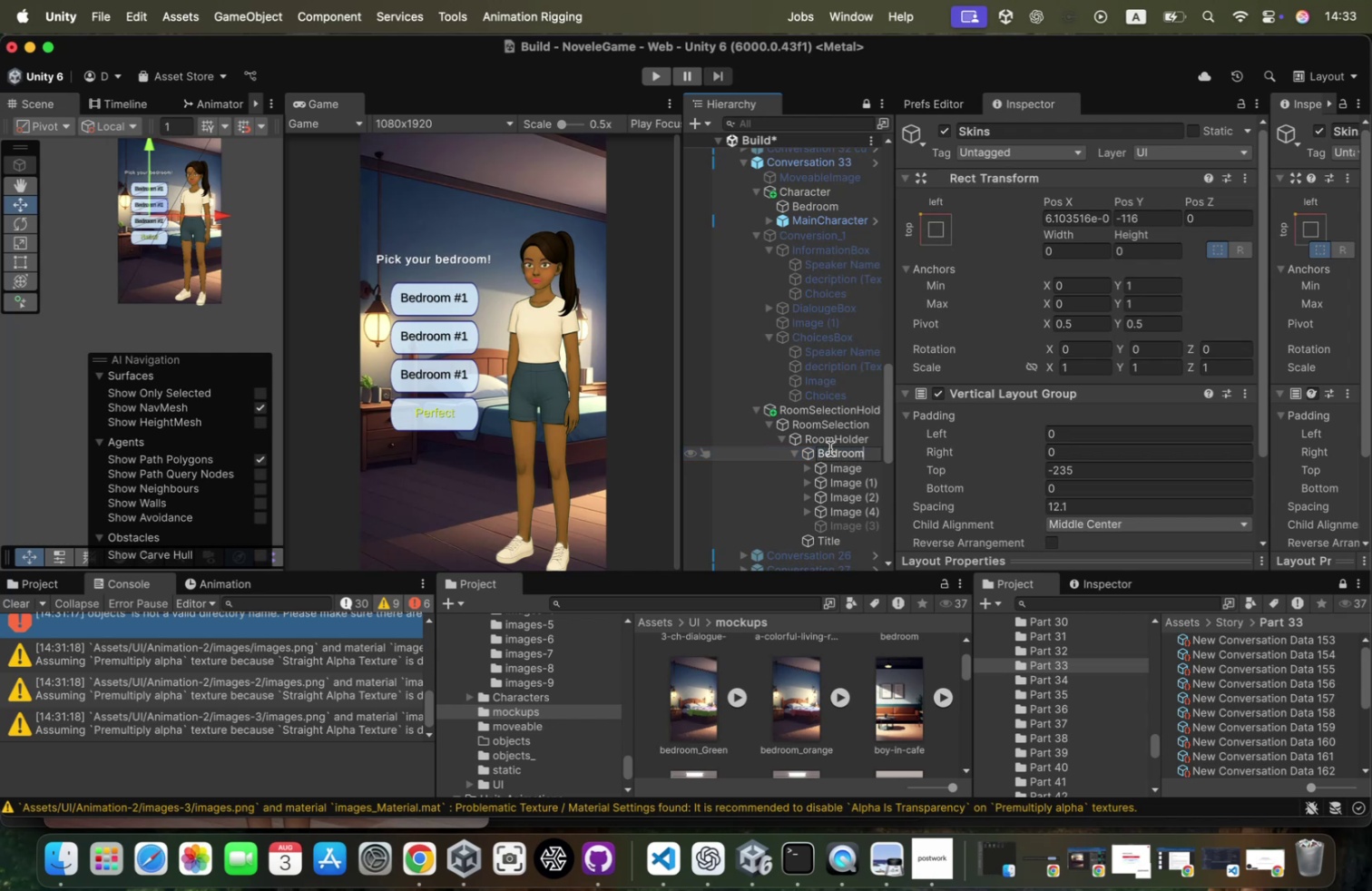 
key(Enter)
 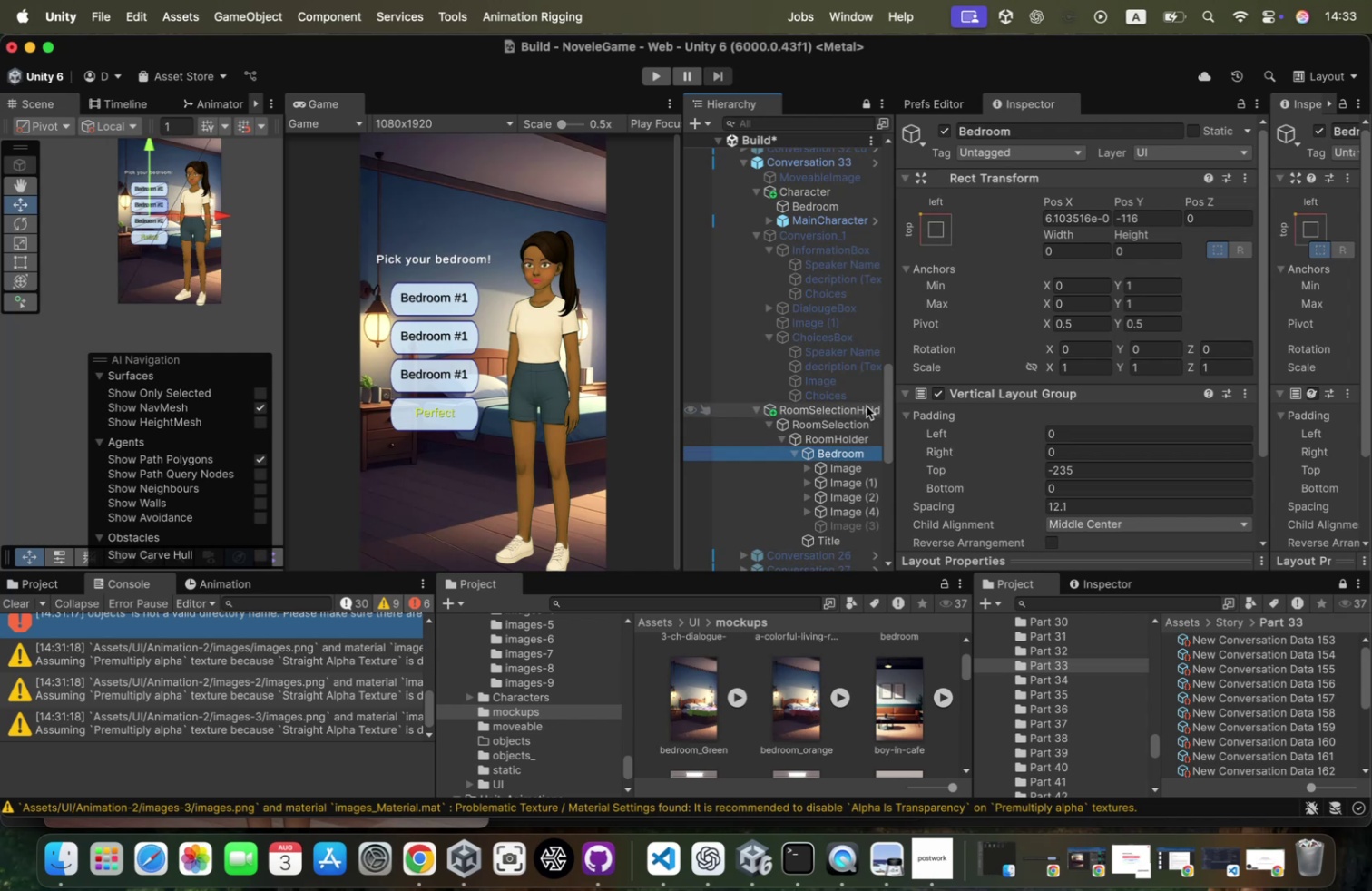 
left_click([868, 404])
 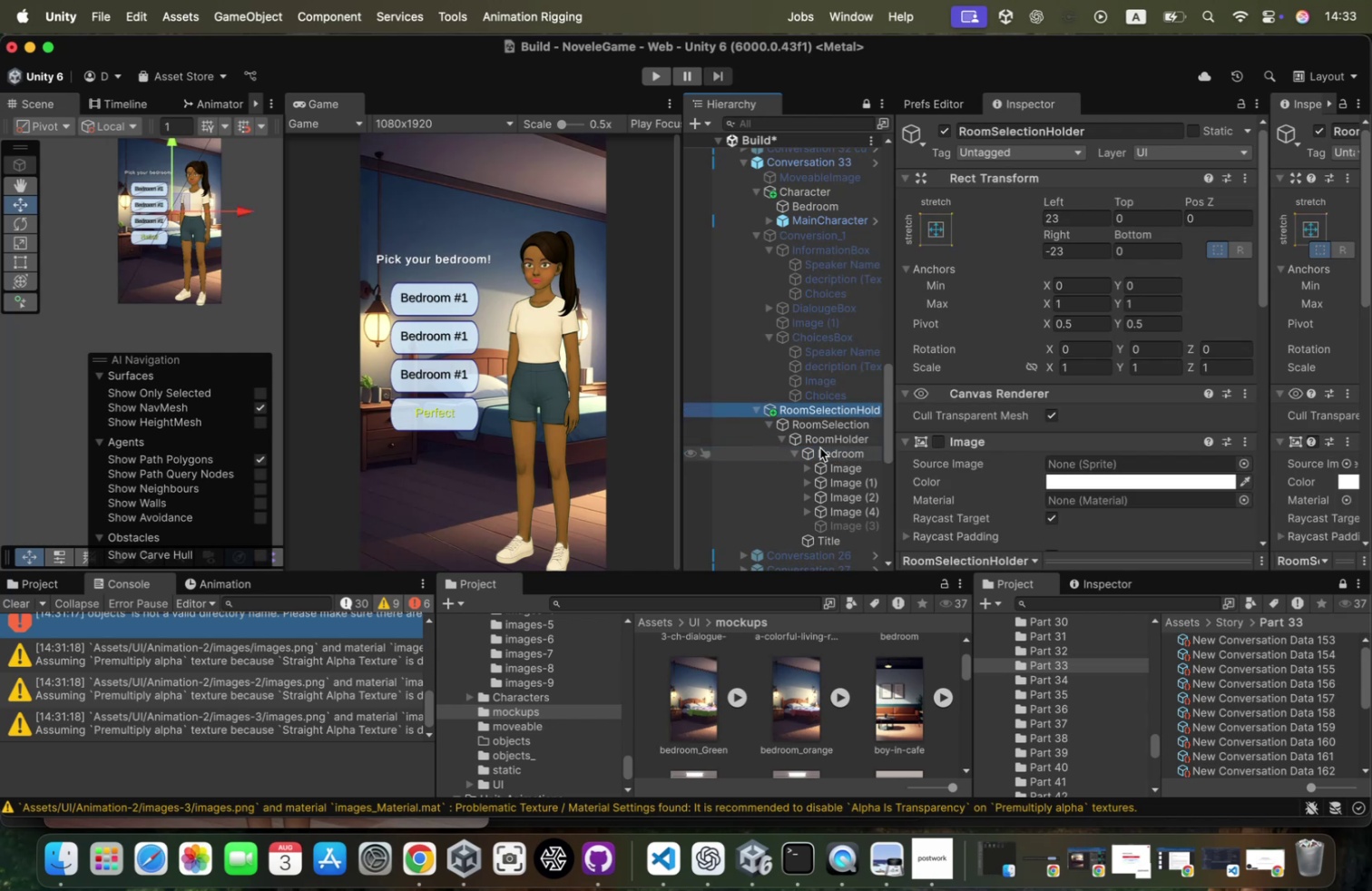 
scroll: coordinate [820, 447], scroll_direction: up, amount: 5.0
 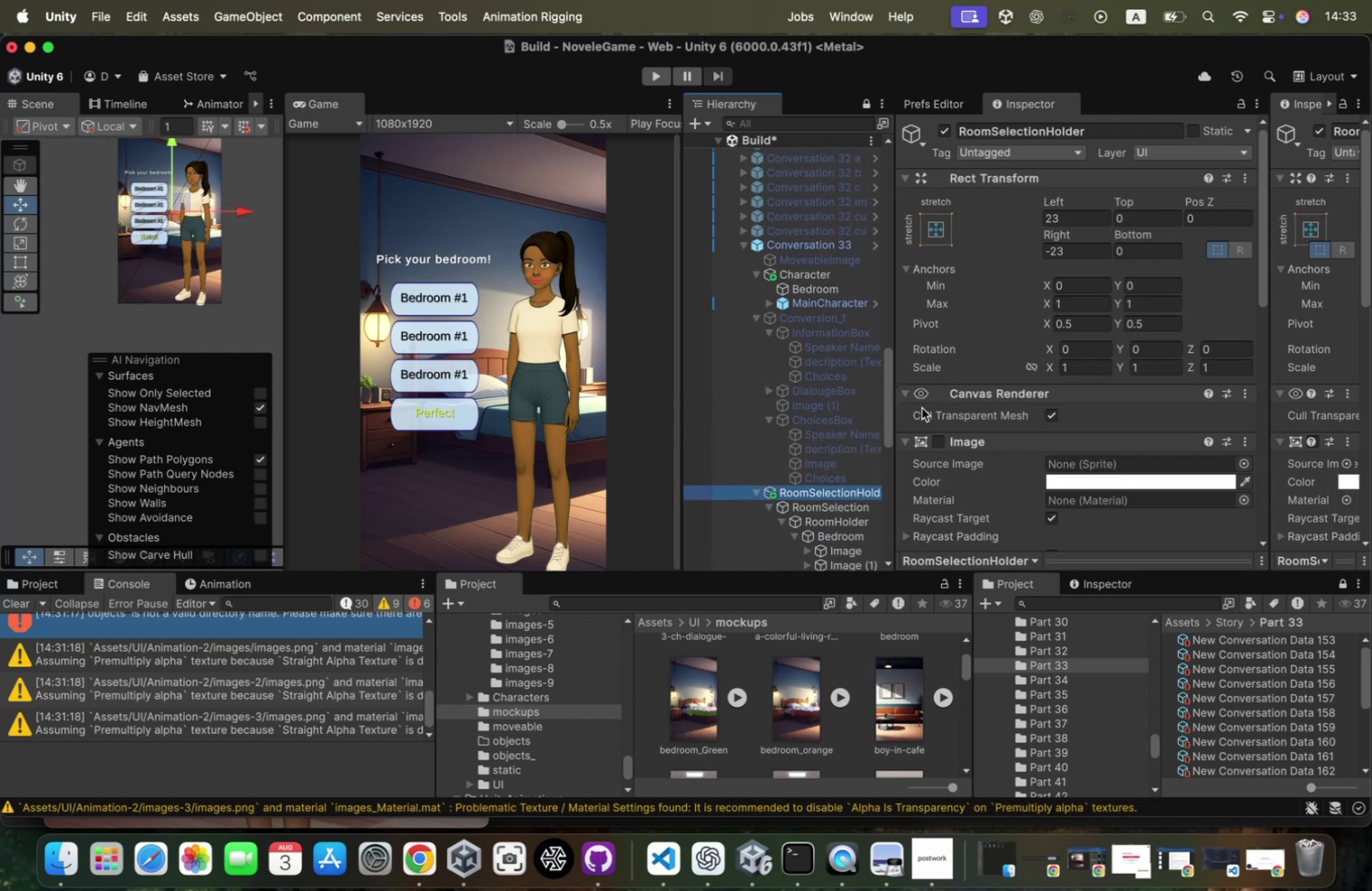 
scroll: coordinate [1015, 398], scroll_direction: down, amount: 44.0
 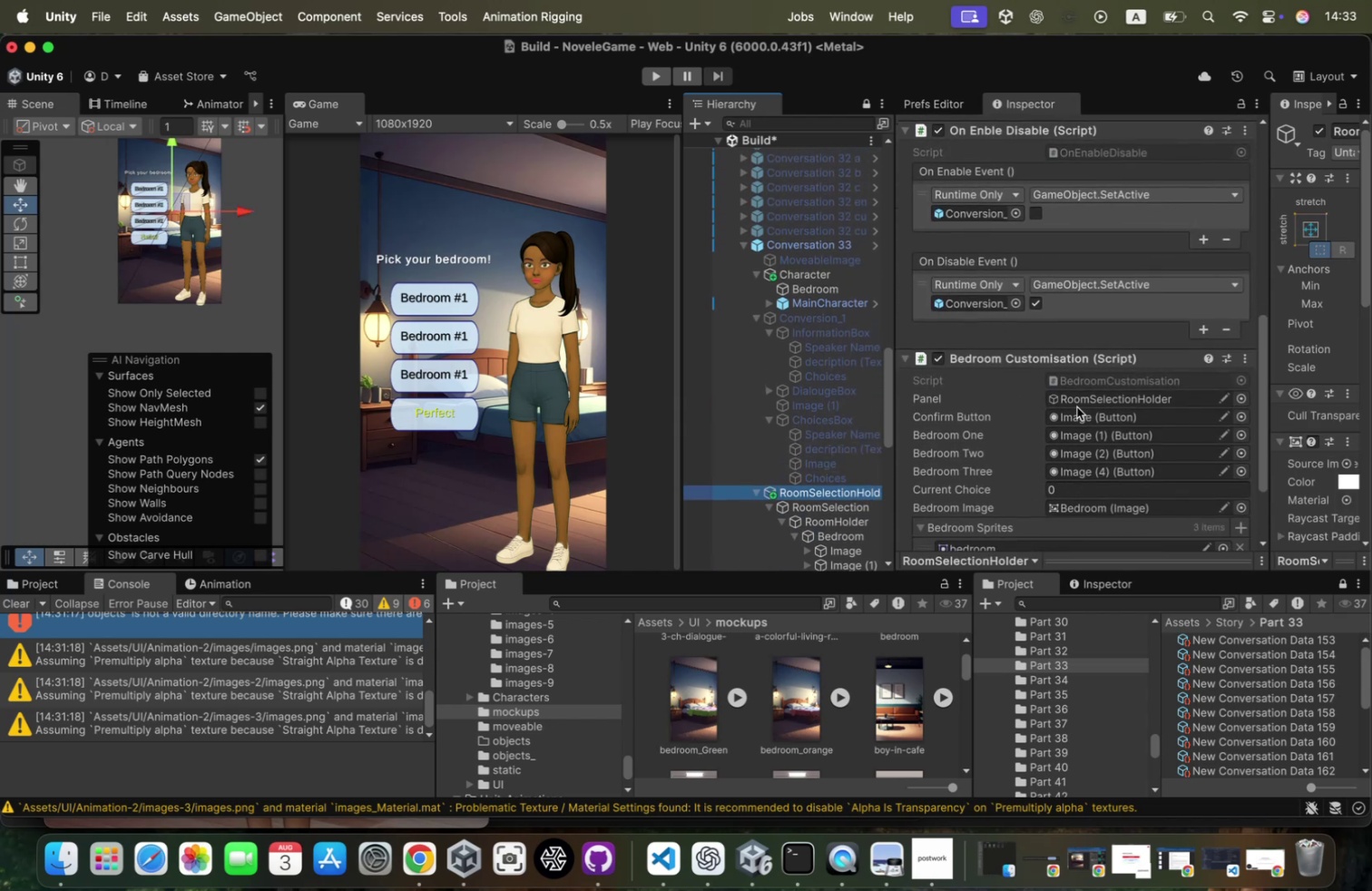 
left_click([1077, 415])
 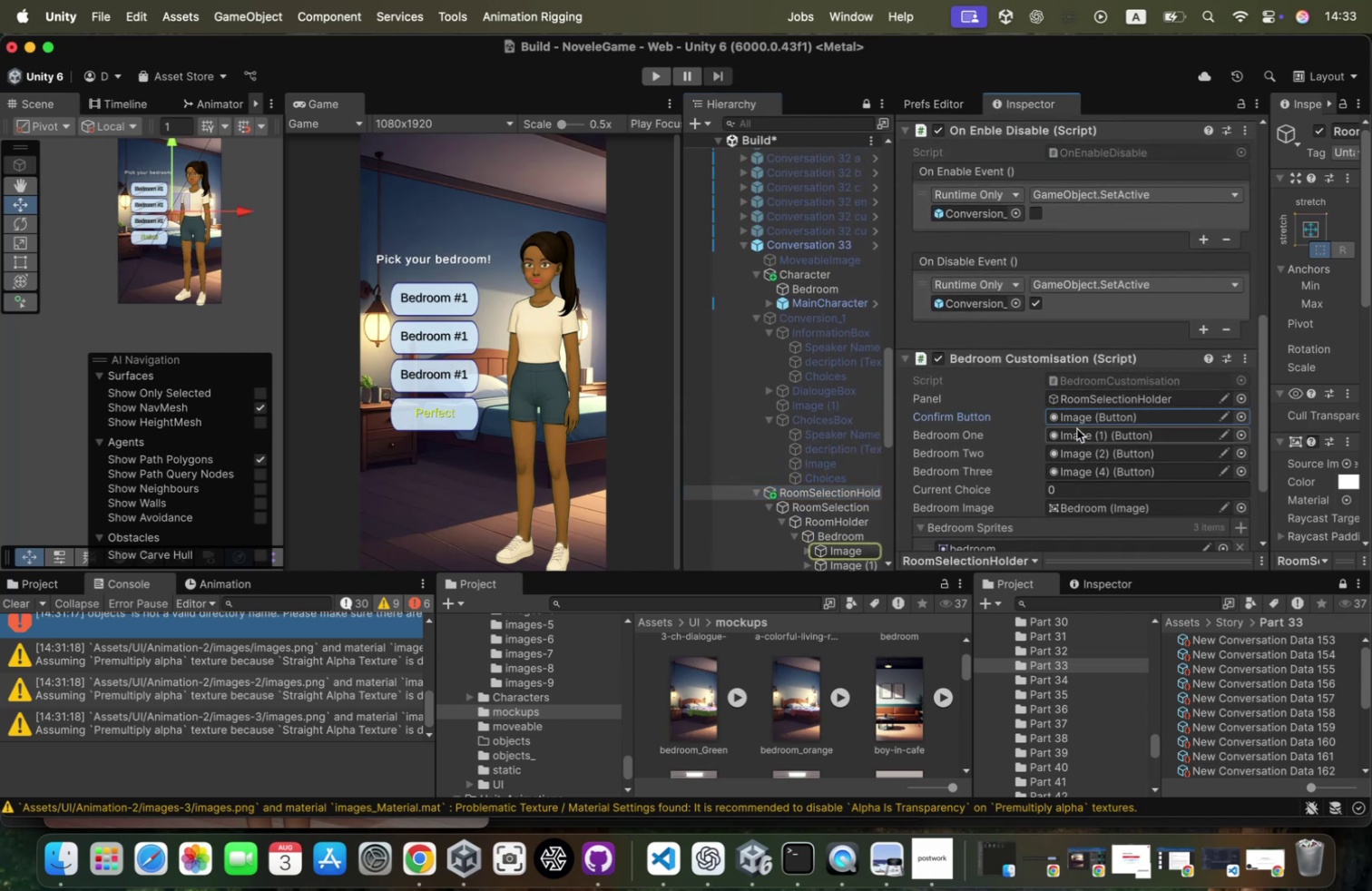 
left_click([1077, 428])
 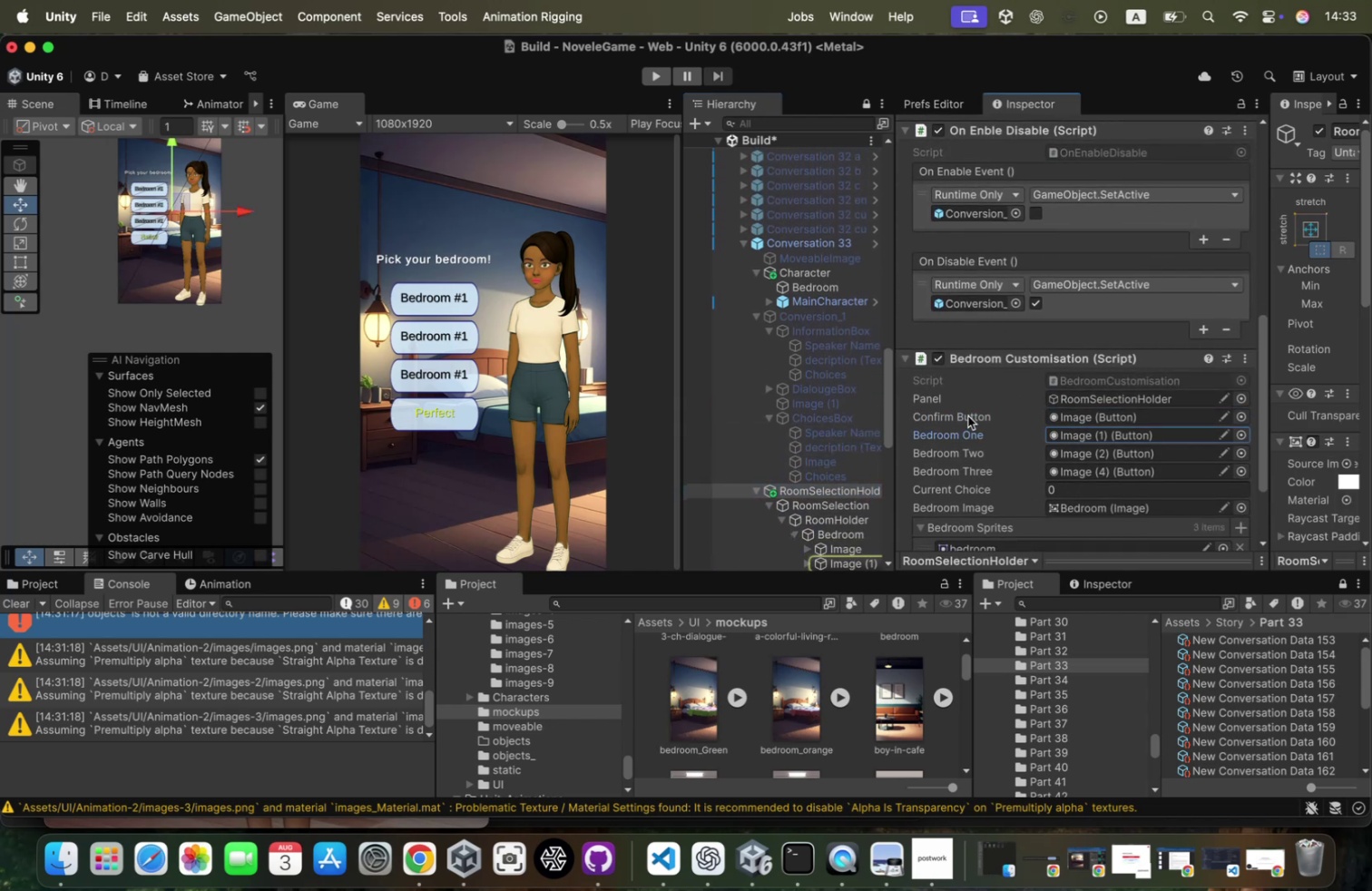 
scroll: coordinate [968, 416], scroll_direction: up, amount: 11.0
 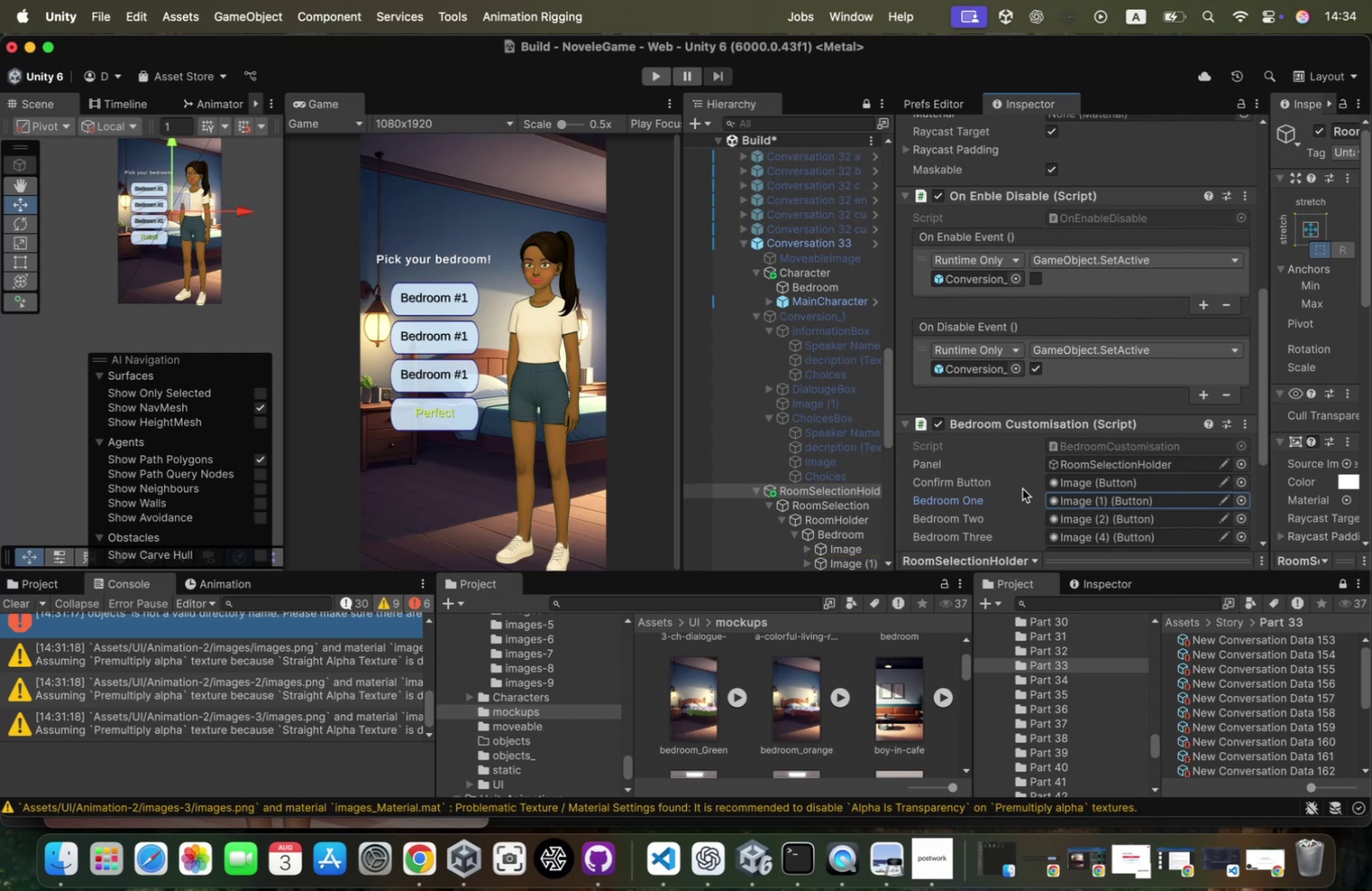 
wait(5.44)
 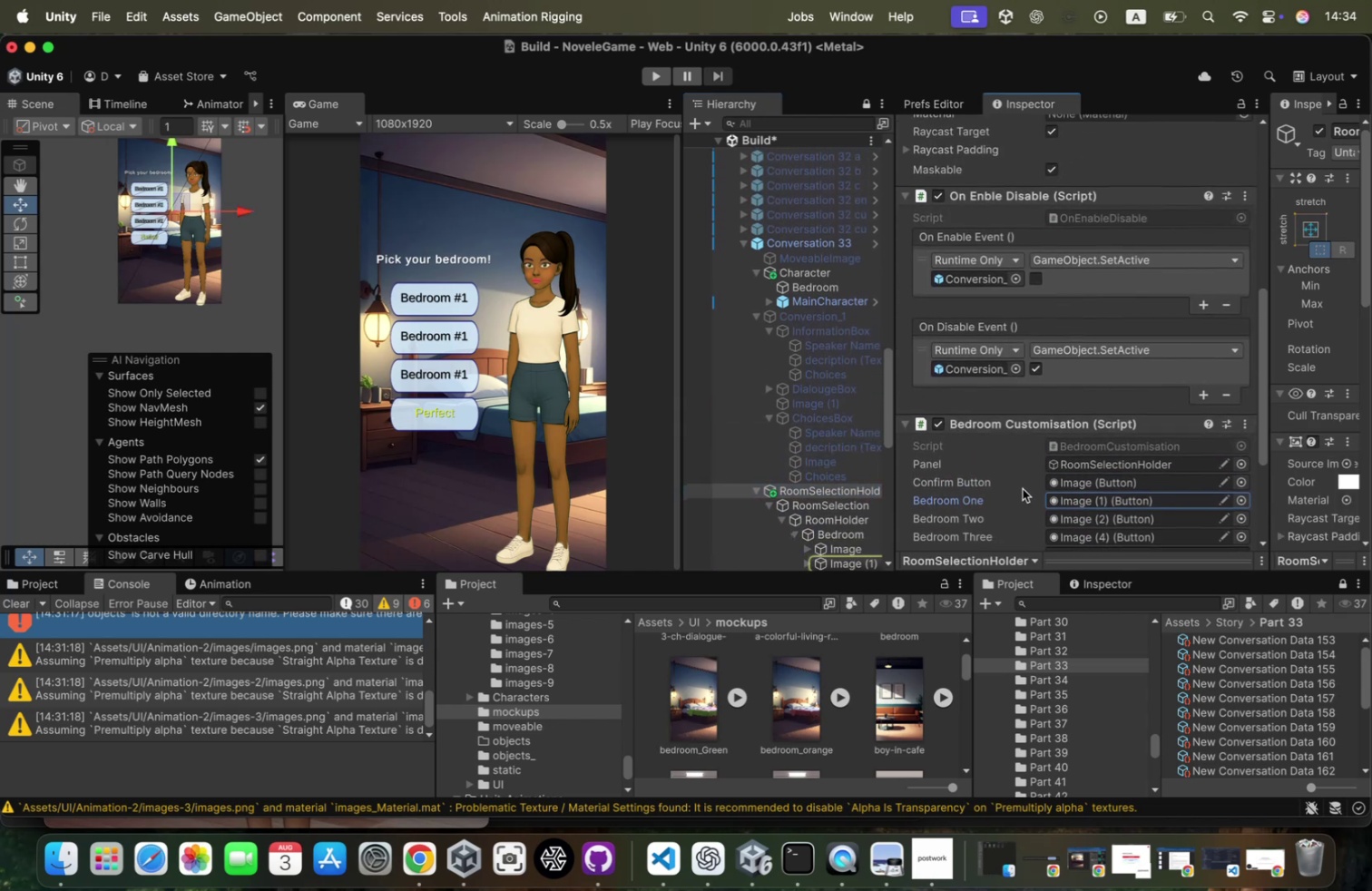 
scroll: coordinate [994, 262], scroll_direction: up, amount: 62.0
 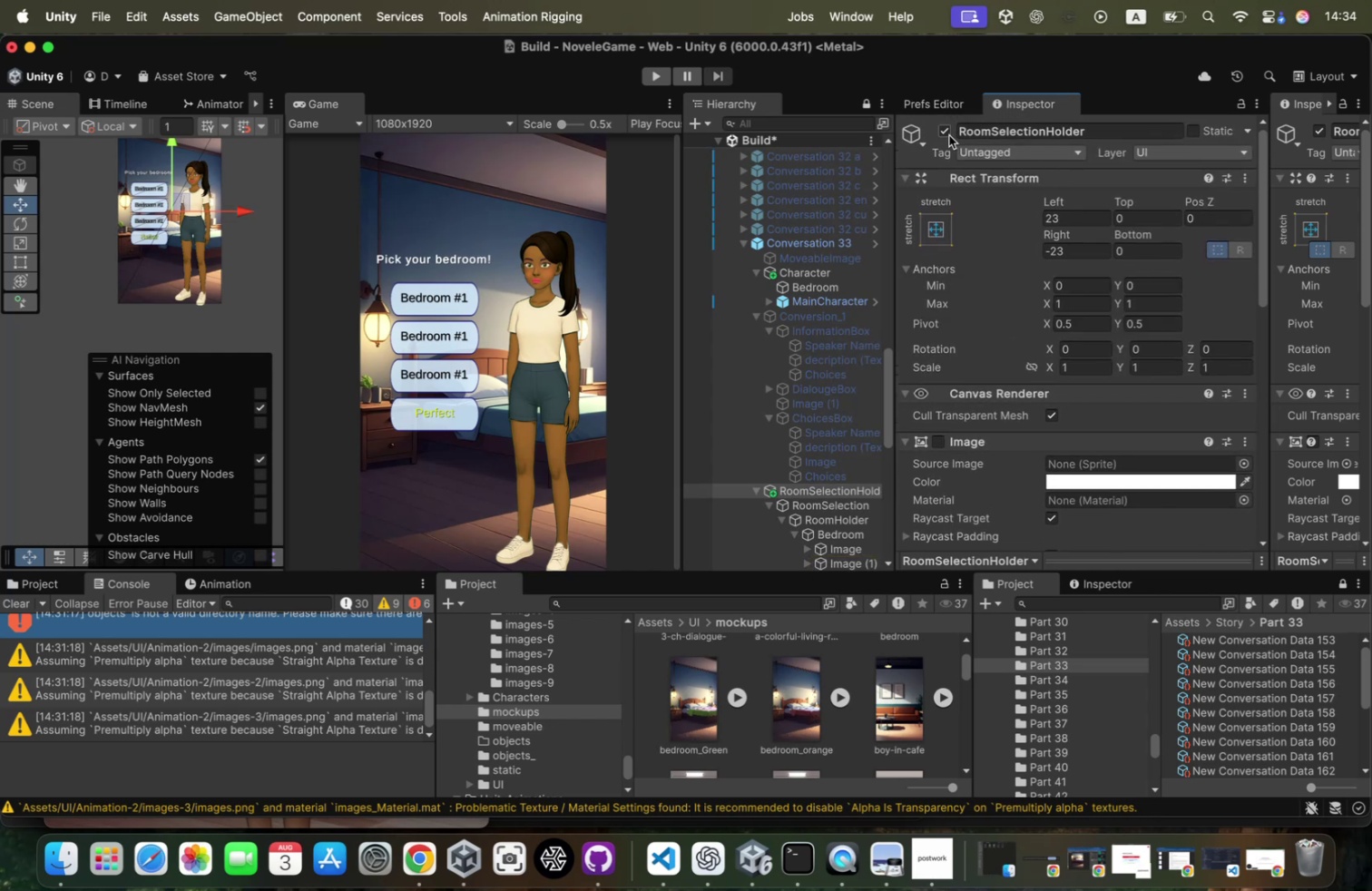 
left_click([944, 127])
 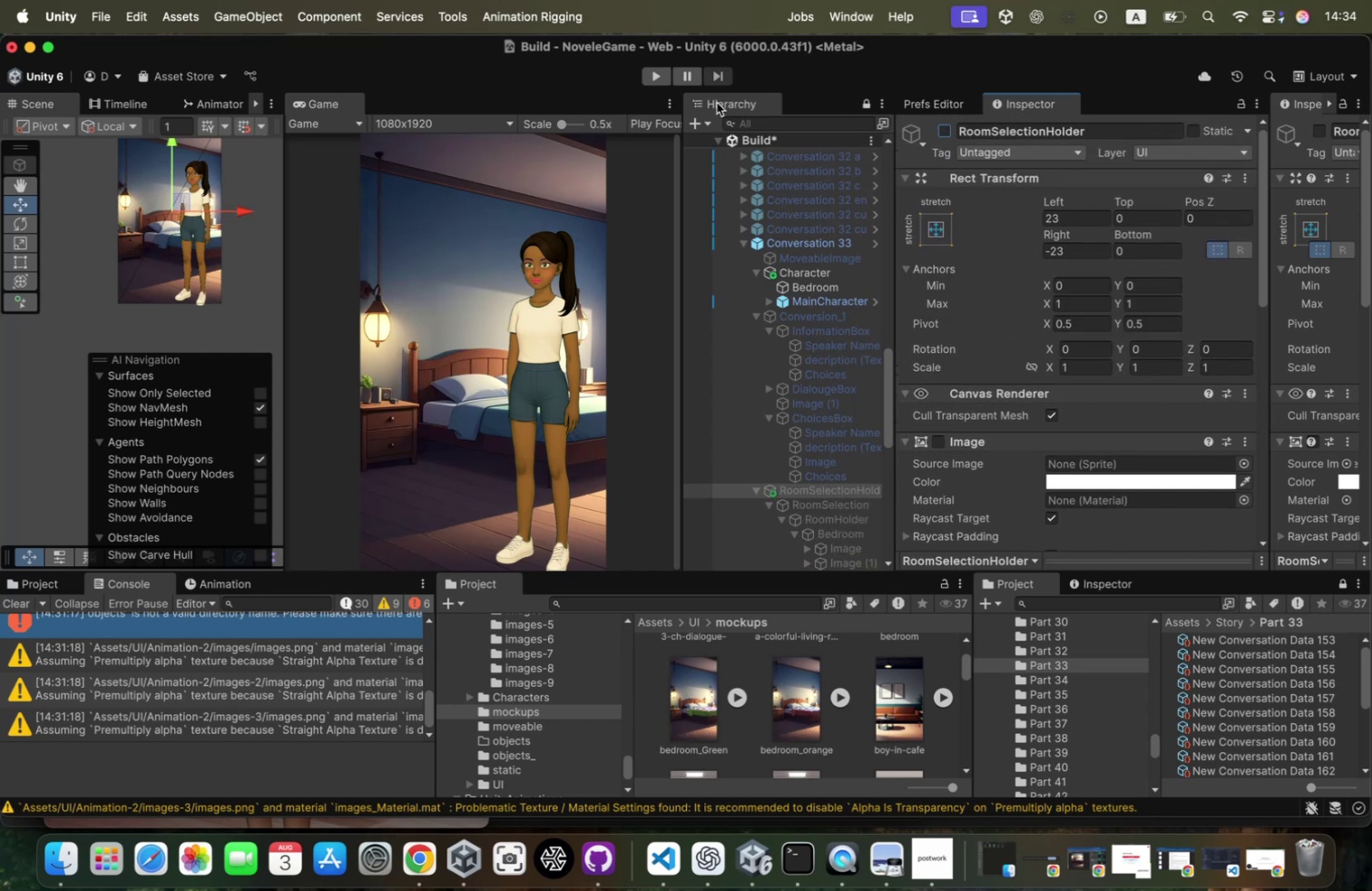 
left_click([658, 78])
 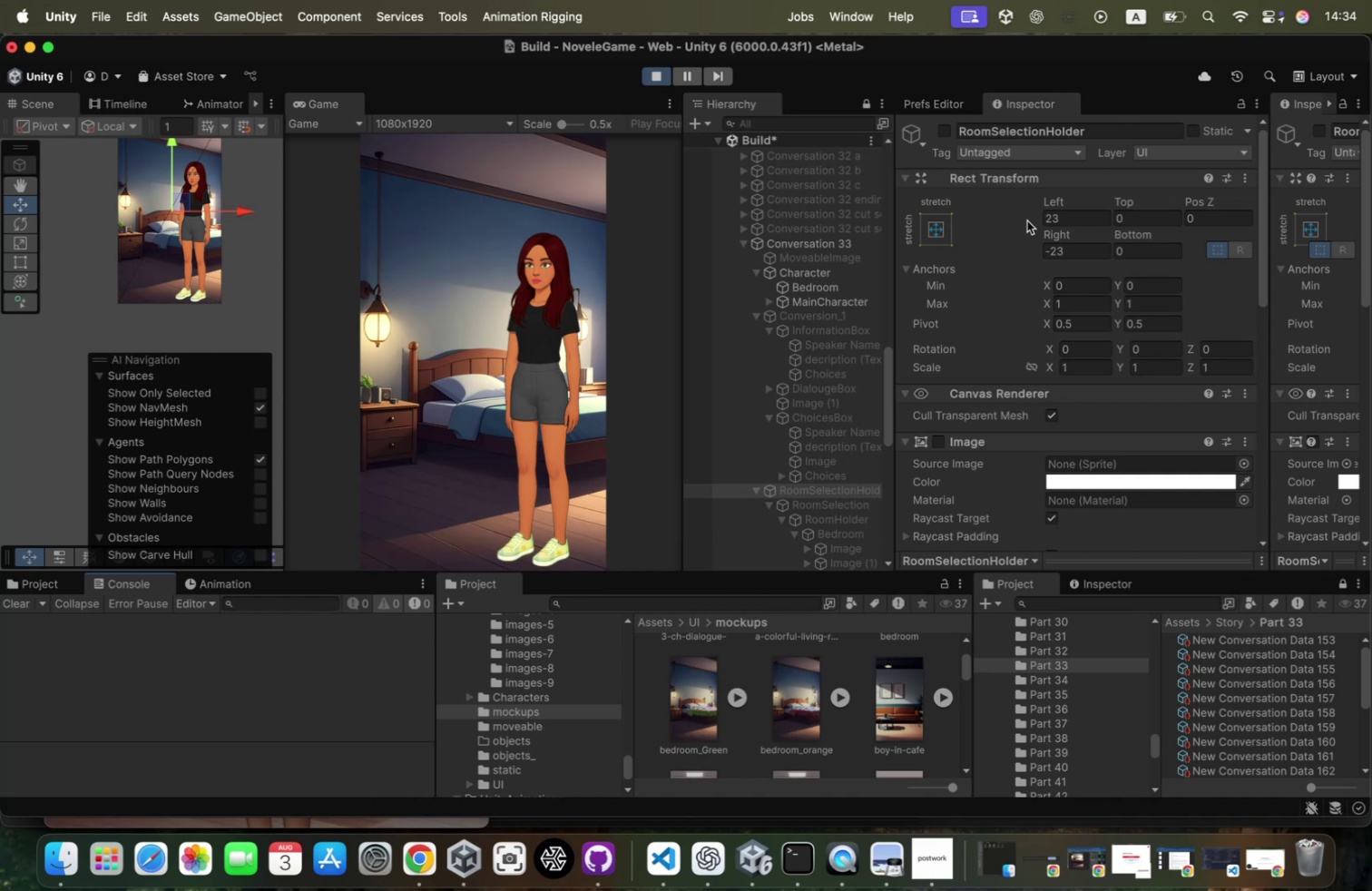 
left_click([943, 125])
 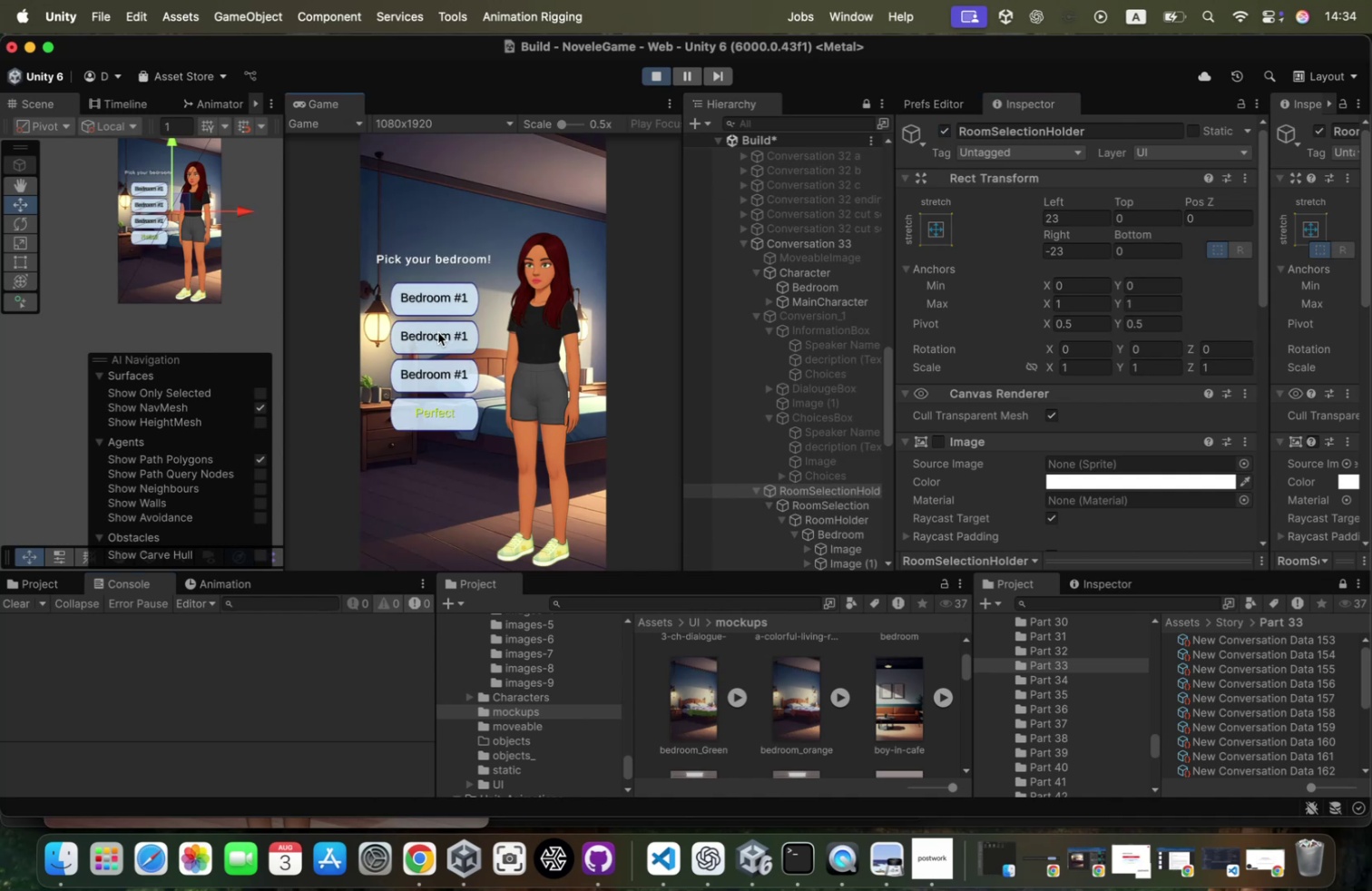 
left_click([439, 368])
 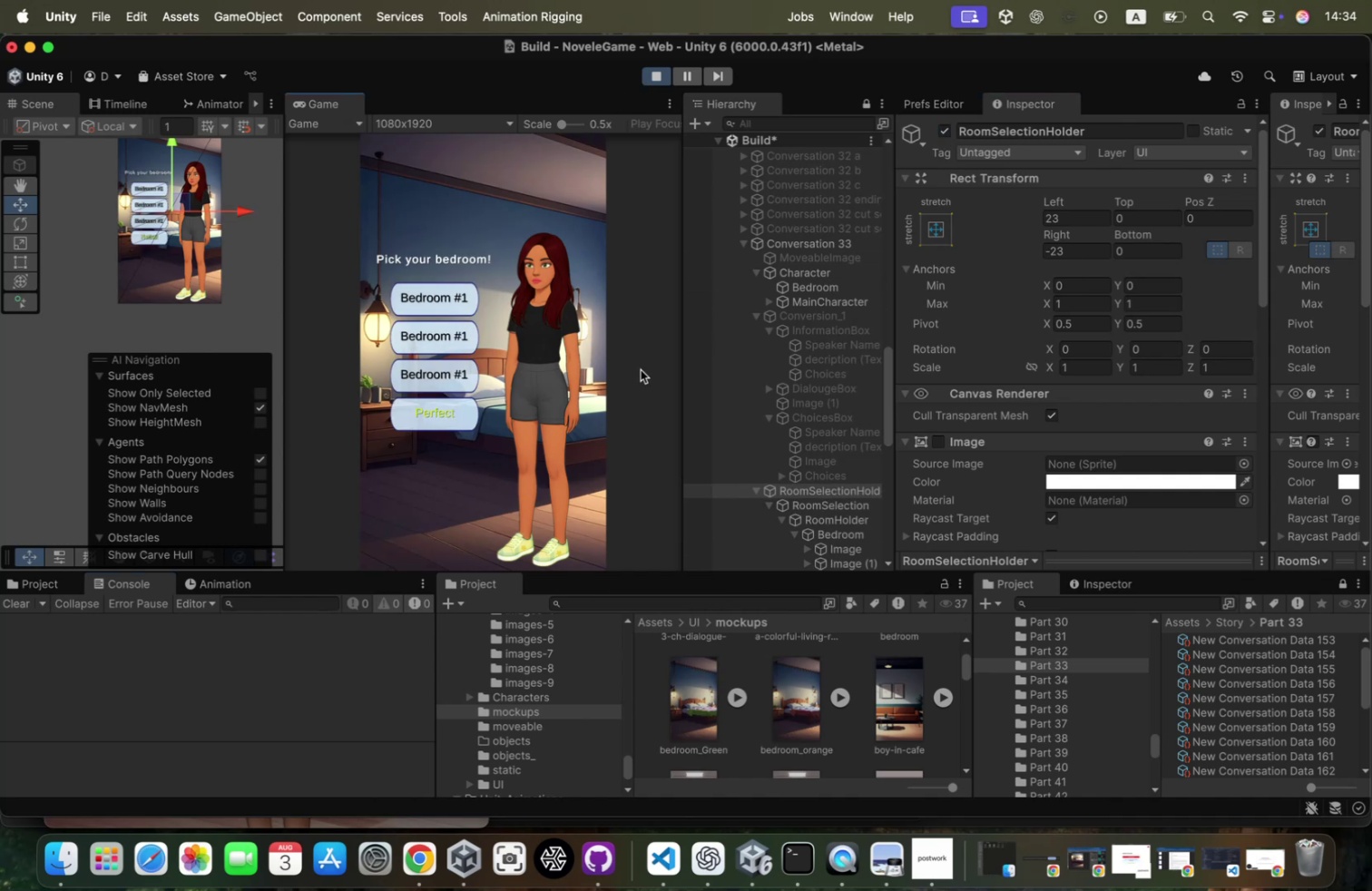 
scroll: coordinate [597, 378], scroll_direction: down, amount: 79.0
 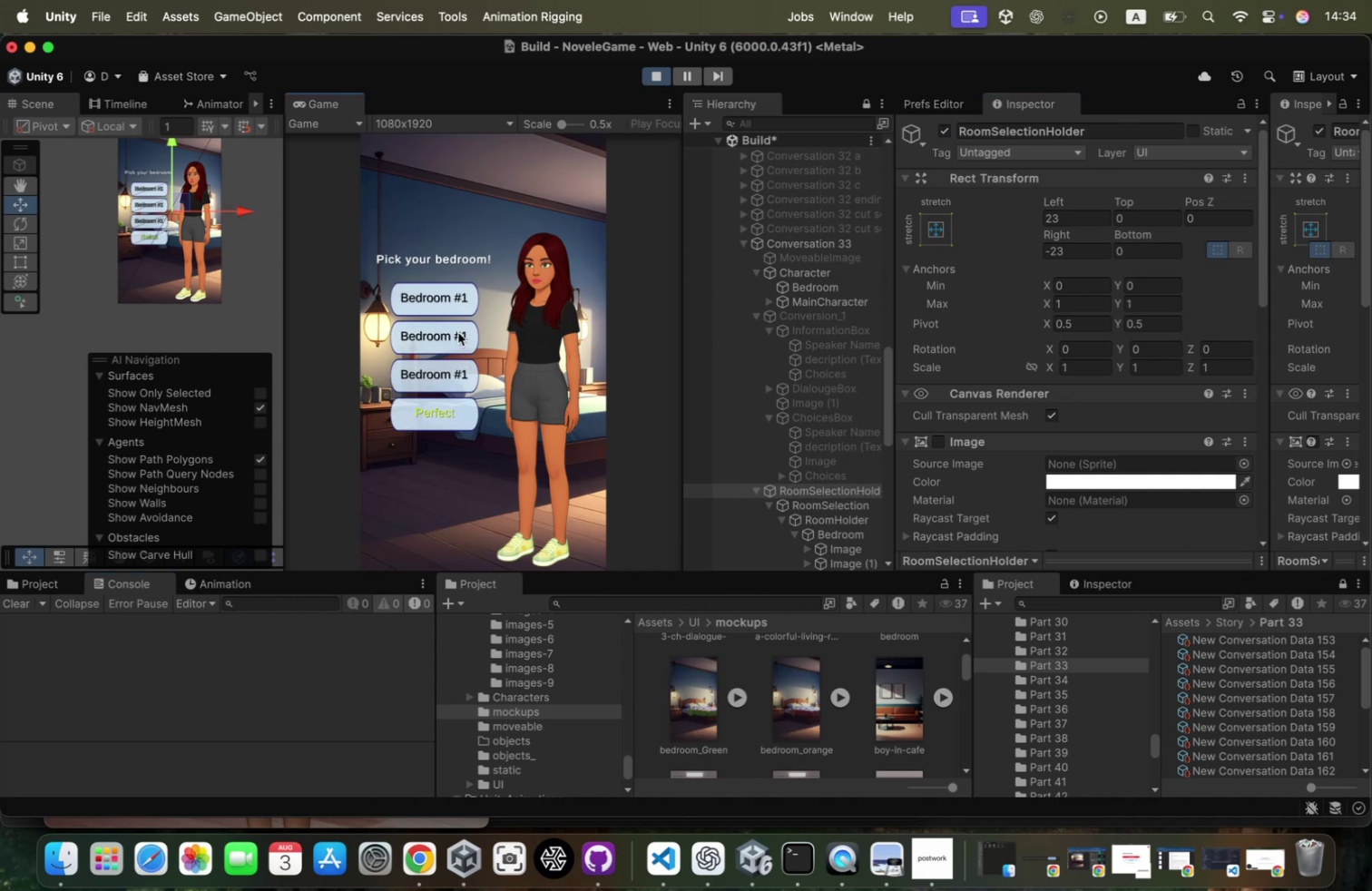 
left_click([454, 302])
 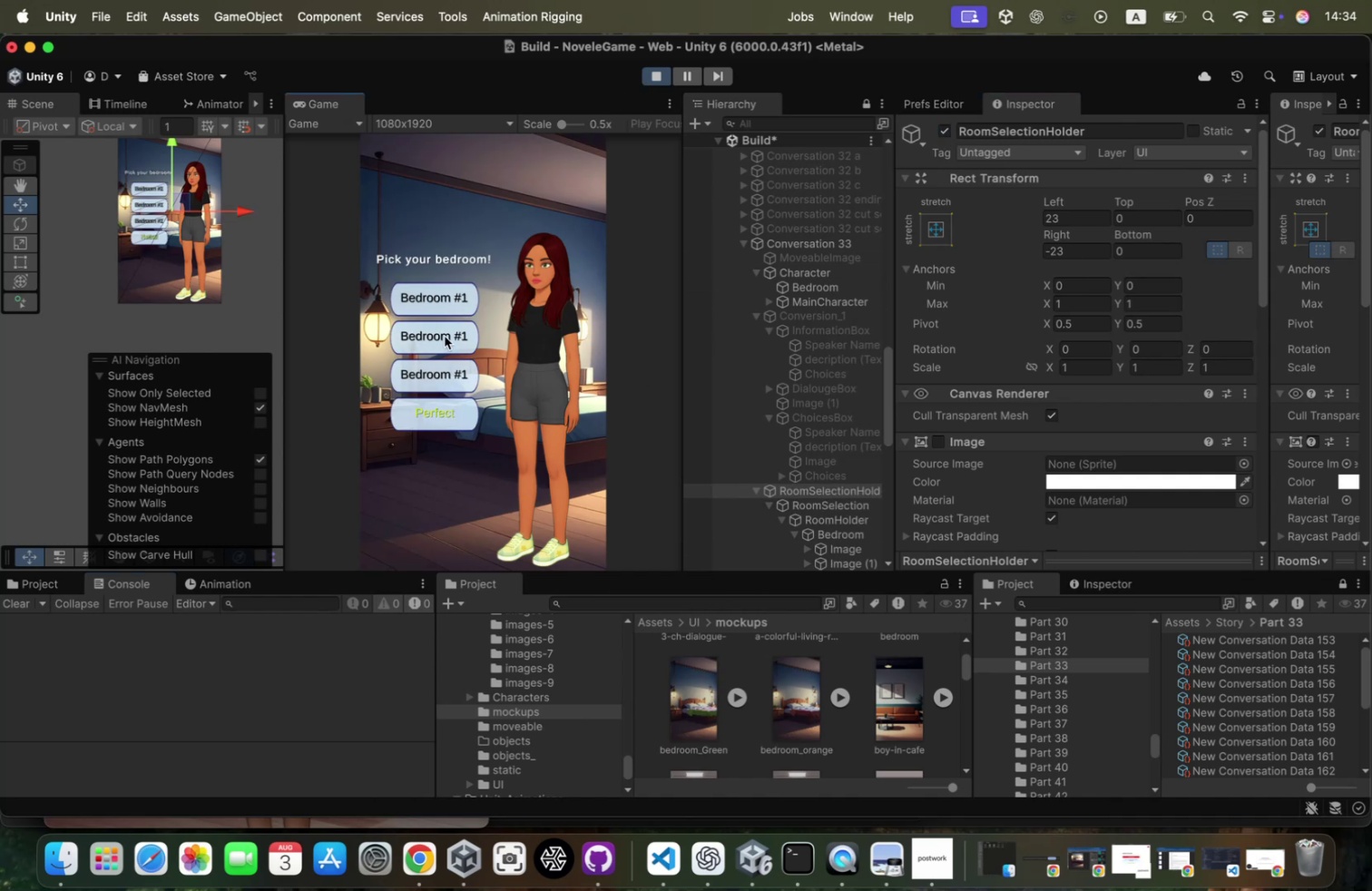 
left_click([444, 338])
 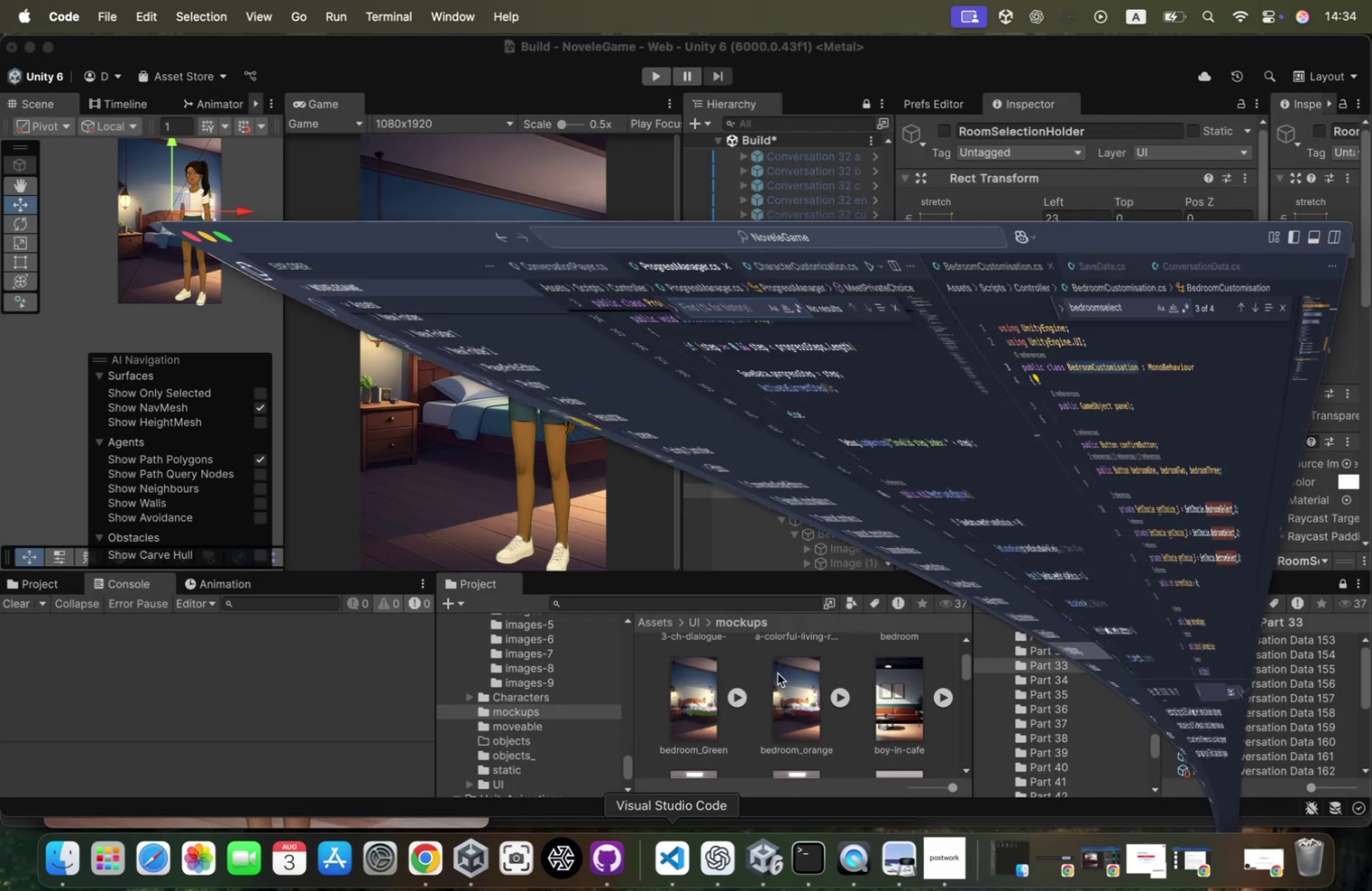 
scroll: coordinate [1116, 377], scroll_direction: down, amount: 29.0
 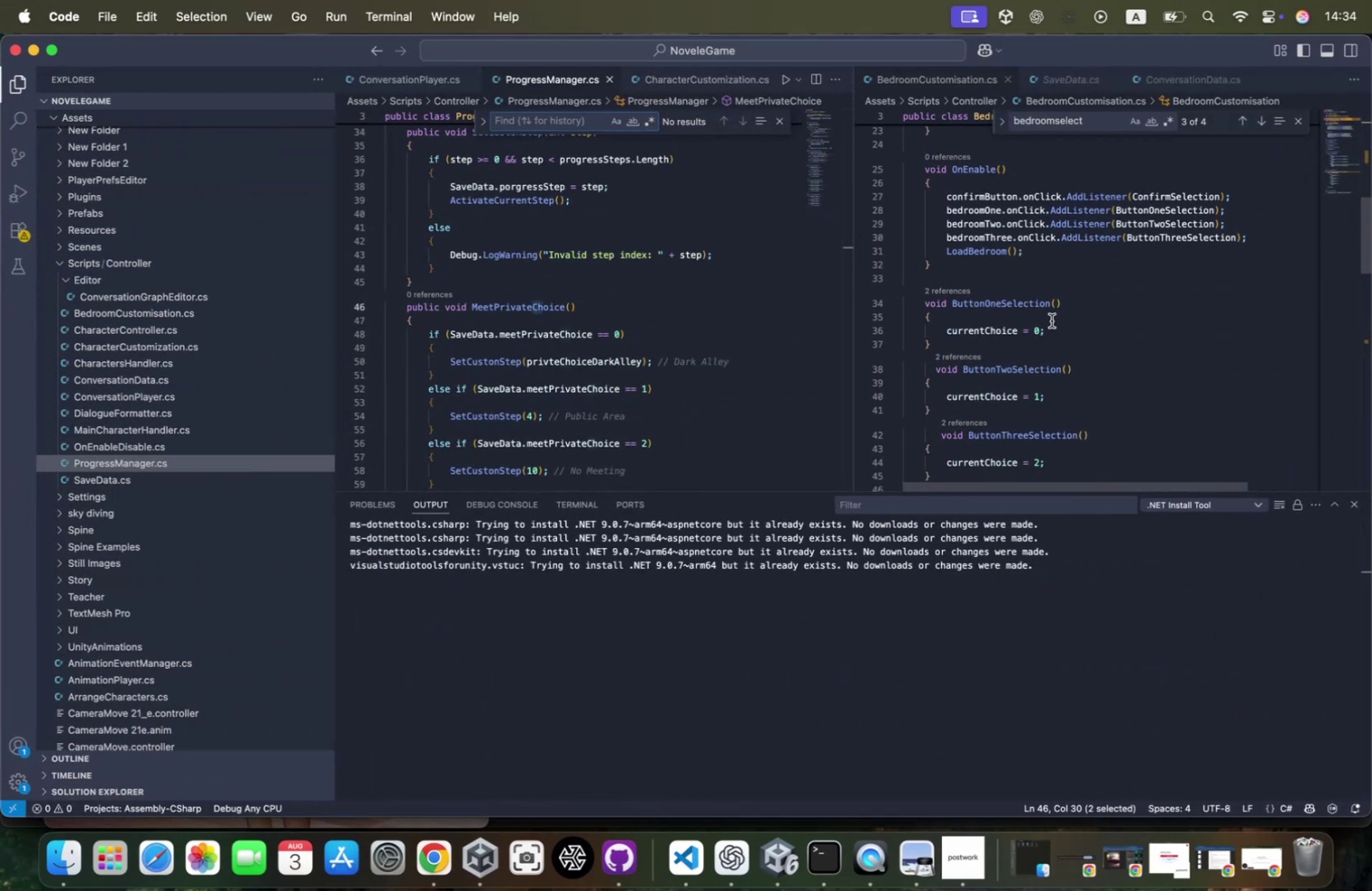 
double_click([1023, 305])
 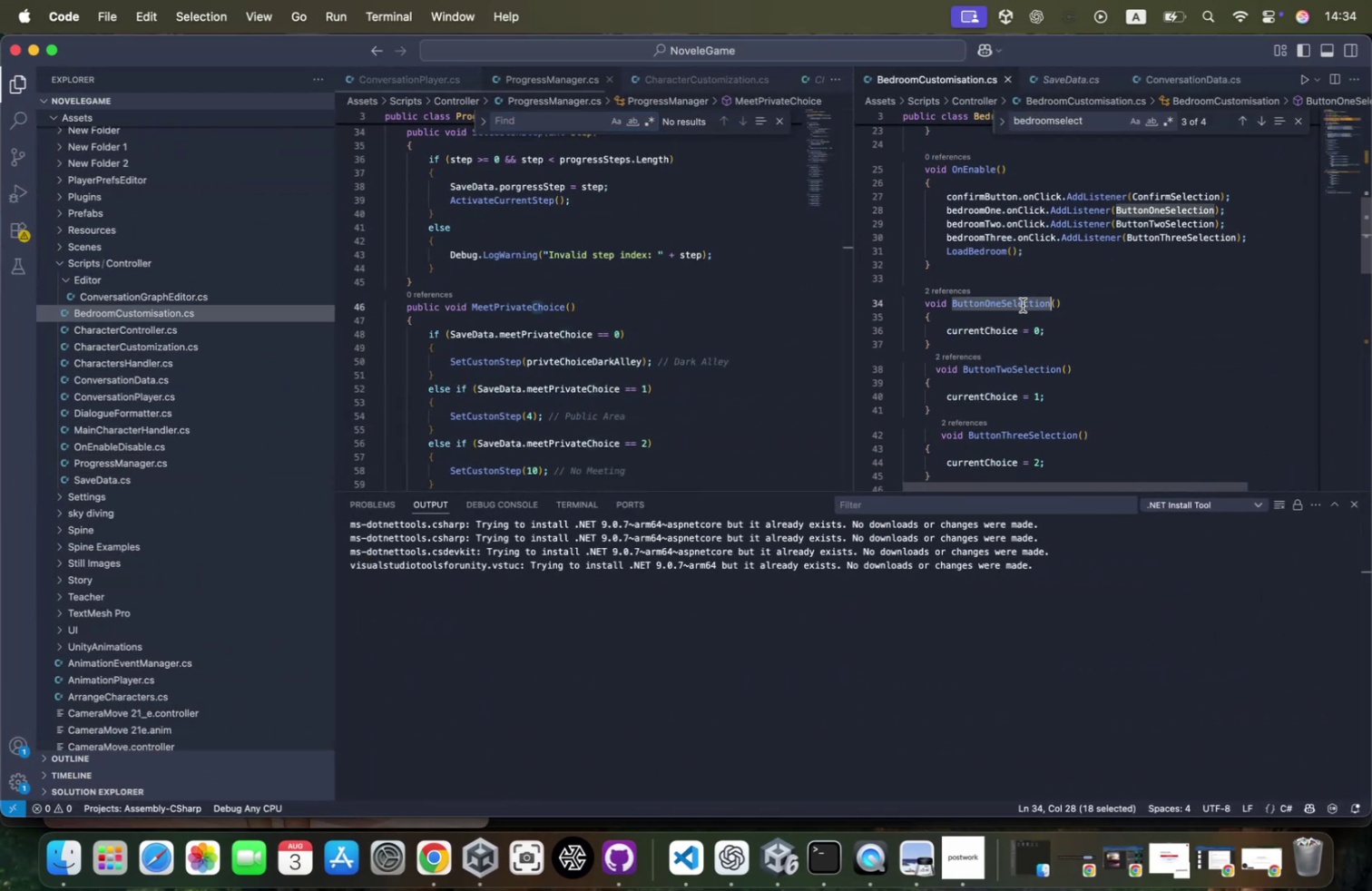 
key(Meta+CommandLeft)
 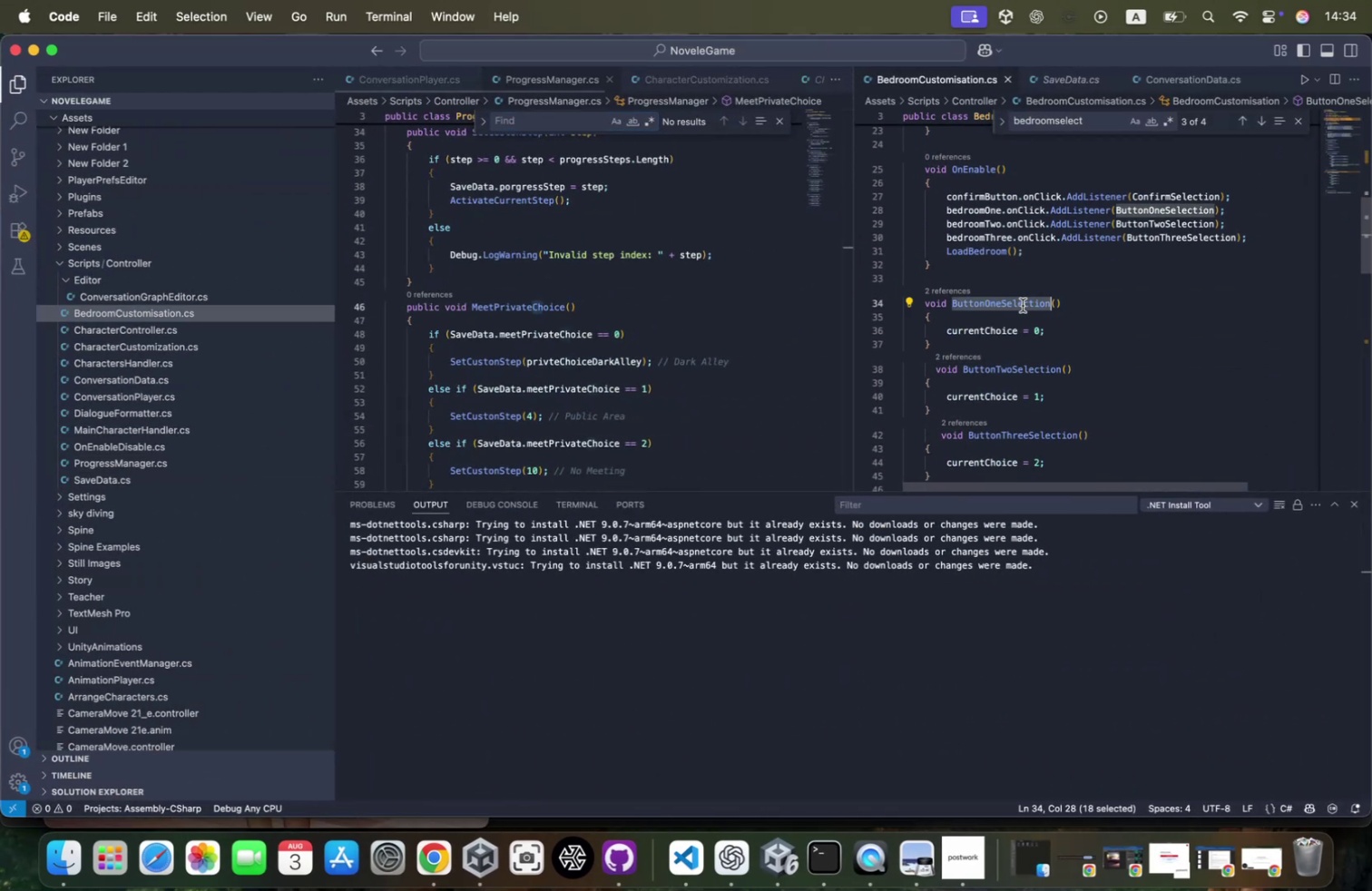 
key(Meta+C)
 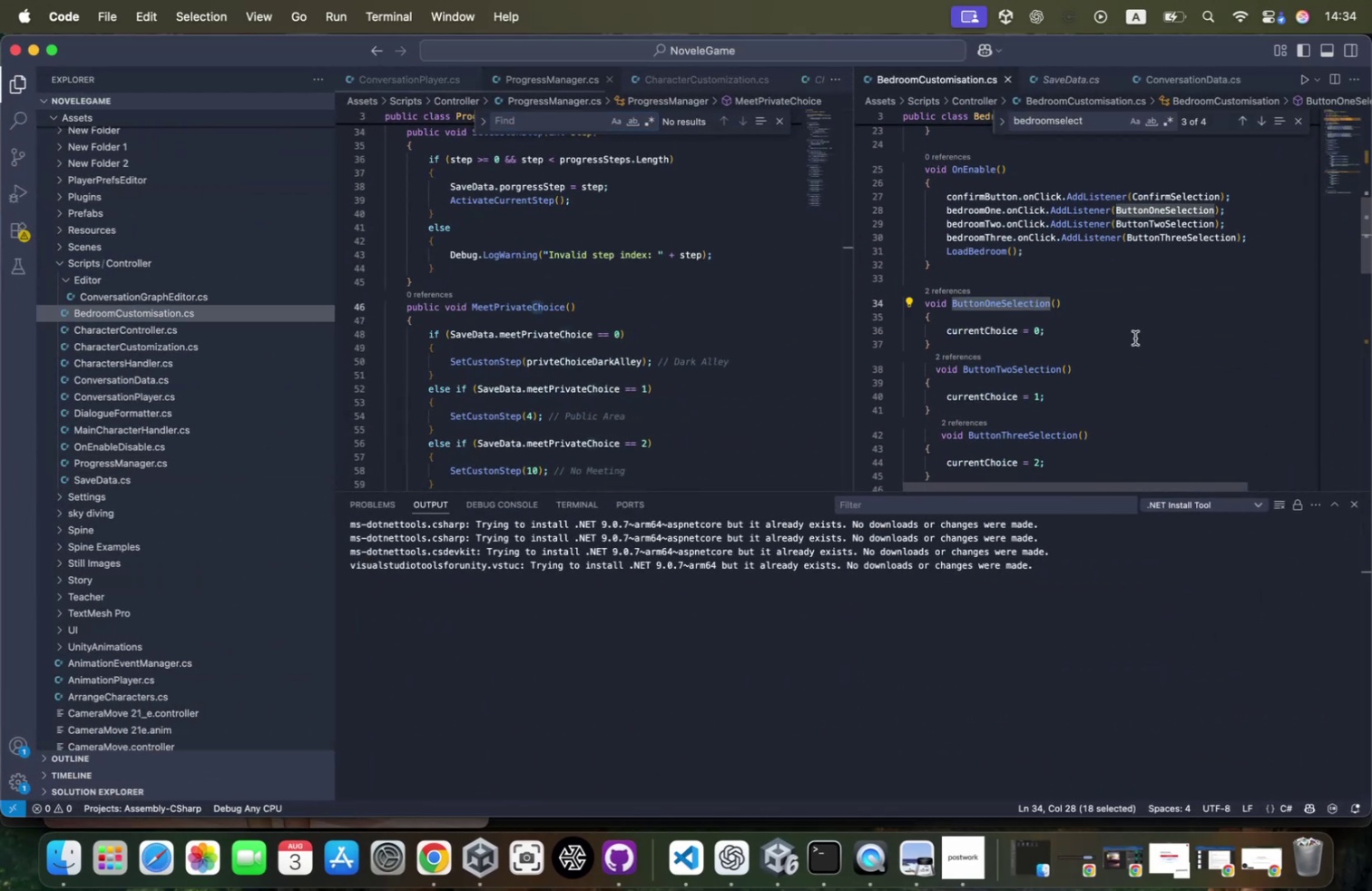 
scroll: coordinate [1135, 338], scroll_direction: down, amount: 6.0
 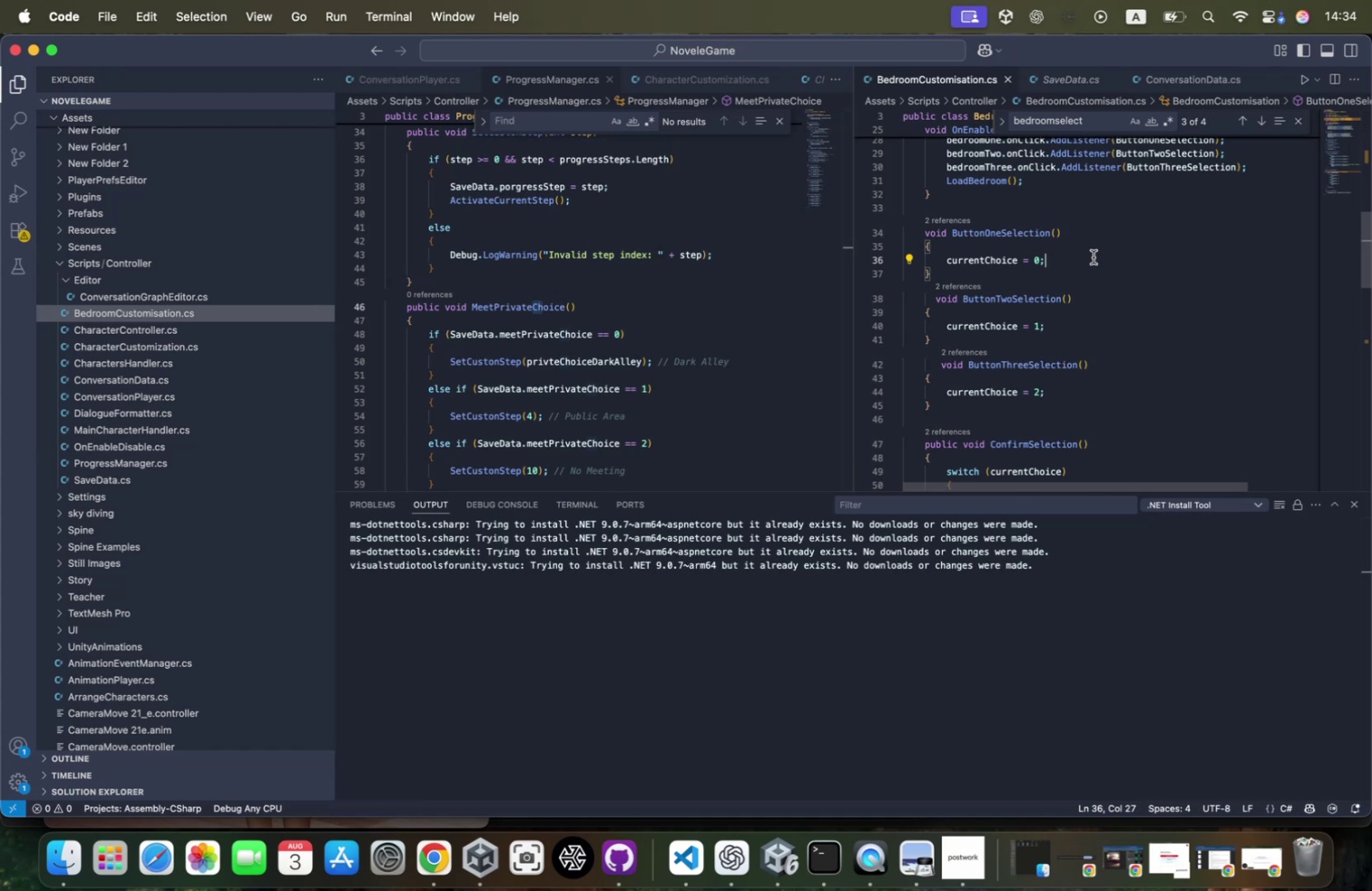 
key(Enter)
 